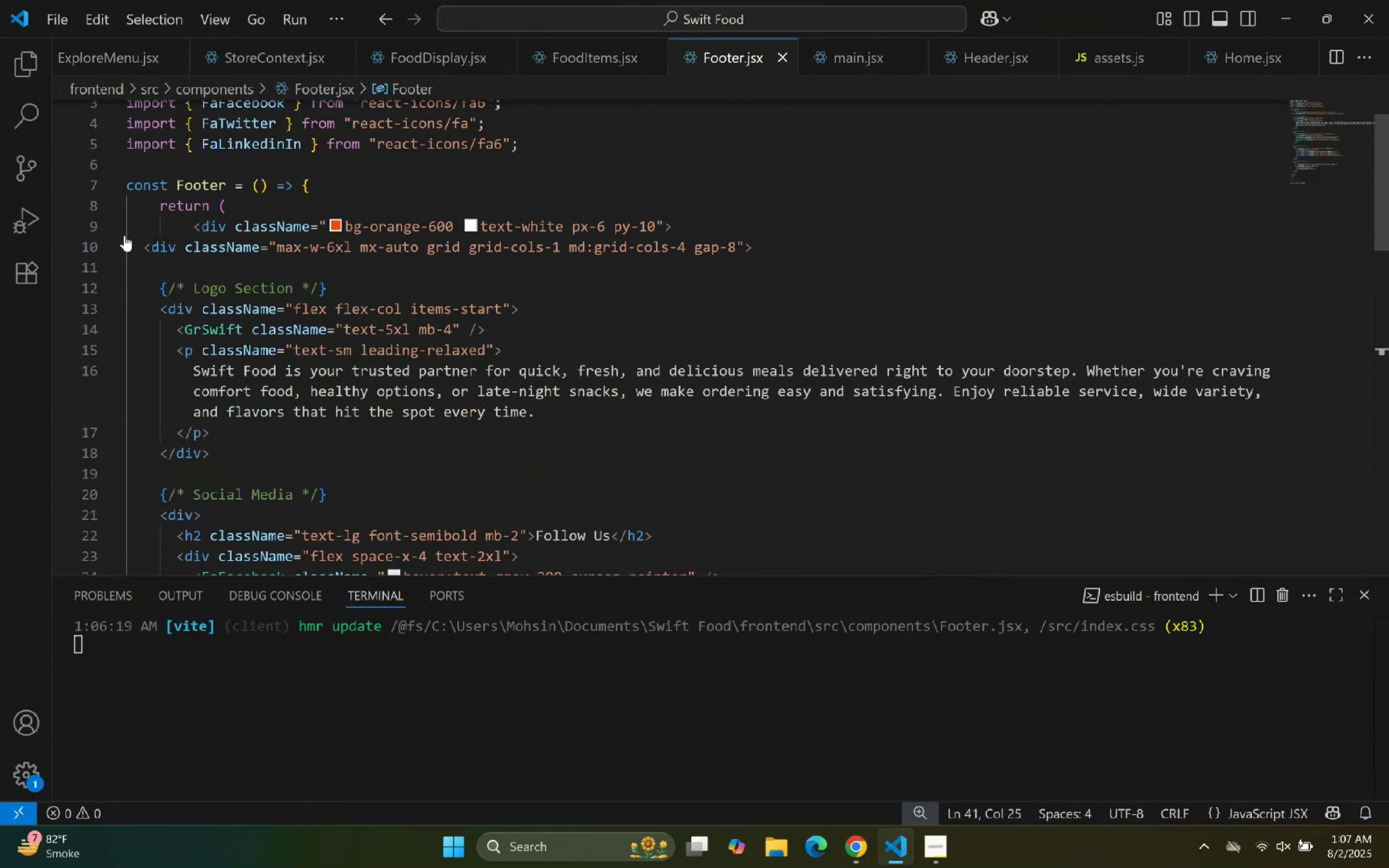 
left_click([116, 226])
 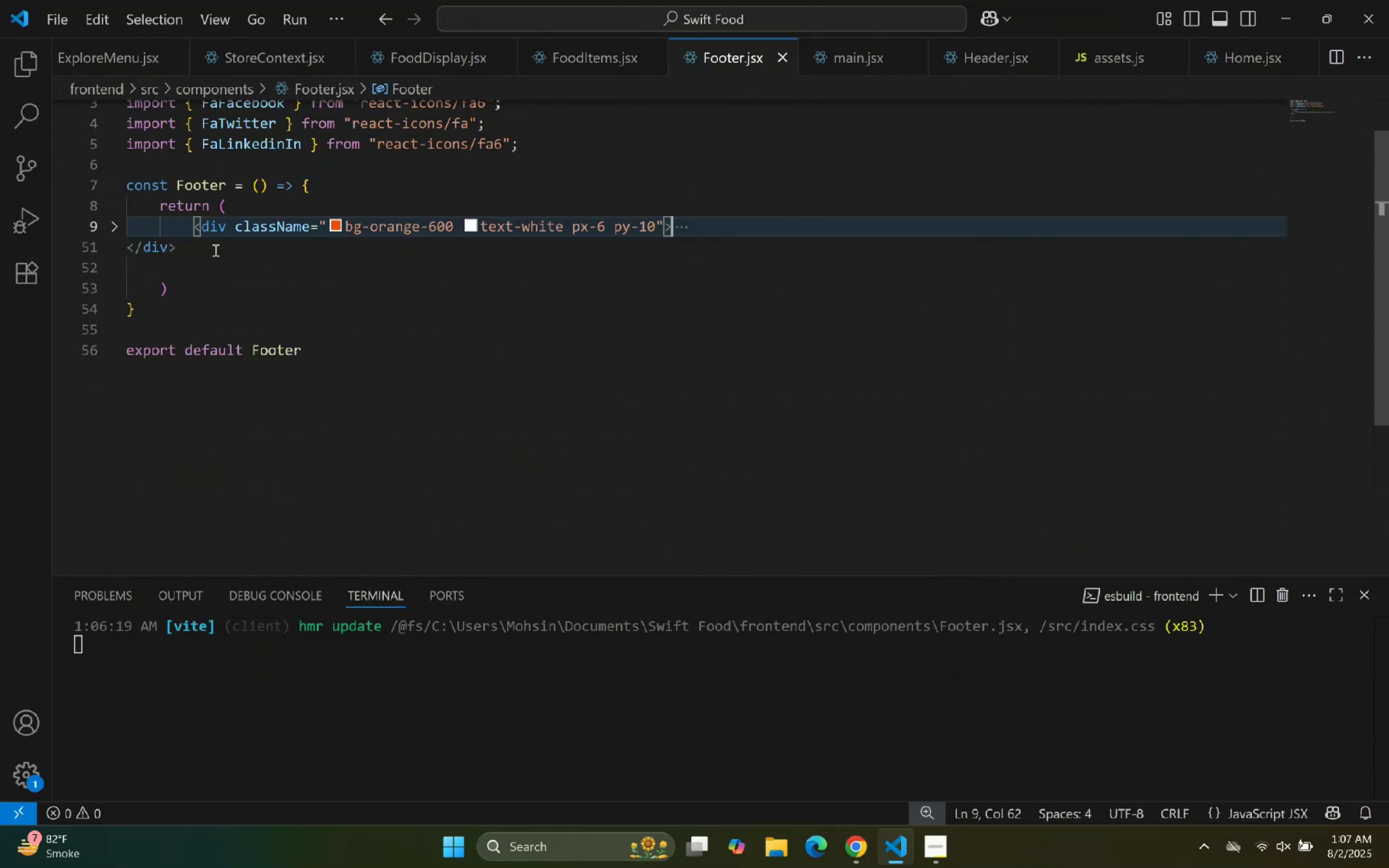 
left_click_drag(start_coordinate=[193, 228], to_coordinate=[195, 260])
 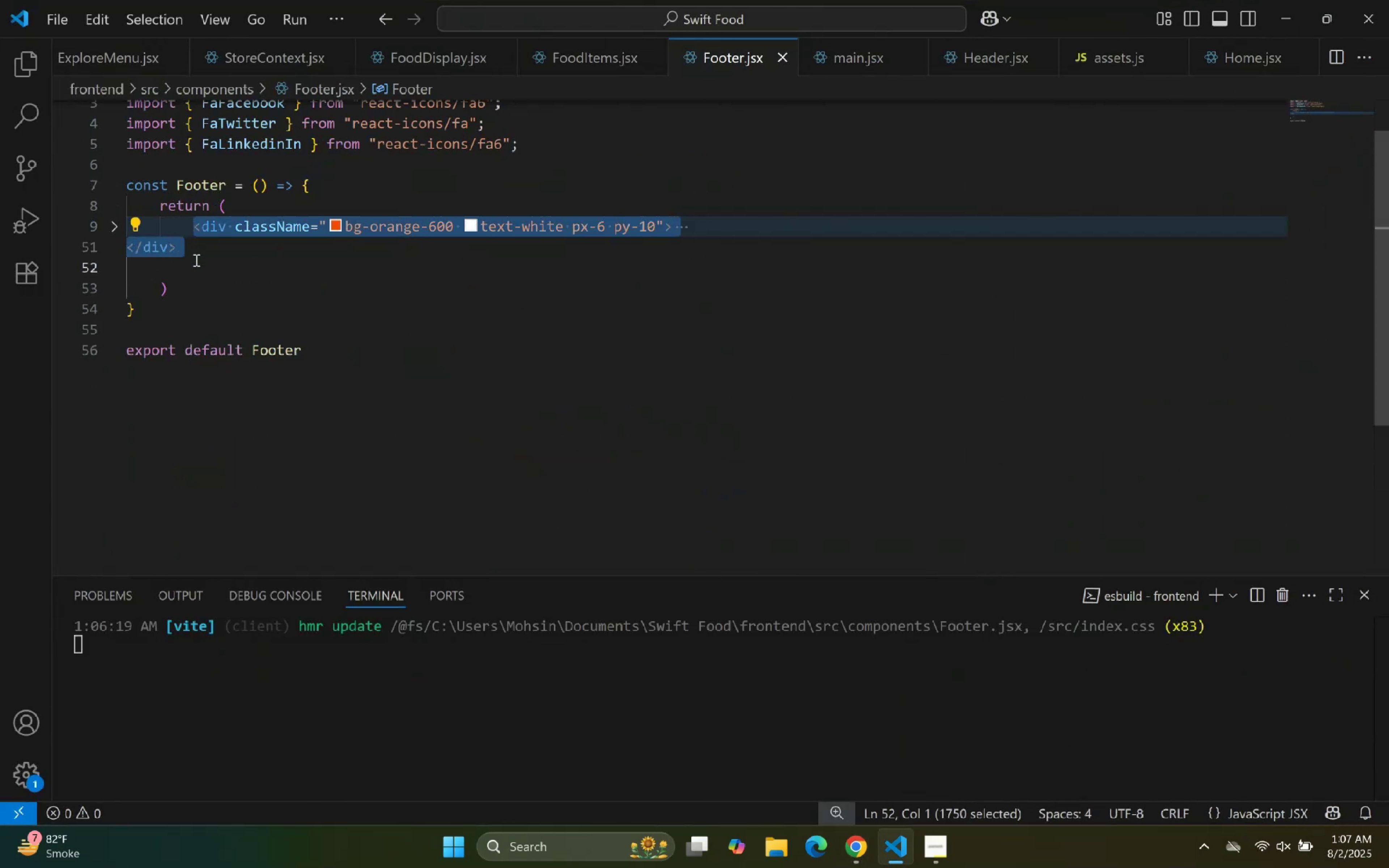 
key(Backspace)
 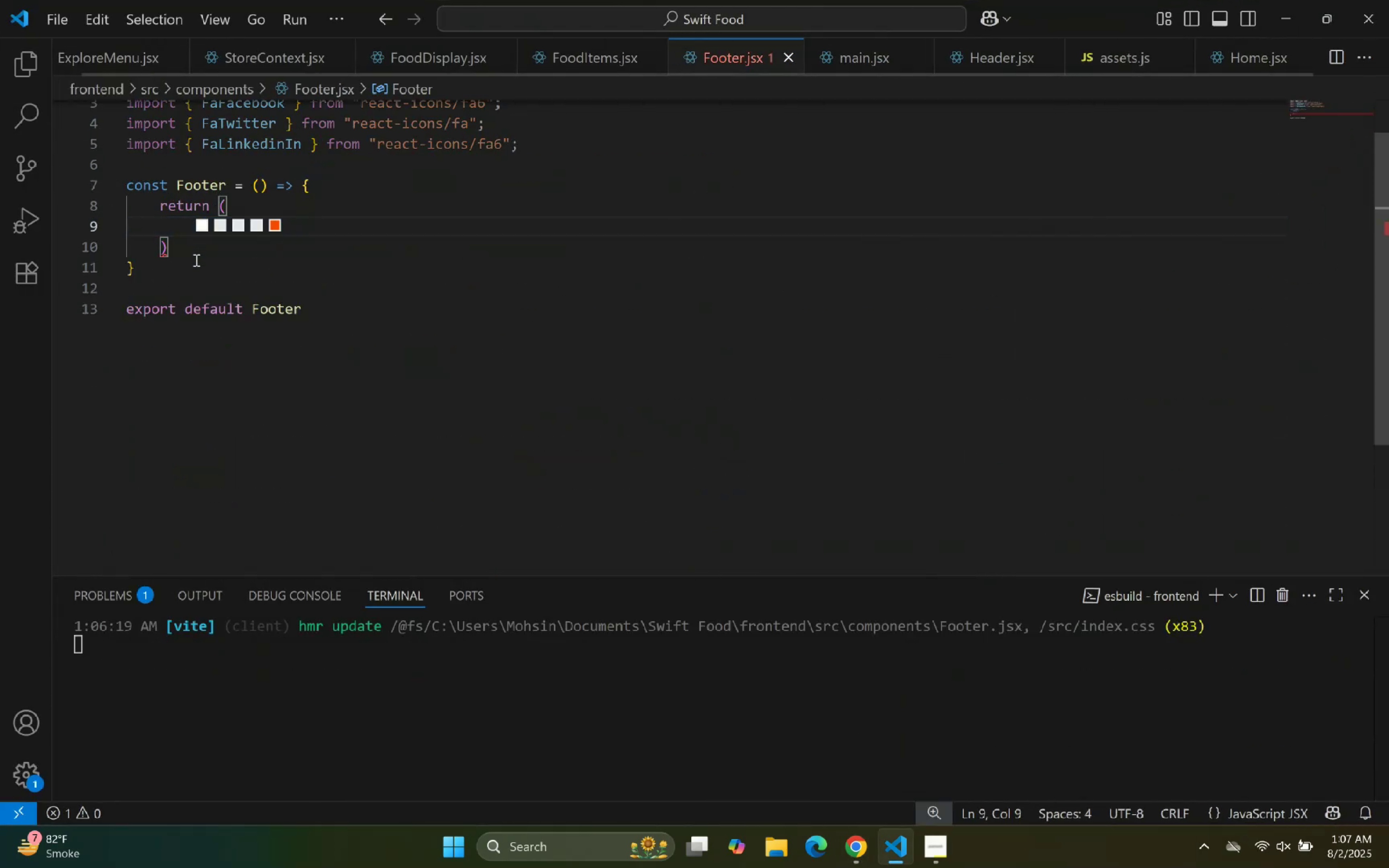 
key(Backspace)
 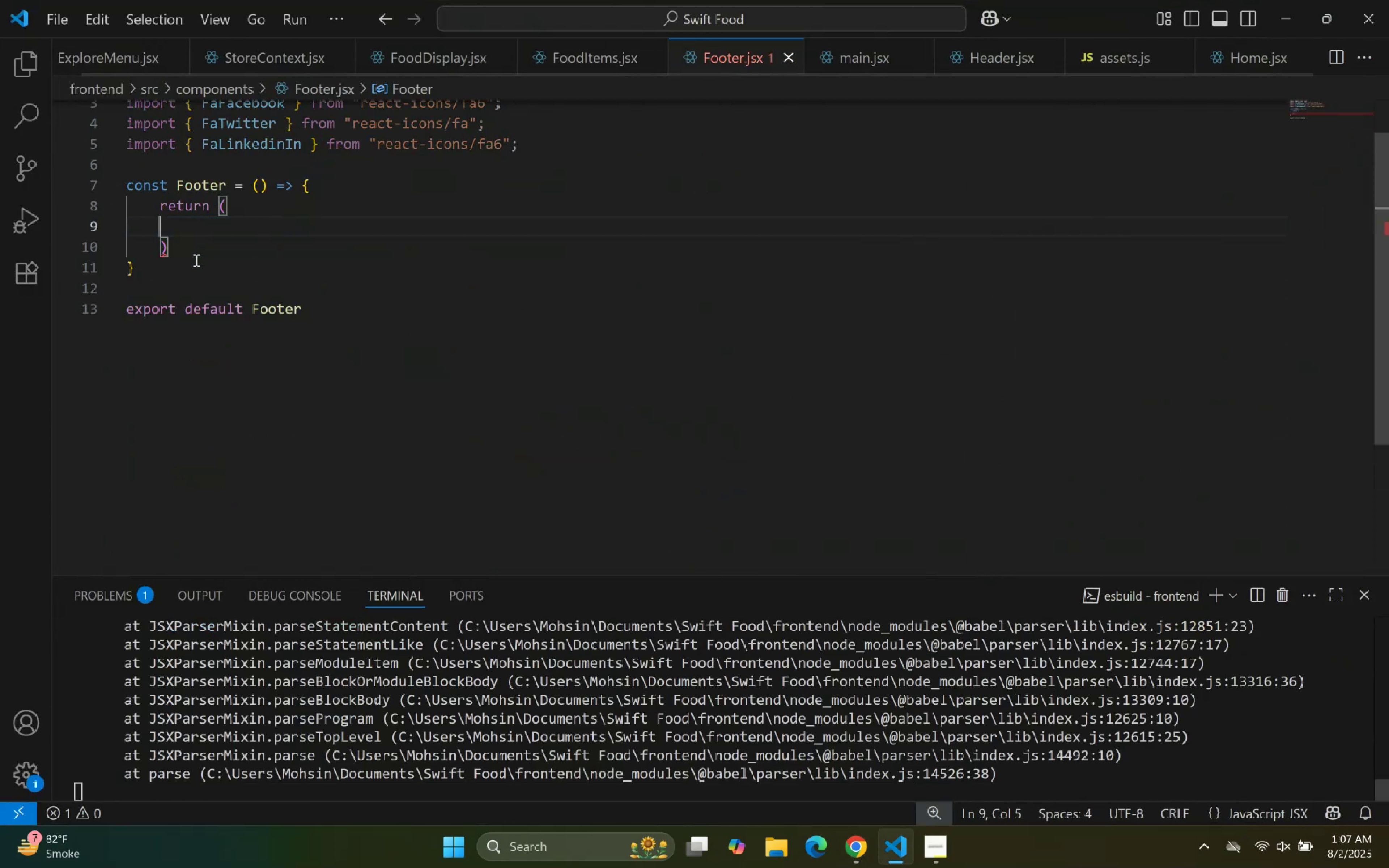 
key(Backspace)
 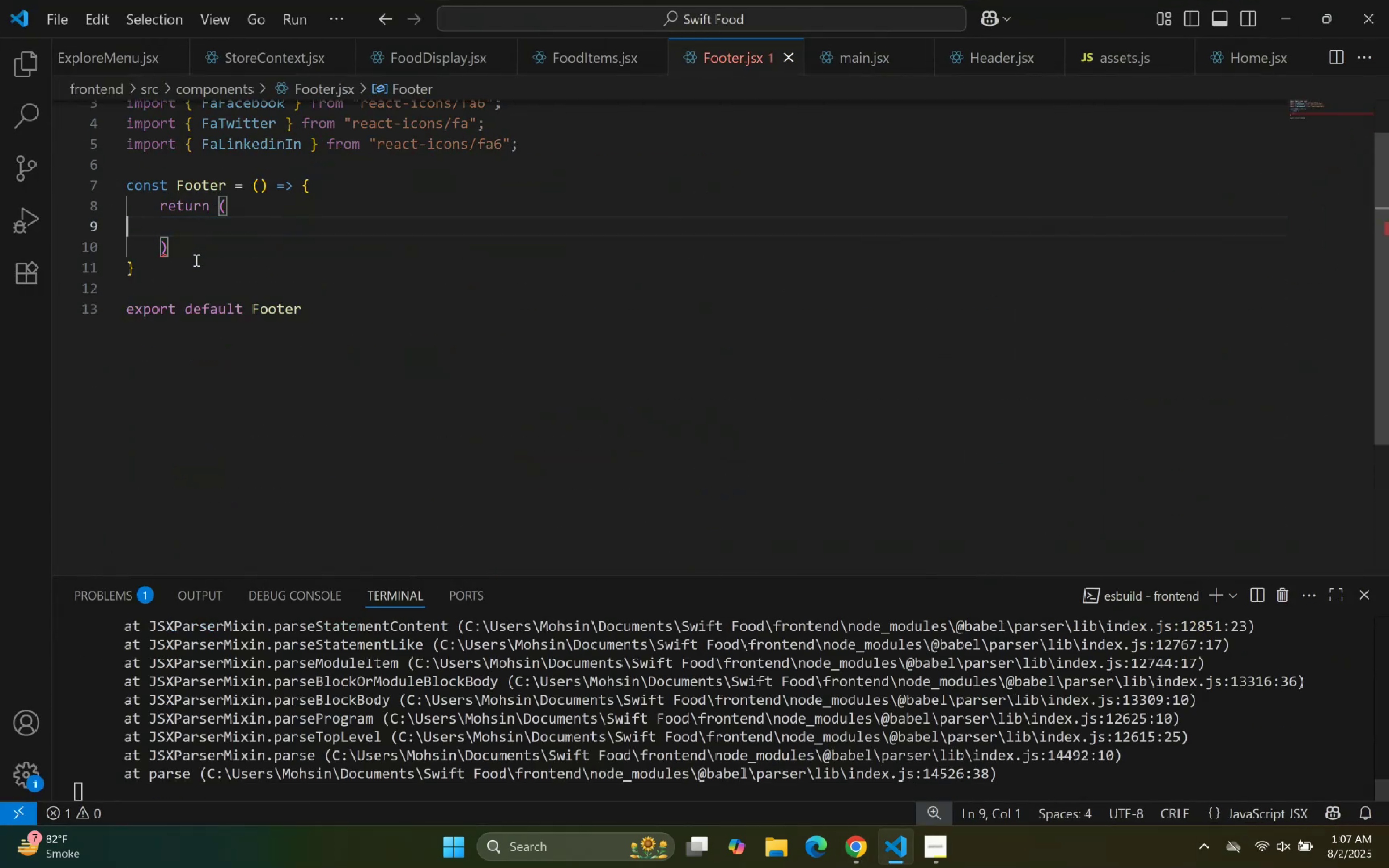 
key(Backspace)
 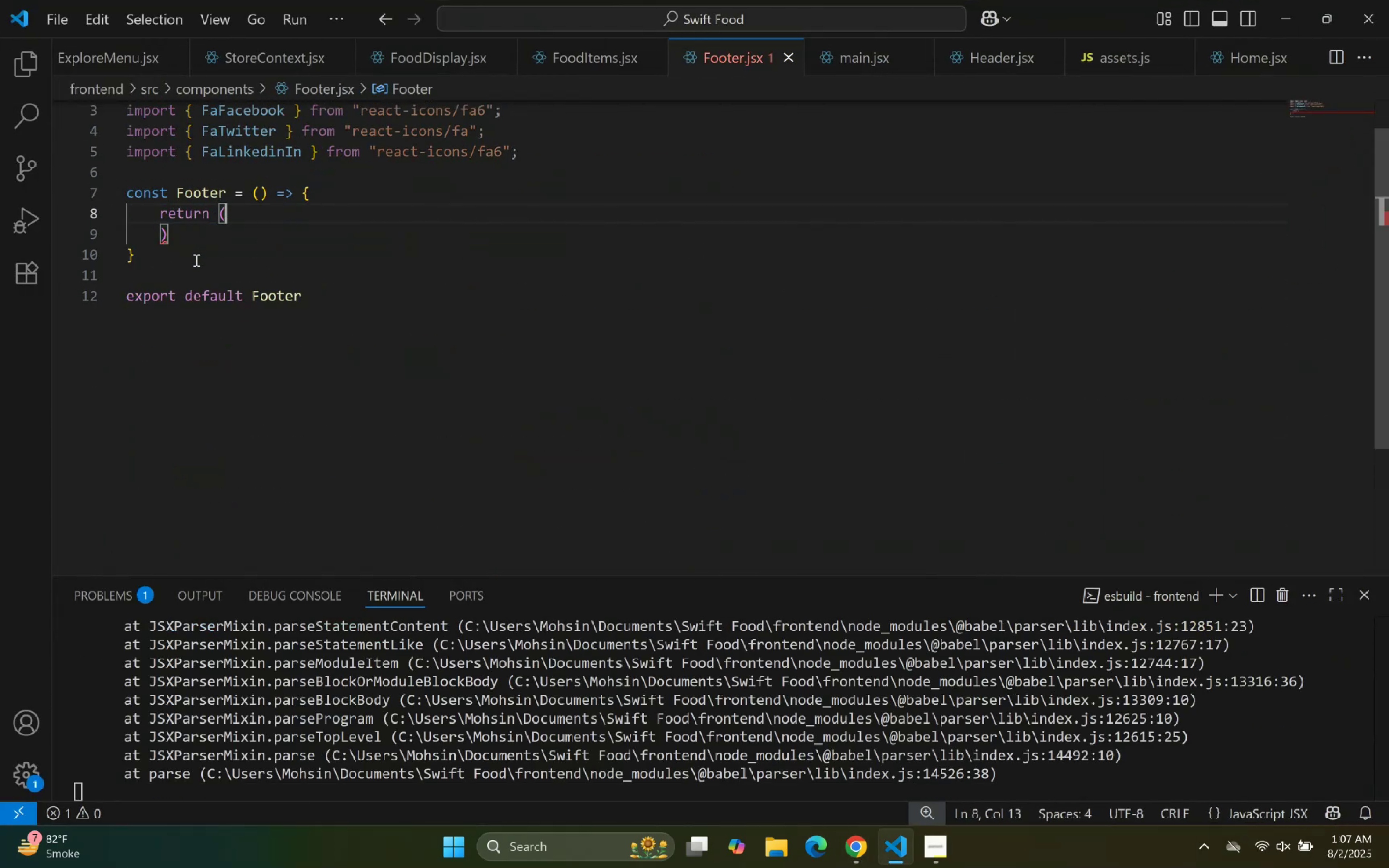 
key(Enter)
 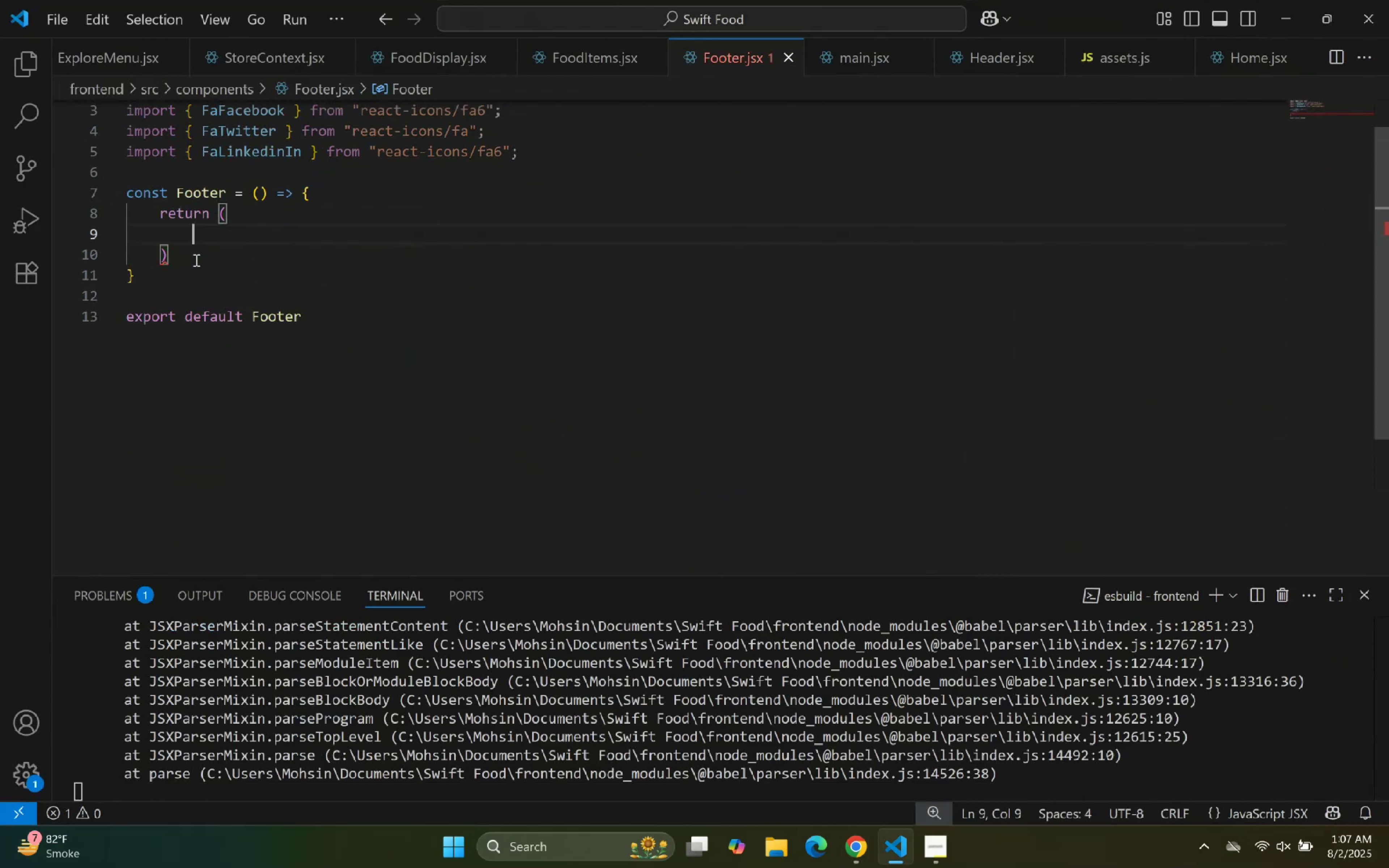 
key(Control+ControlLeft)
 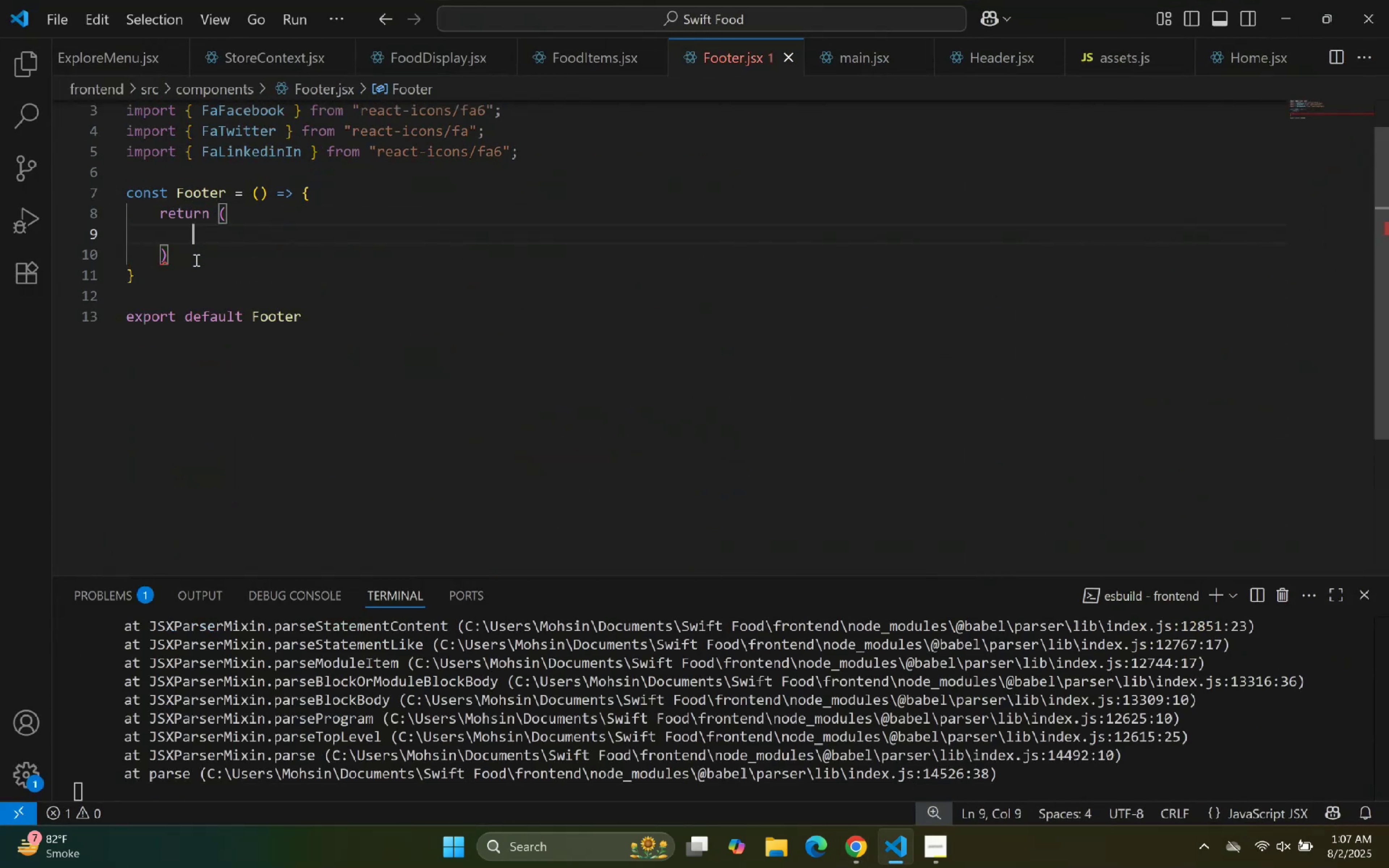 
key(Control+V)
 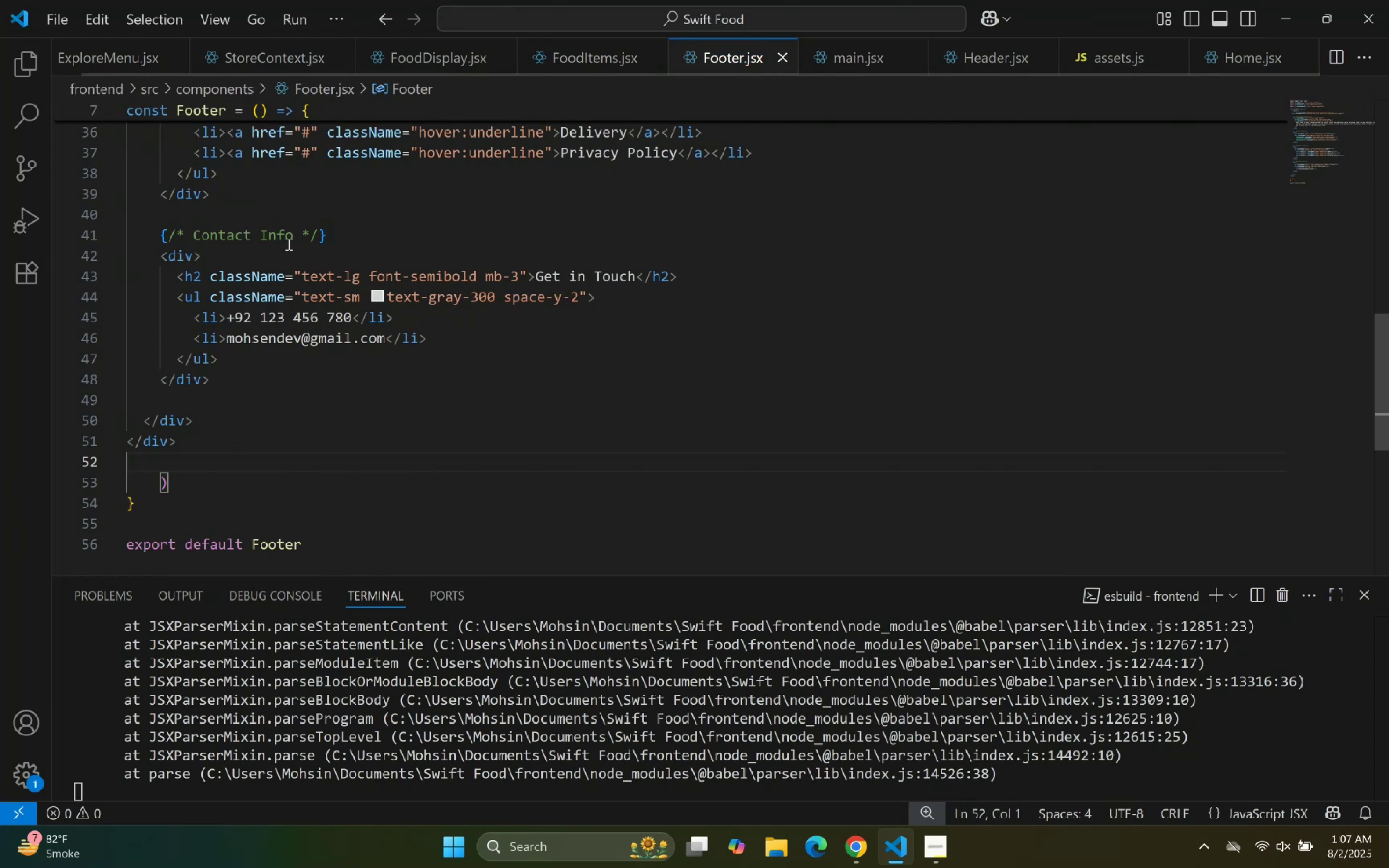 
right_click([331, 253])
 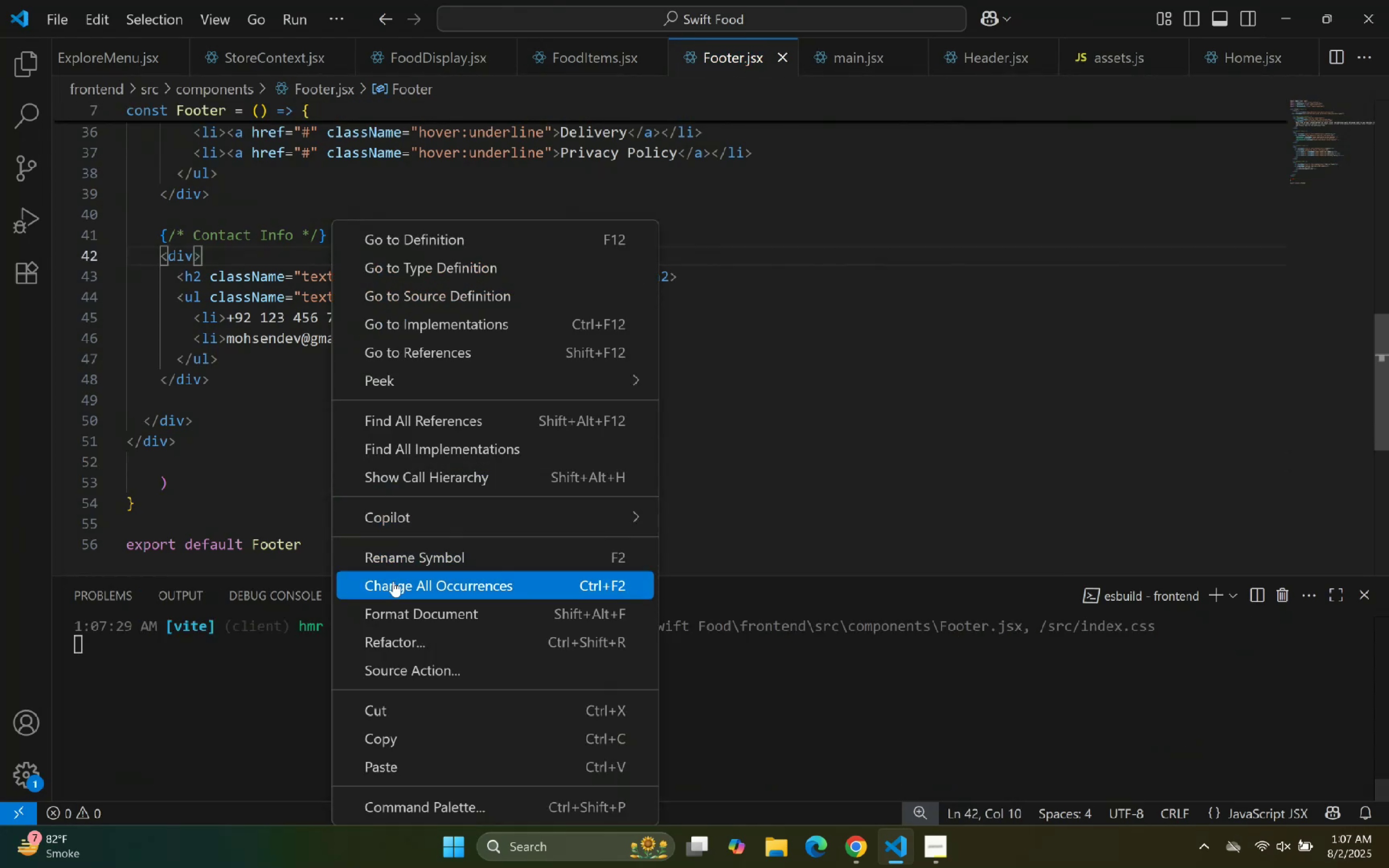 
left_click([408, 606])
 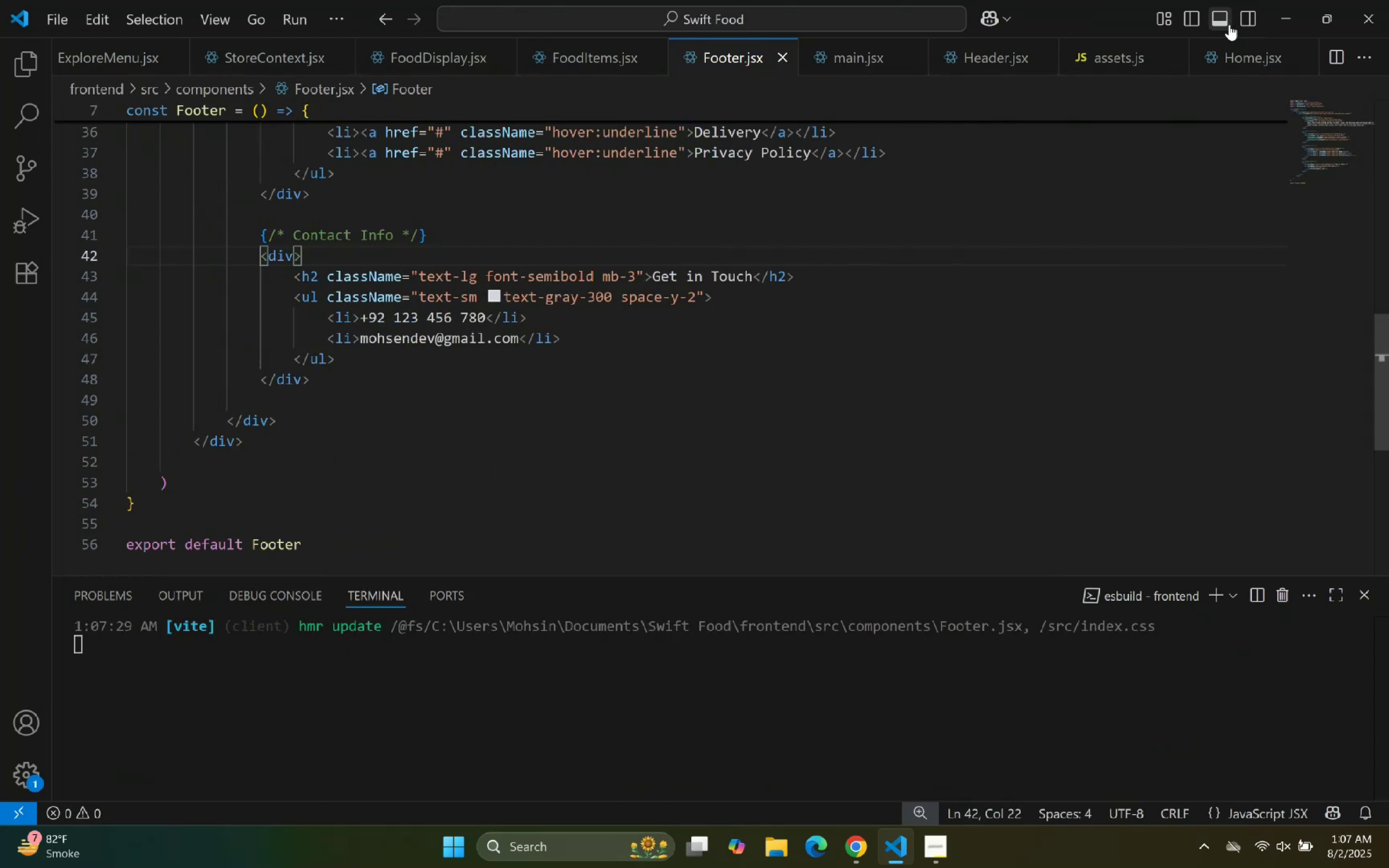 
left_click_drag(start_coordinate=[1077, 14], to_coordinate=[1389, 306])
 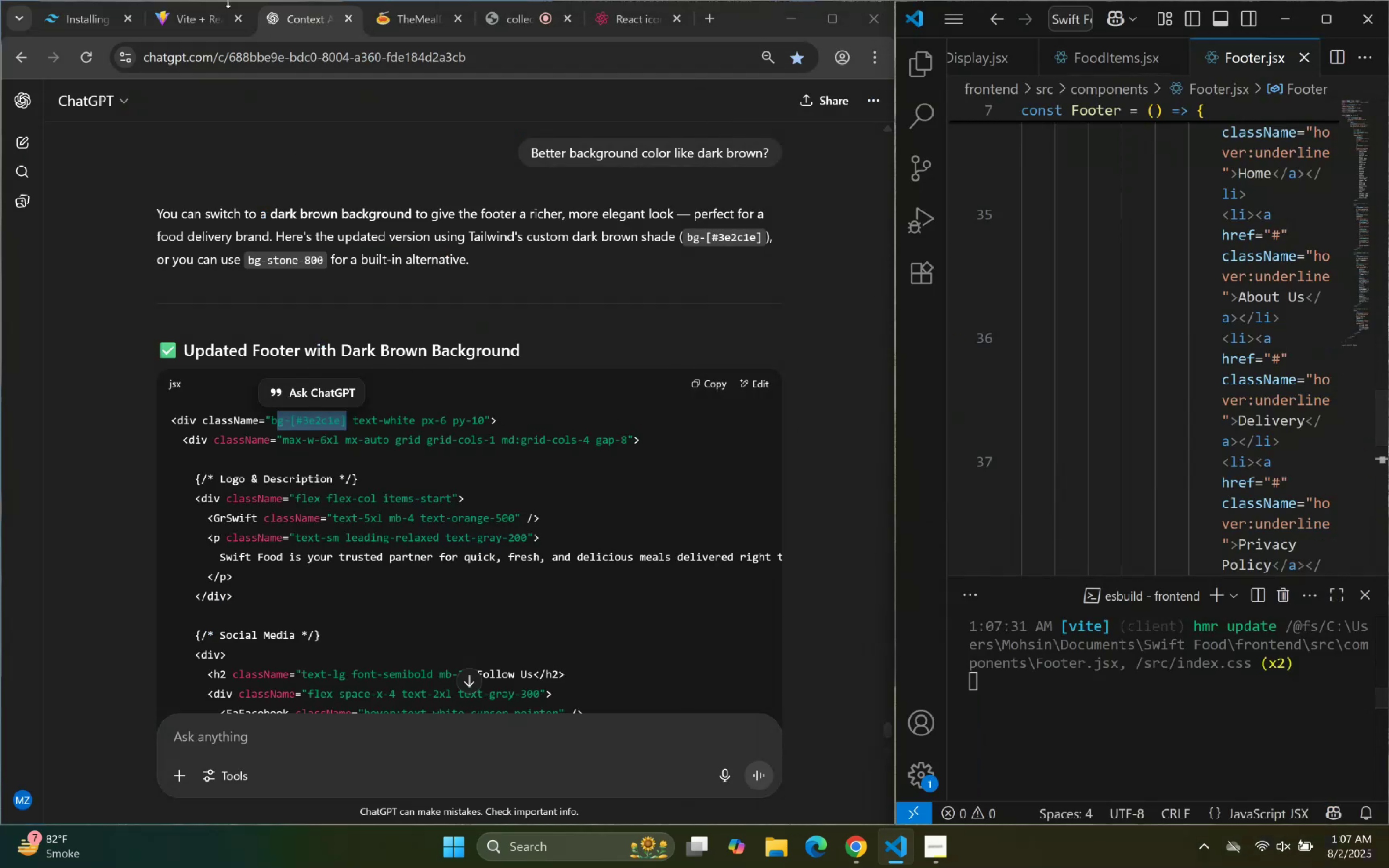 
left_click([201, 21])
 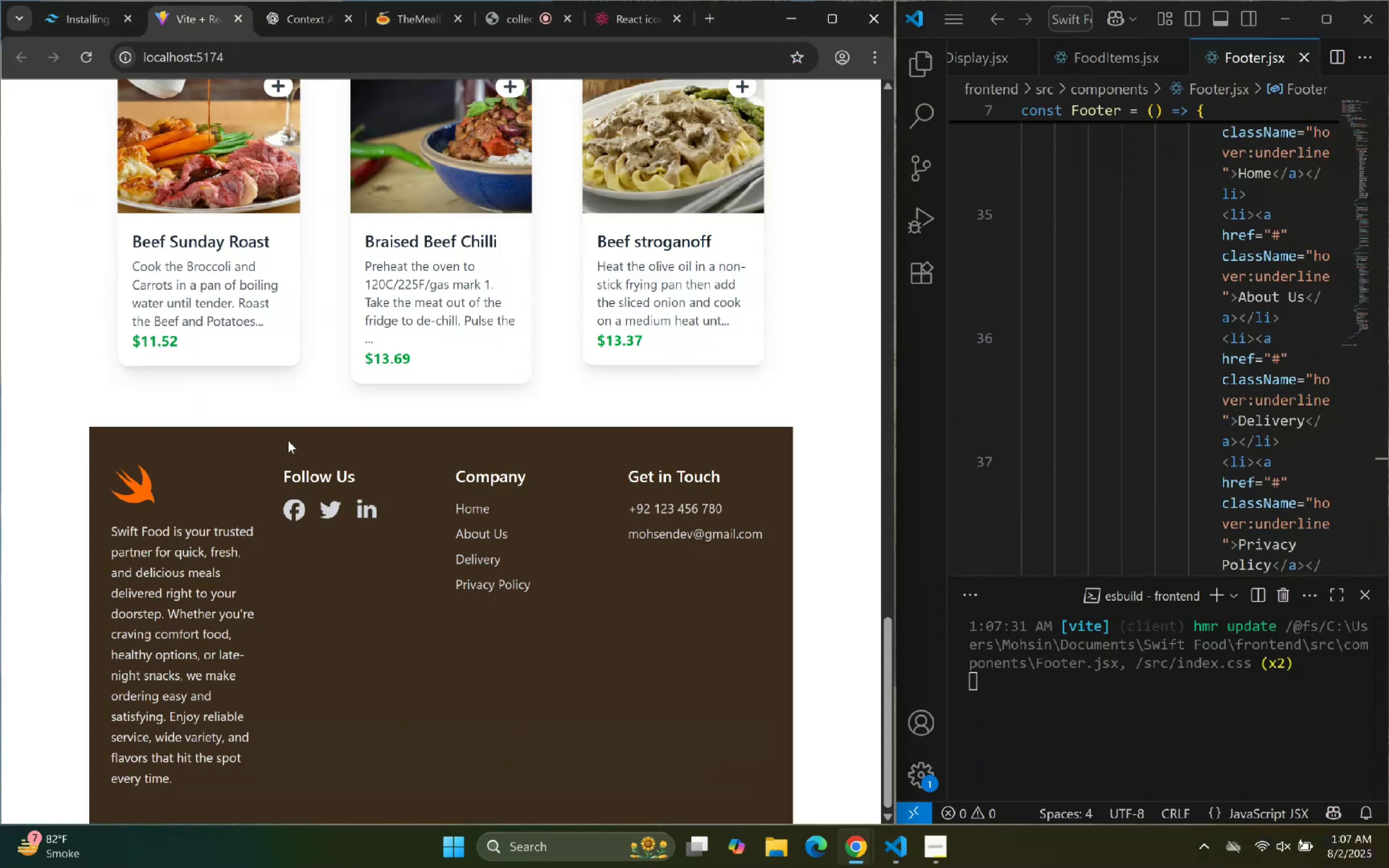 
scroll: coordinate [361, 410], scroll_direction: down, amount: 5.0
 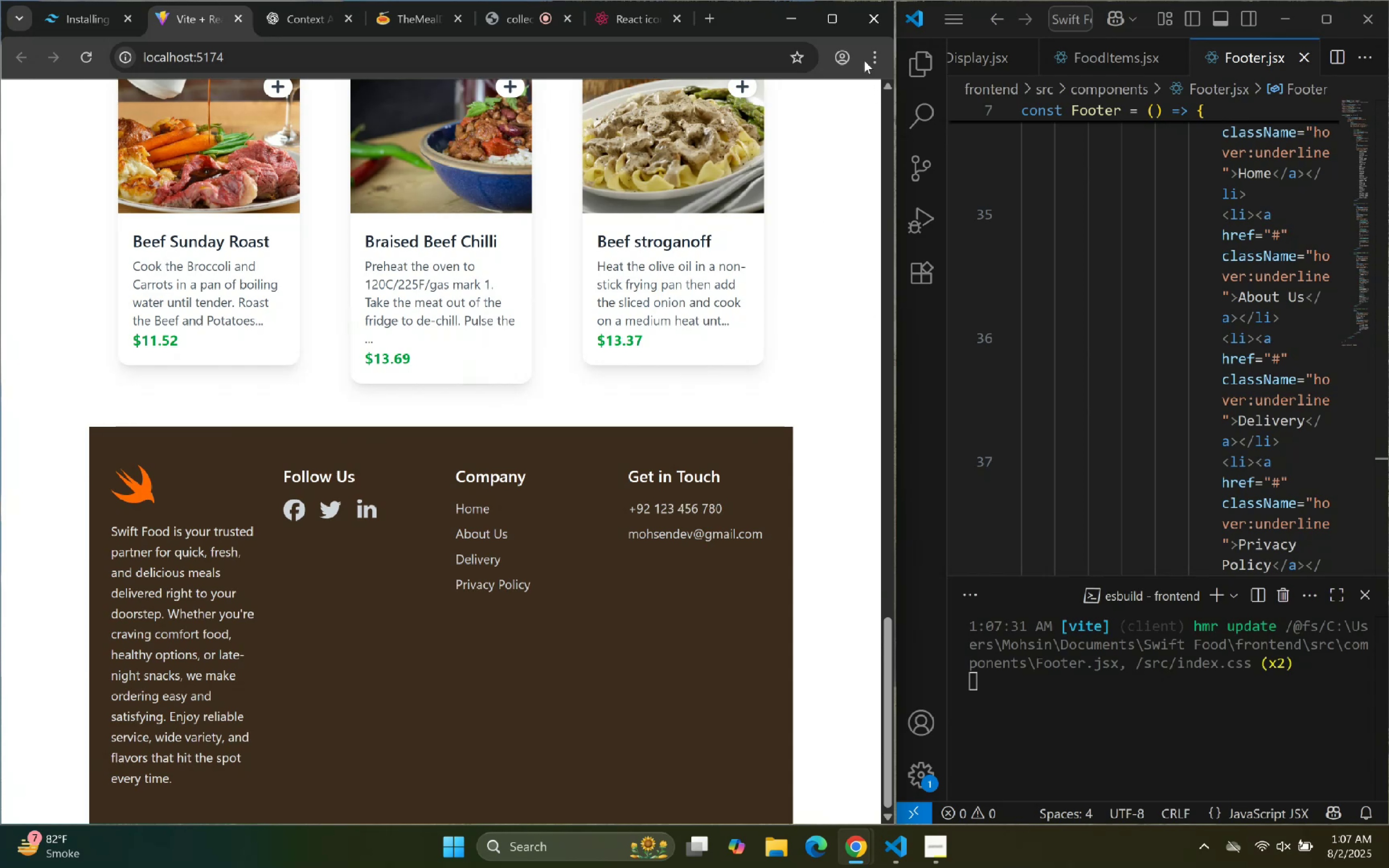 
left_click_drag(start_coordinate=[896, 233], to_coordinate=[679, 204])
 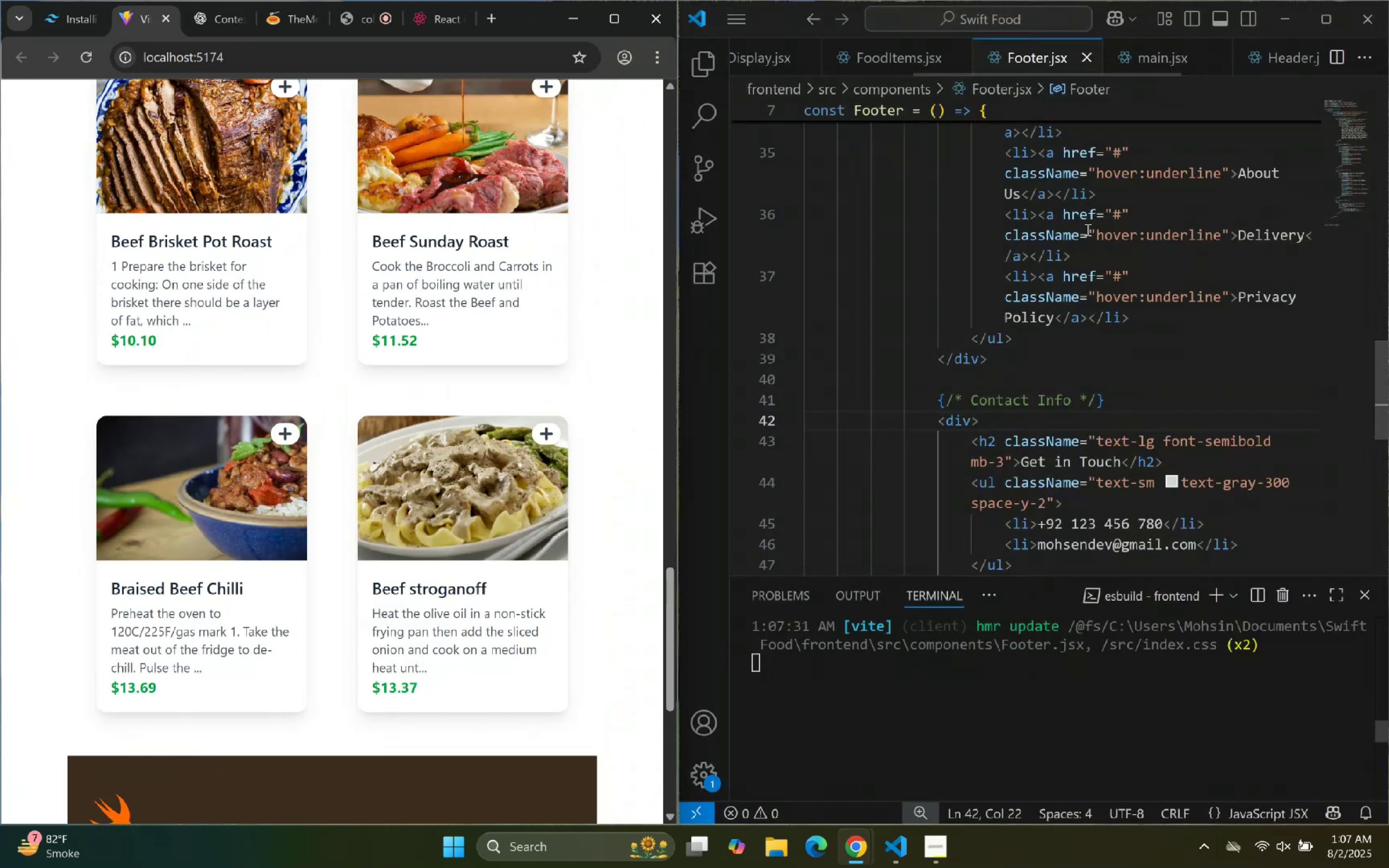 
scroll: coordinate [1091, 243], scroll_direction: up, amount: 27.0
 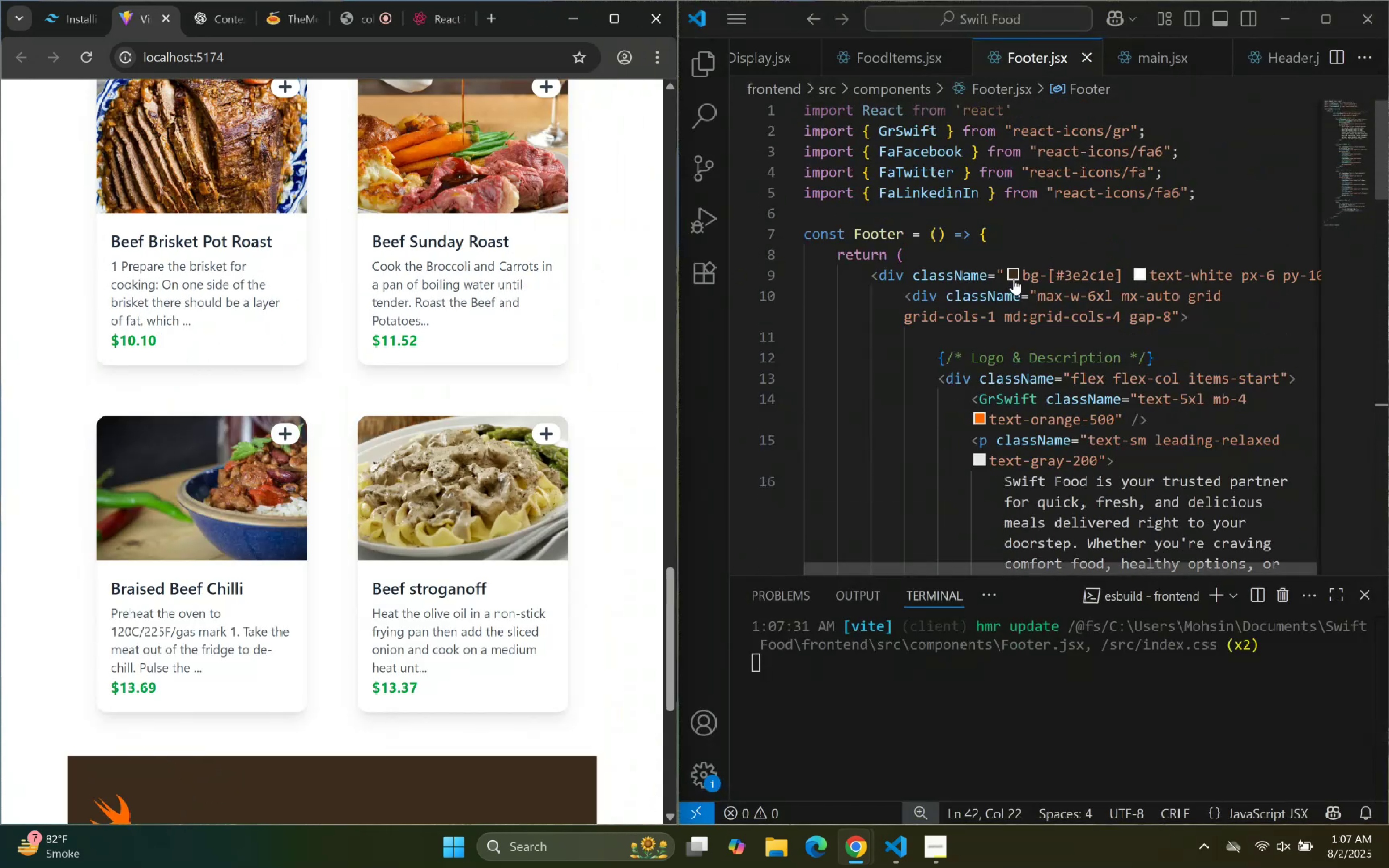 
left_click([1010, 275])
 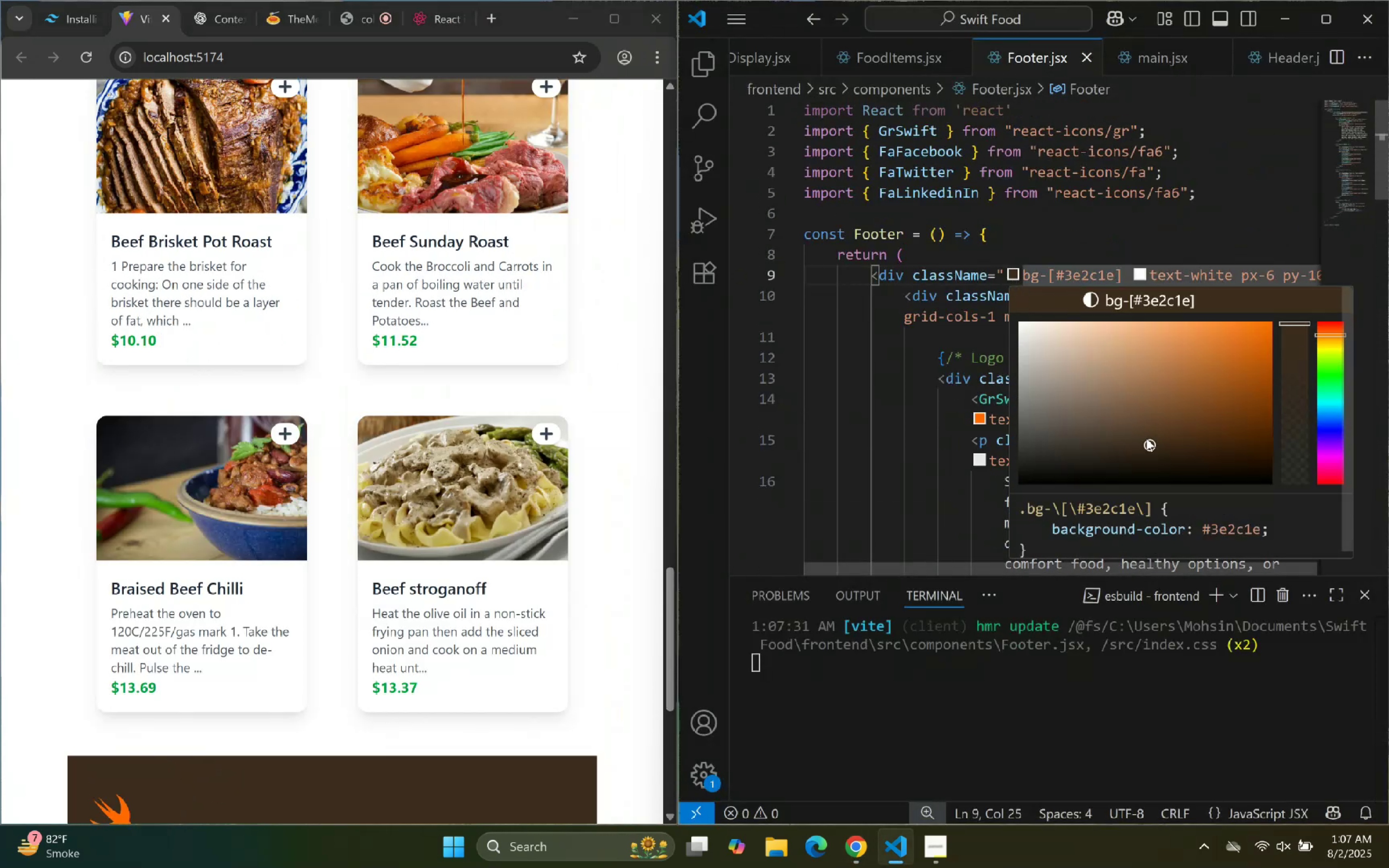 
left_click_drag(start_coordinate=[1151, 443], to_coordinate=[1216, 473])
 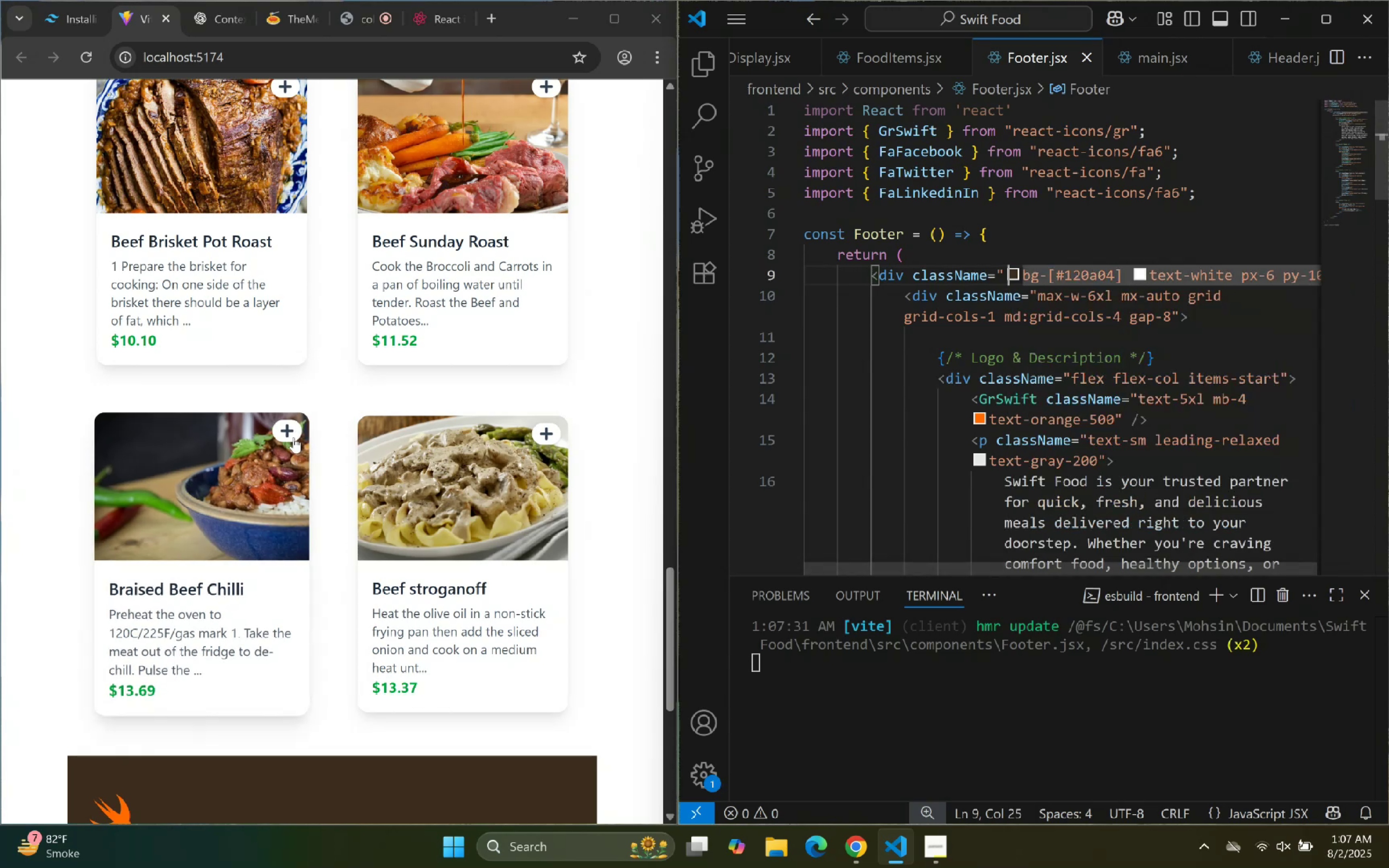 
scroll: coordinate [380, 380], scroll_direction: down, amount: 8.0
 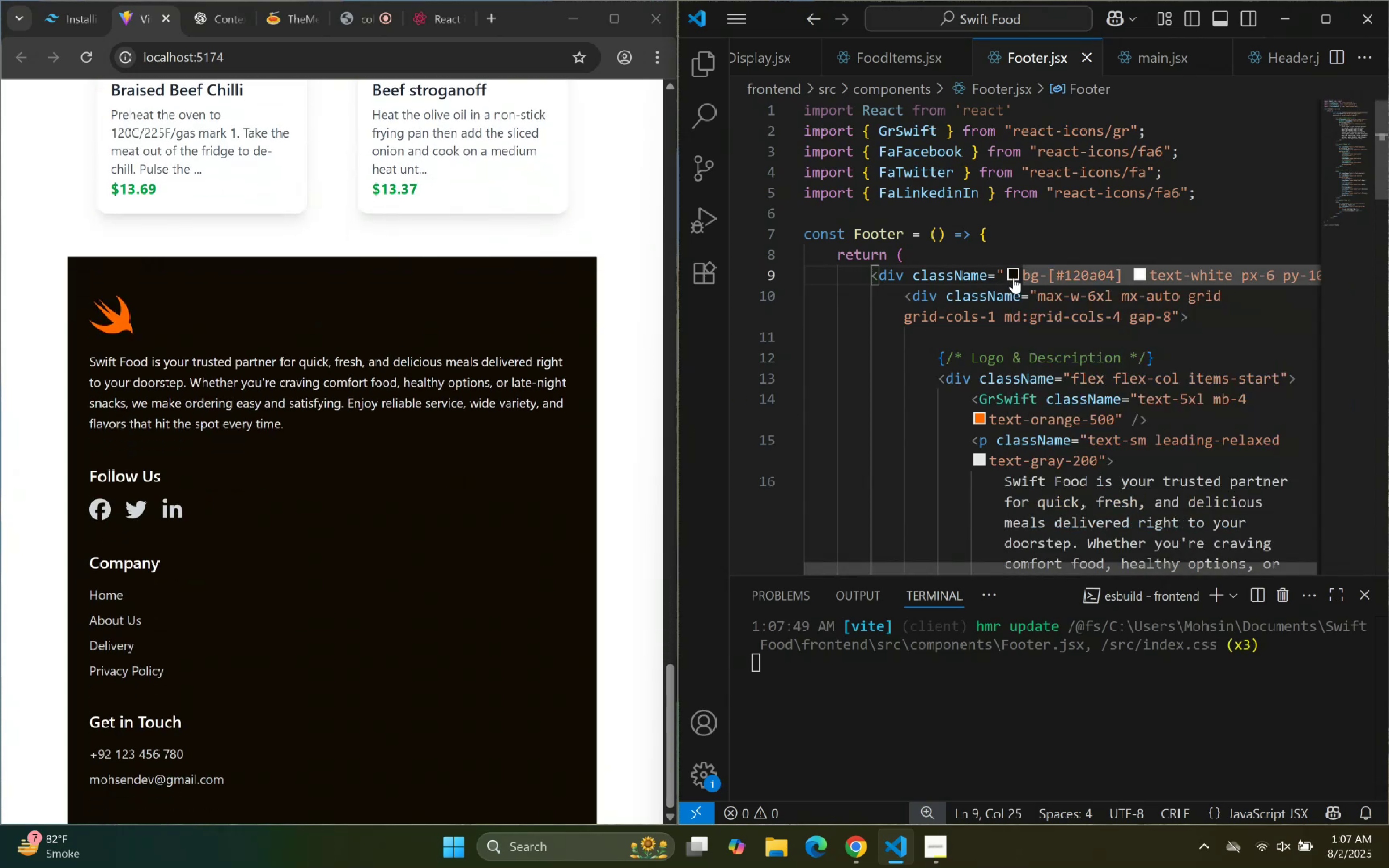 
left_click([1017, 276])
 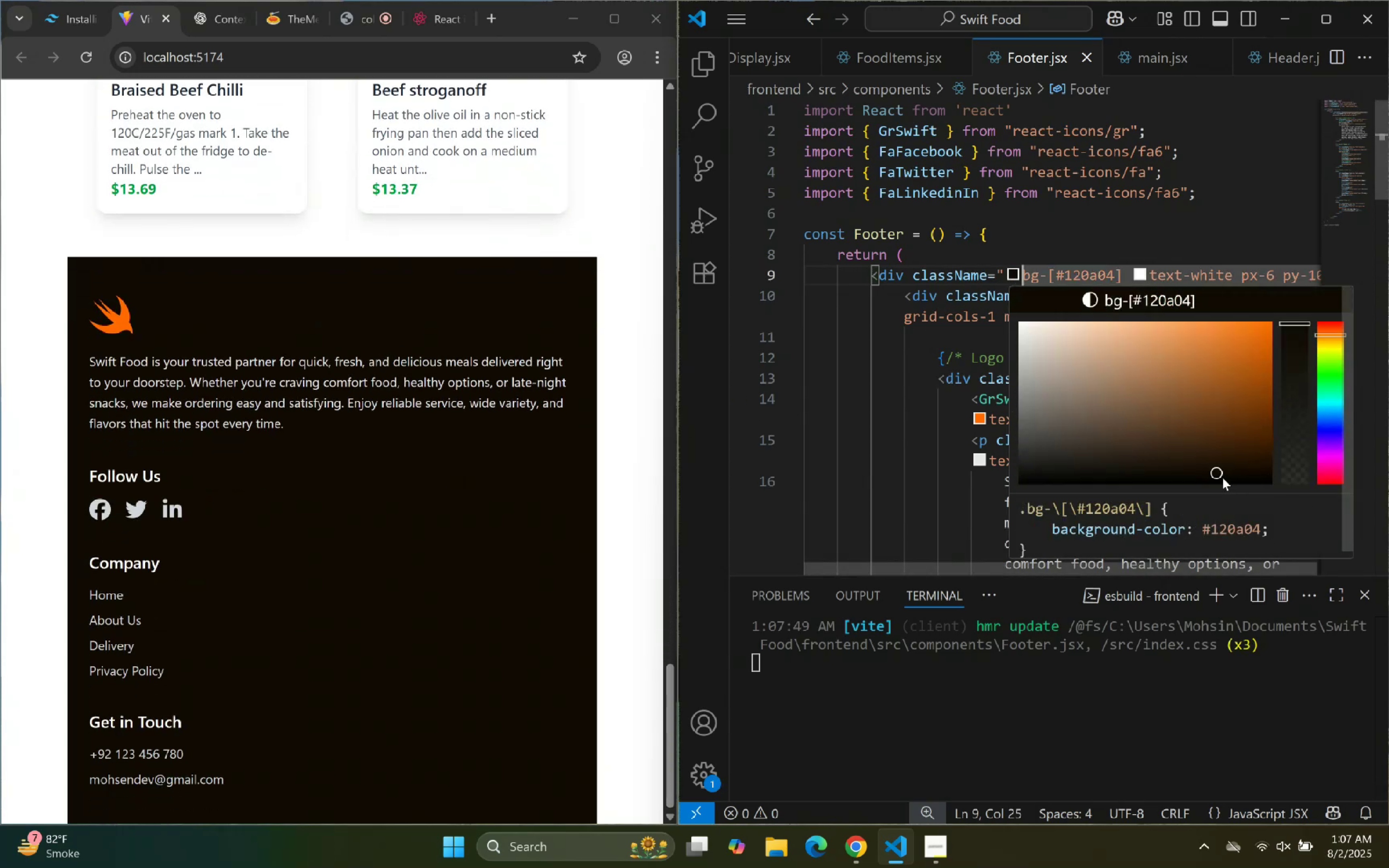 
left_click_drag(start_coordinate=[1217, 472], to_coordinate=[1222, 461])
 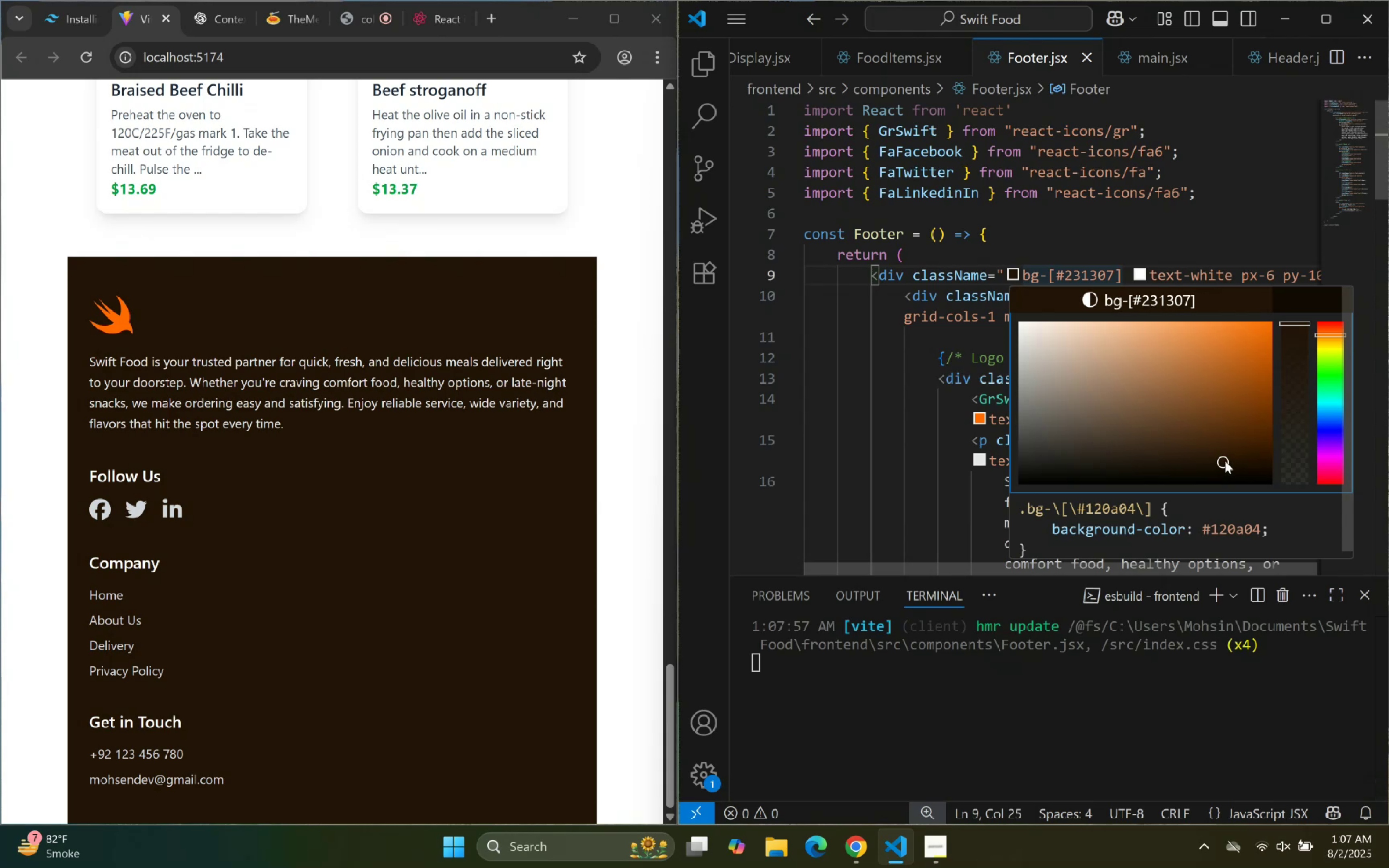 
left_click([1214, 218])
 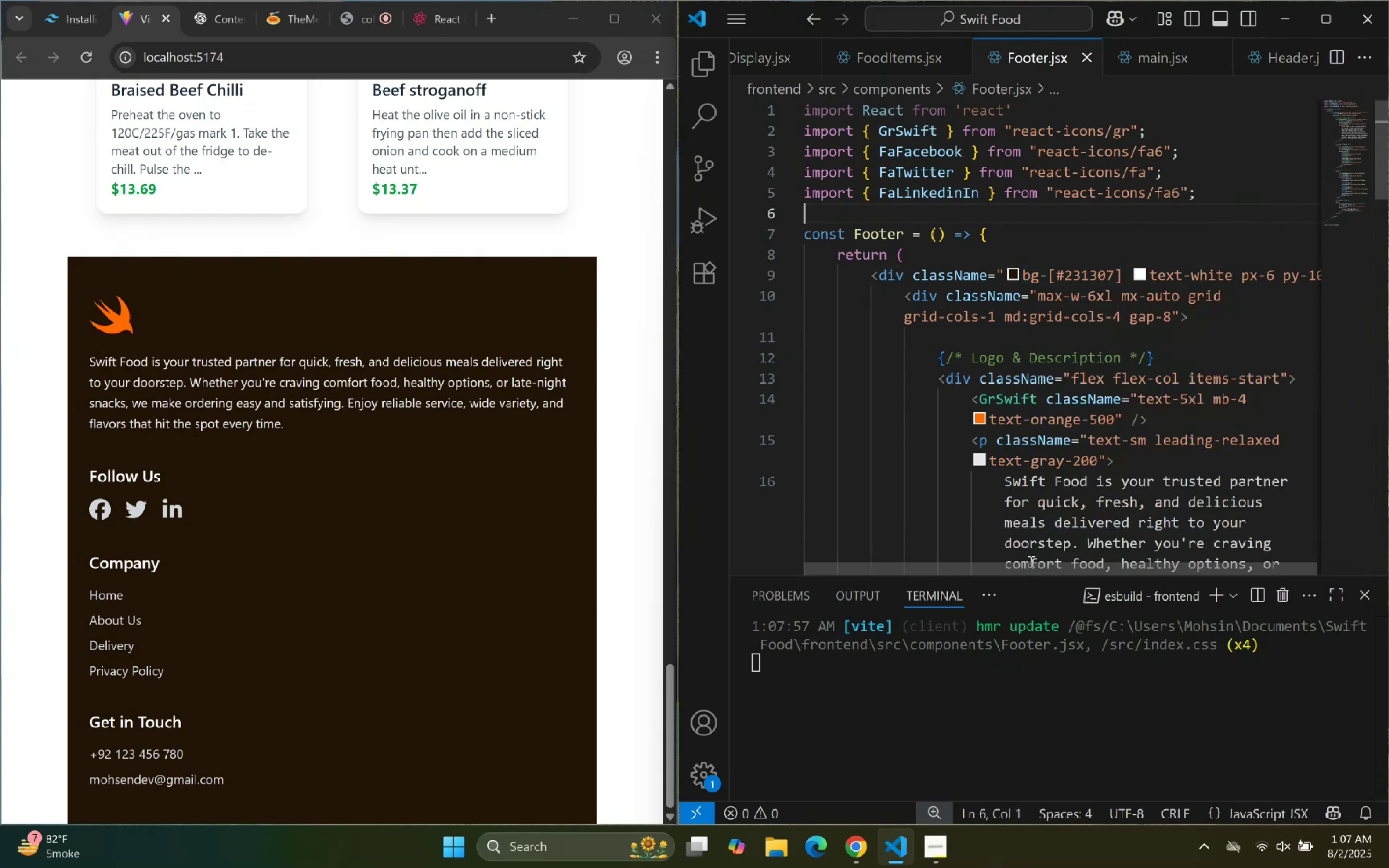 
left_click_drag(start_coordinate=[1031, 569], to_coordinate=[1081, 573])
 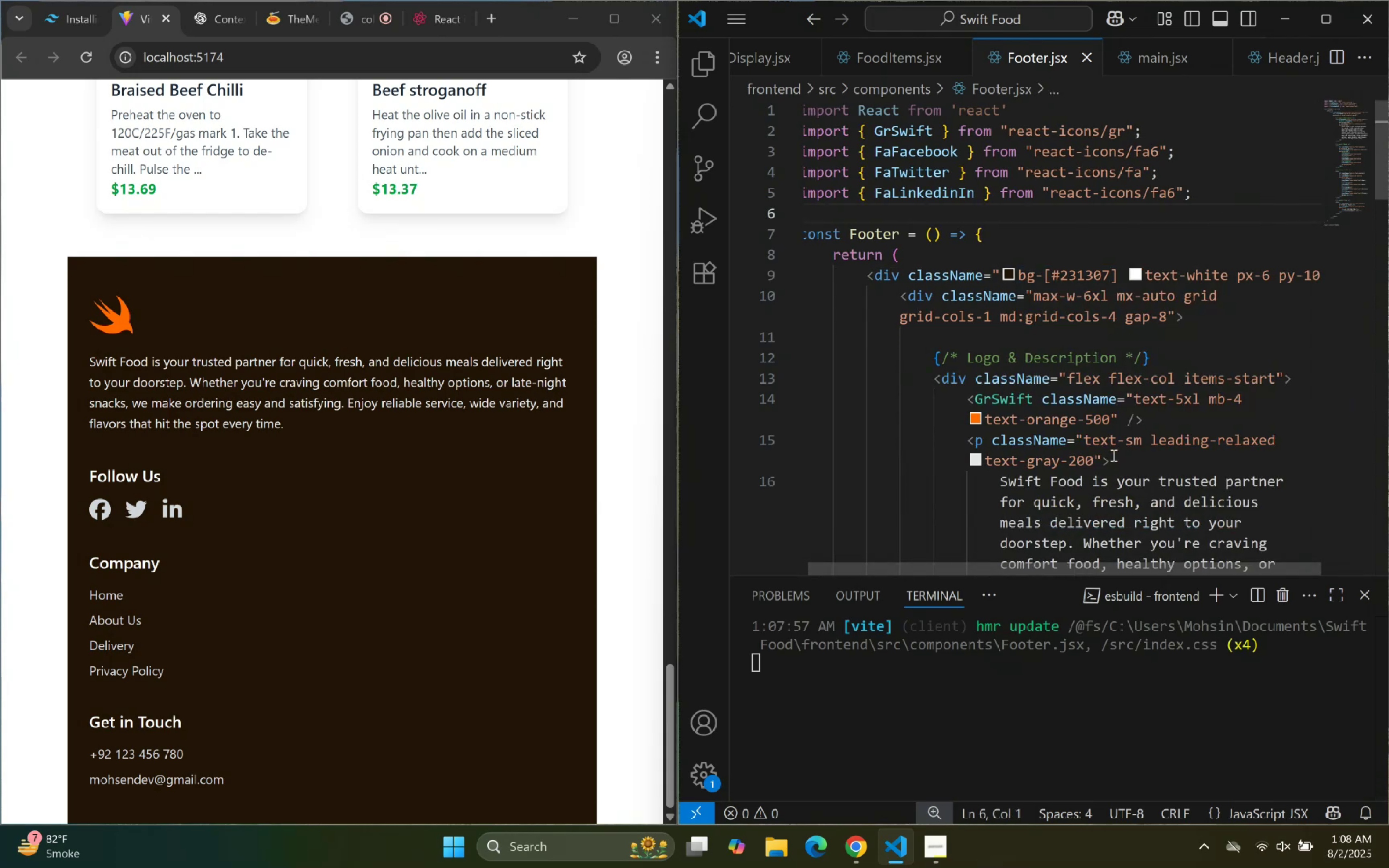 
scroll: coordinate [1036, 338], scroll_direction: down, amount: 2.0
 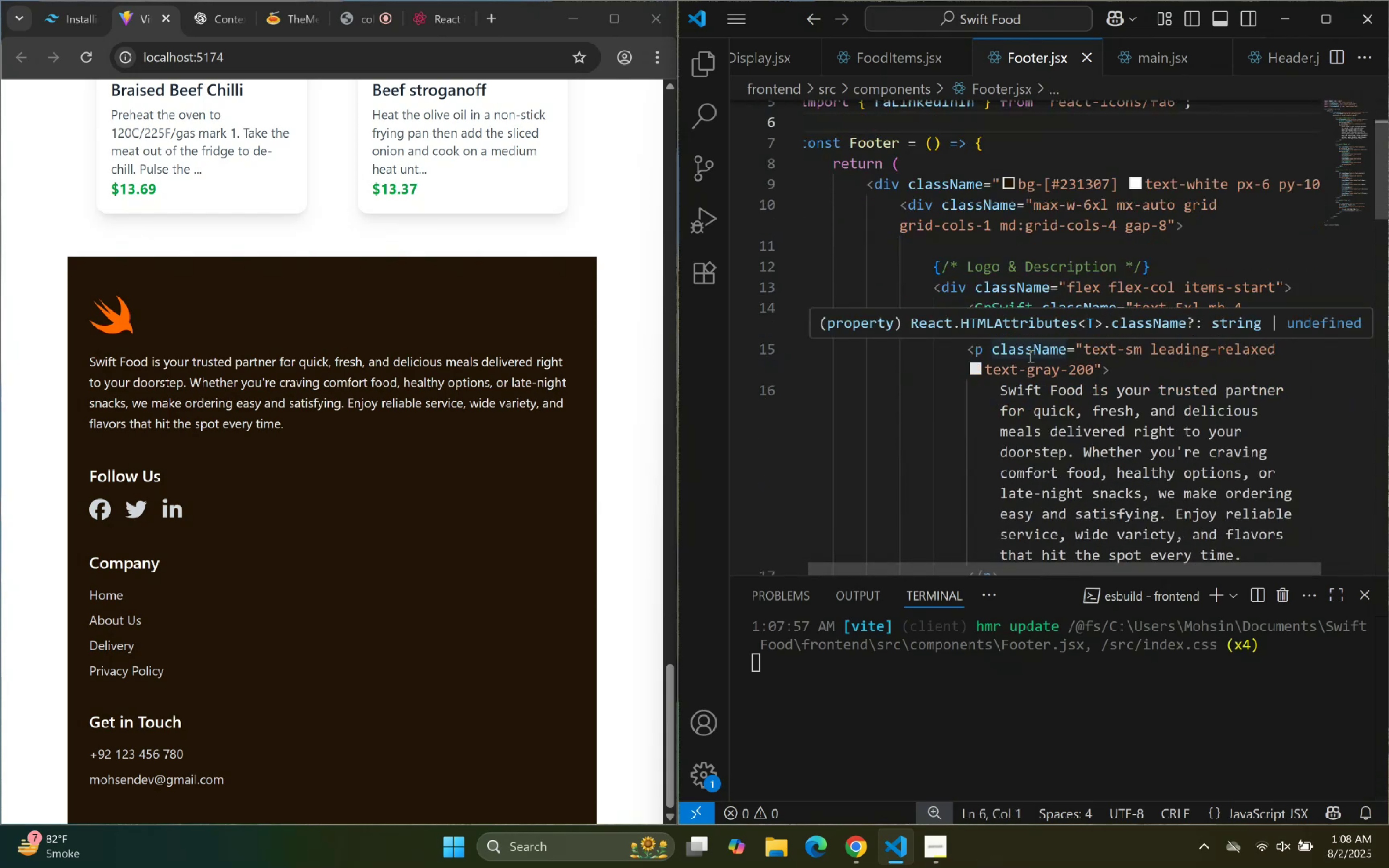 
left_click([1003, 468])
 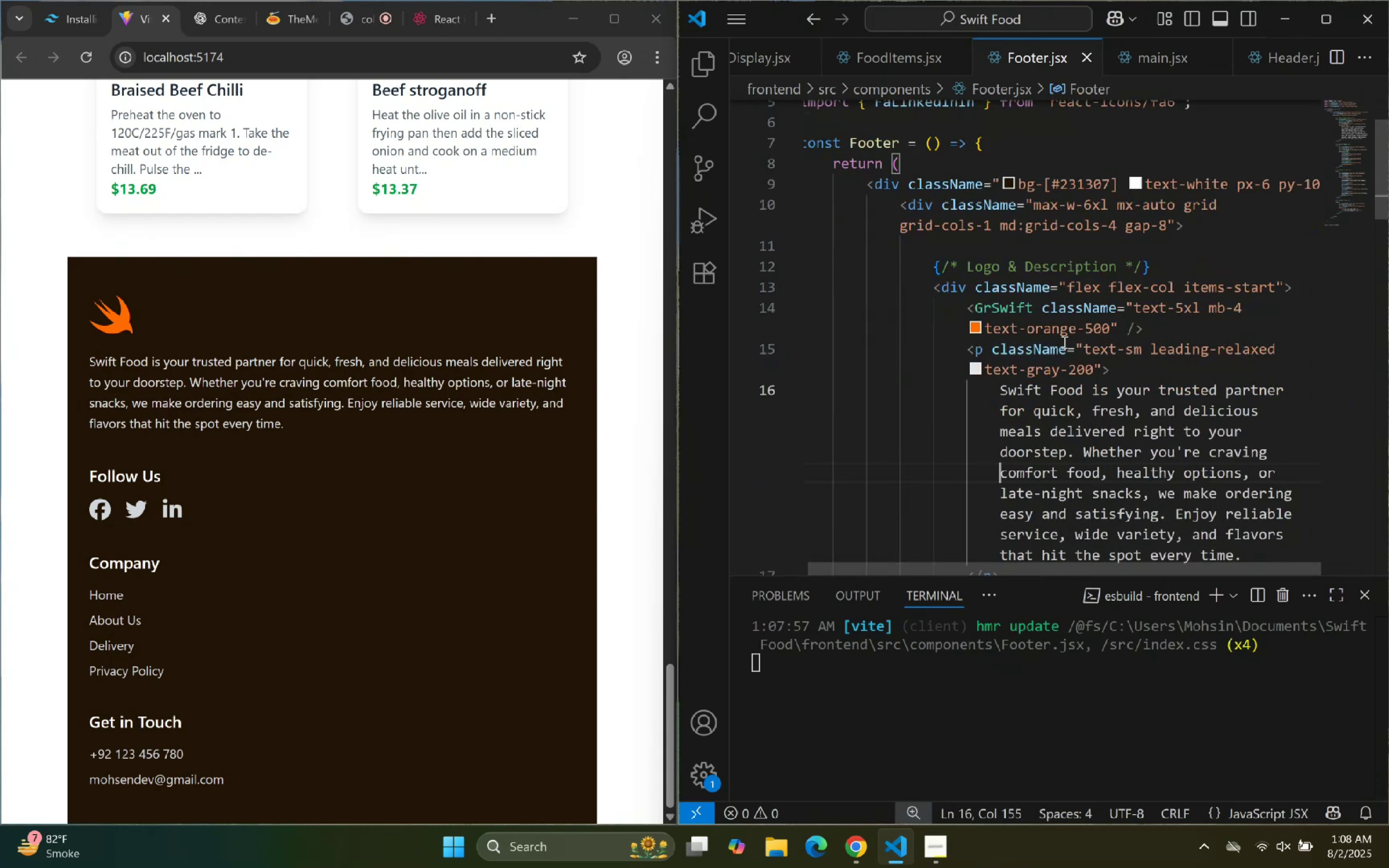 
left_click([1079, 333])
 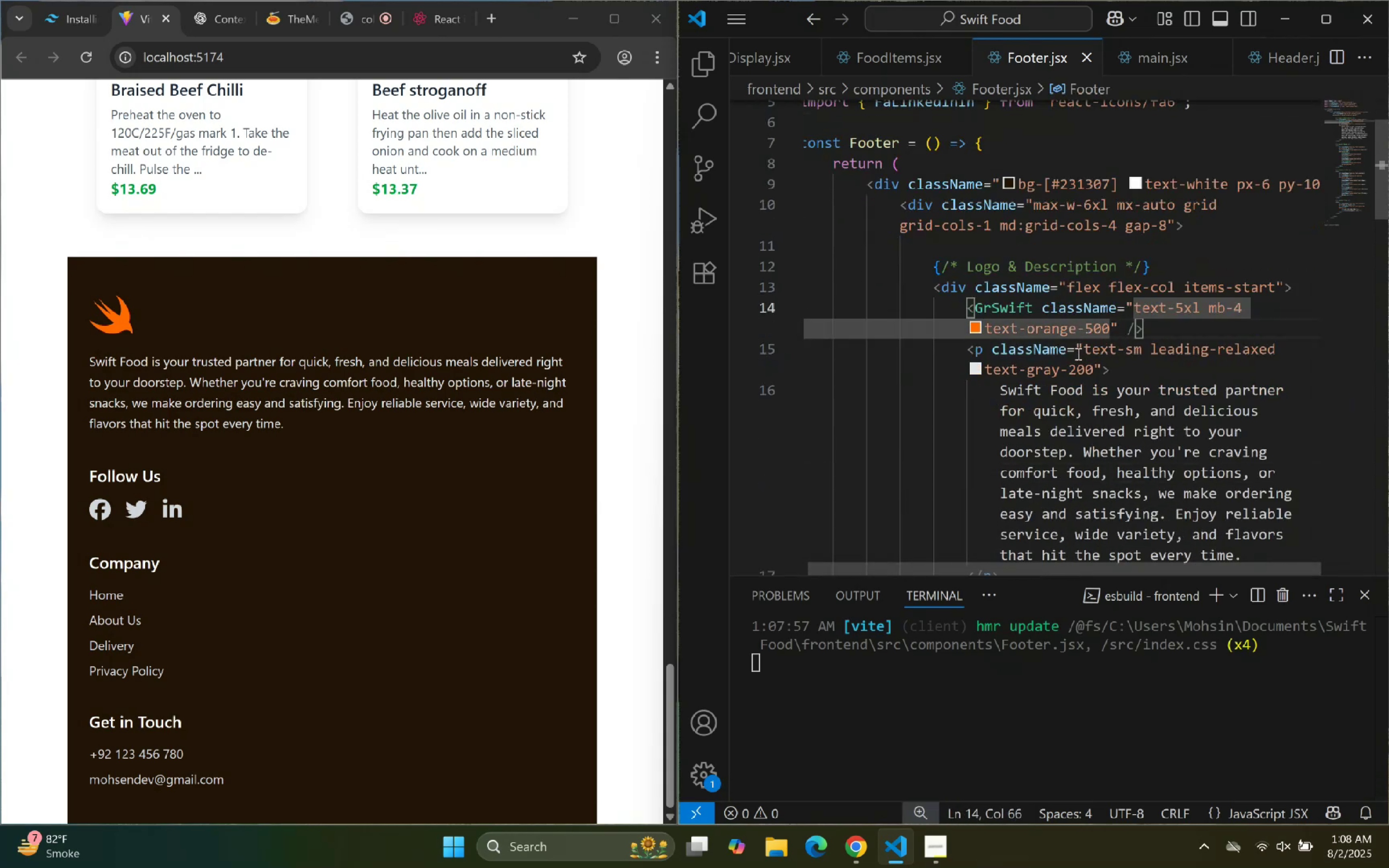 
key(Backspace)
key(Backspace)
key(Backspace)
key(Backspace)
key(Backspace)
key(Backspace)
type(white)
 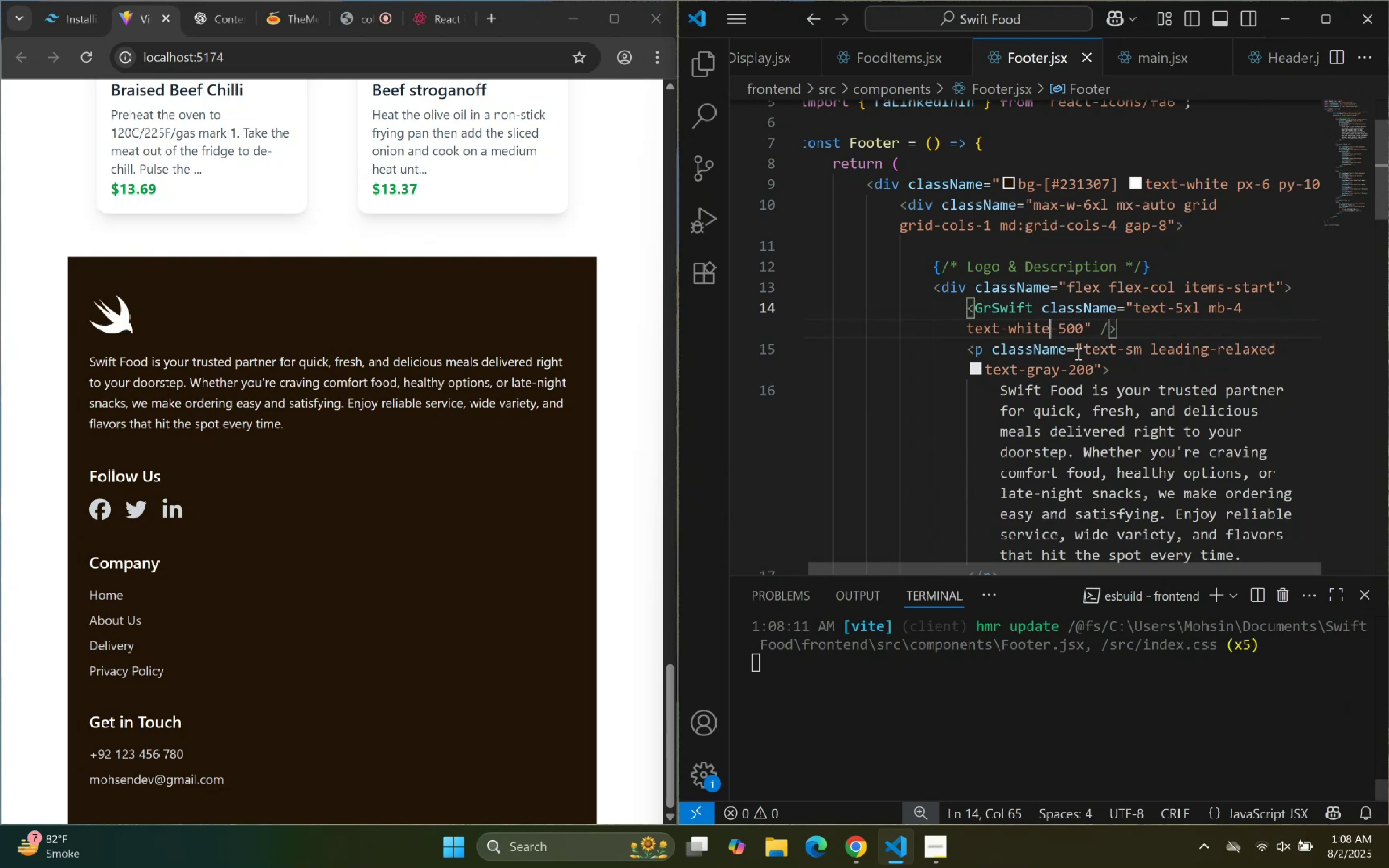 
key(ArrowRight)
 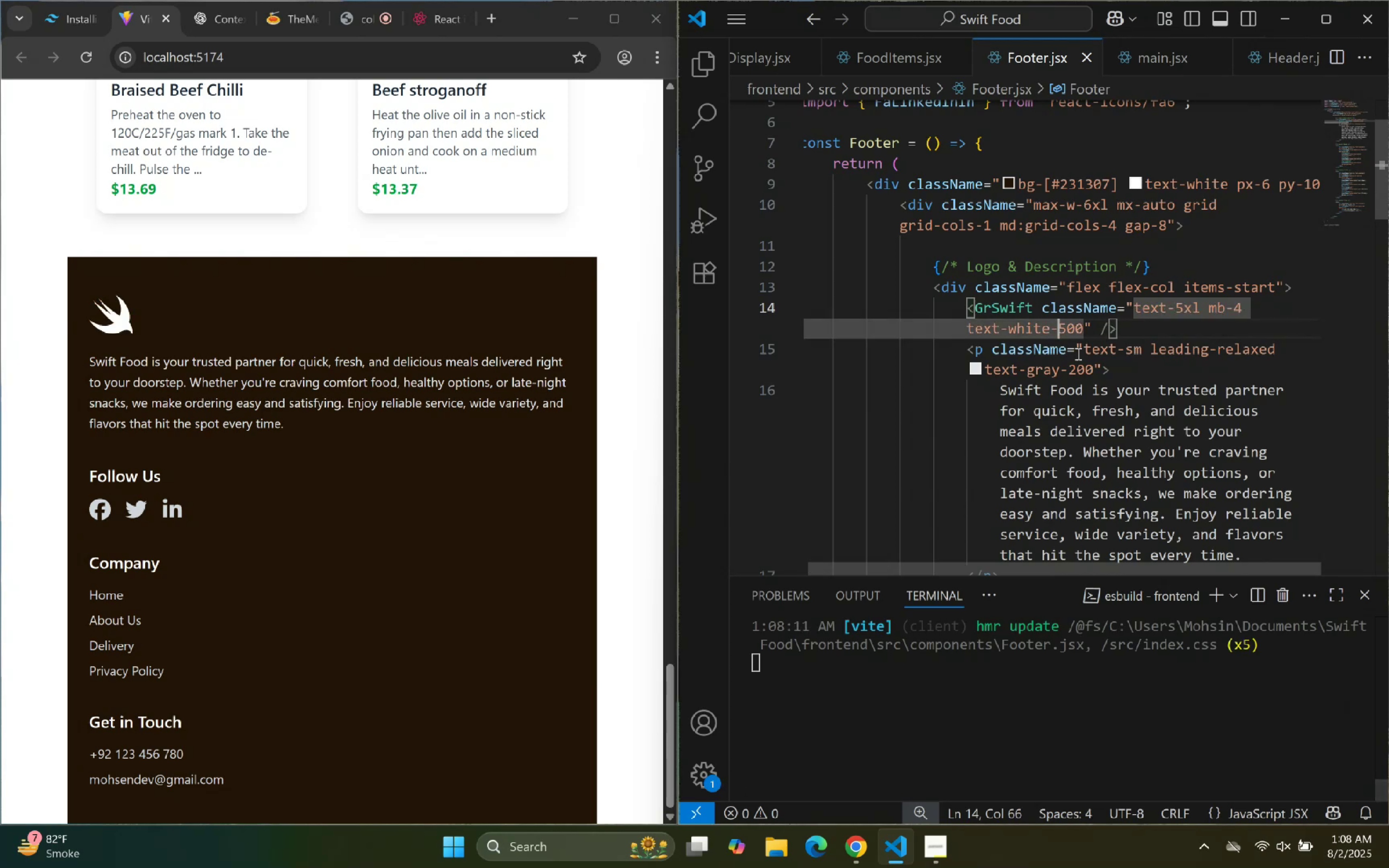 
key(ArrowRight)
 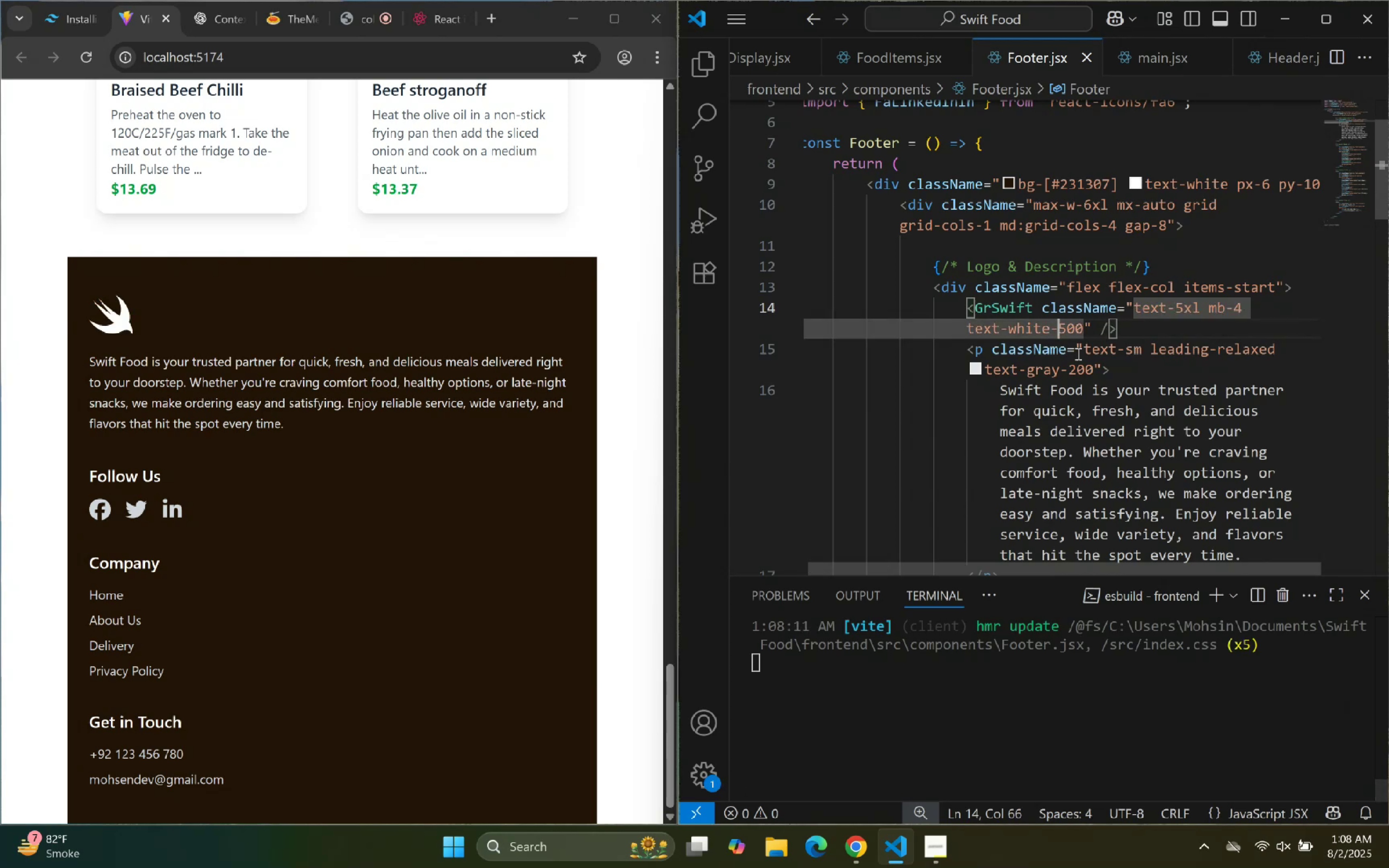 
key(ArrowRight)
 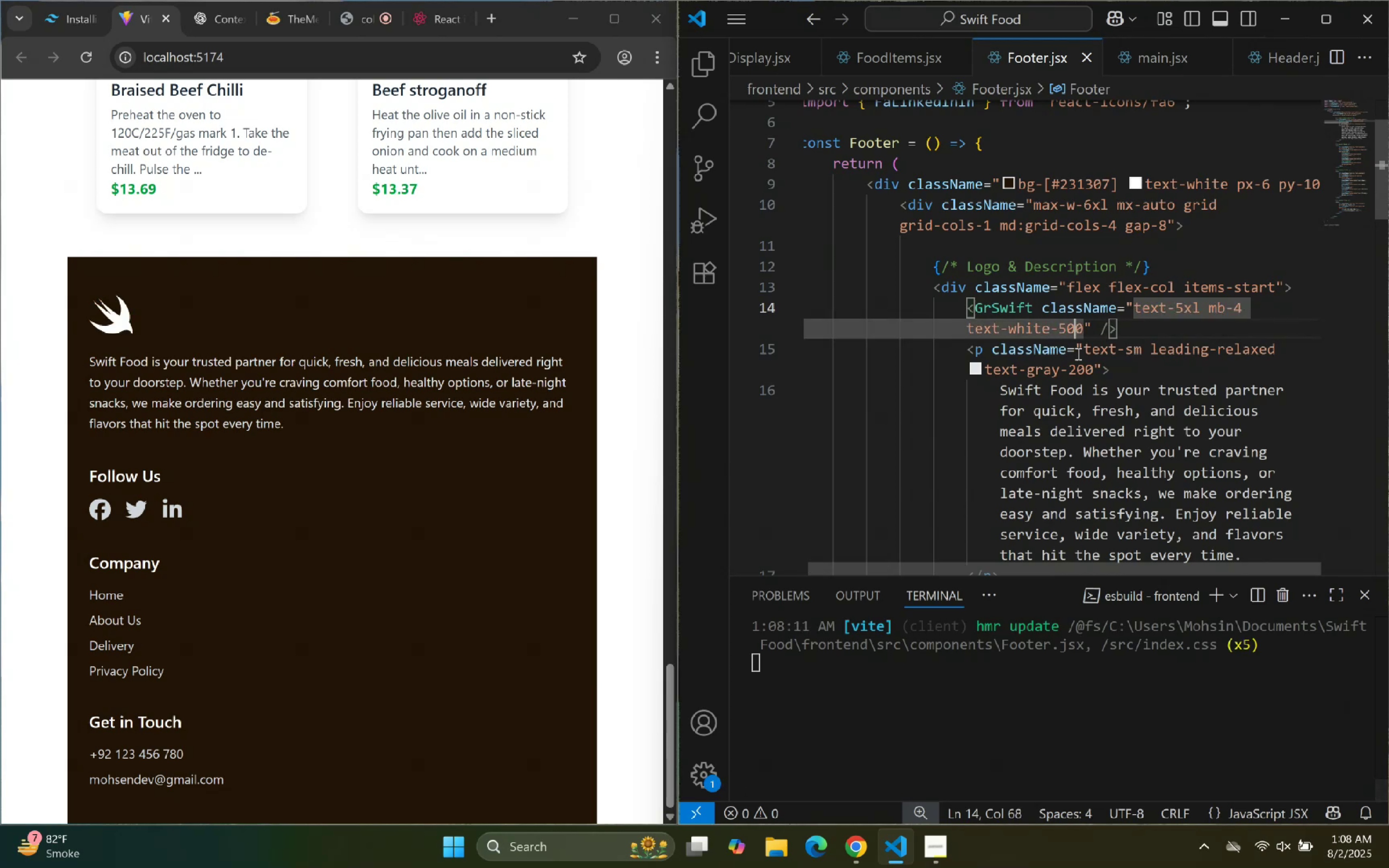 
key(ArrowRight)
 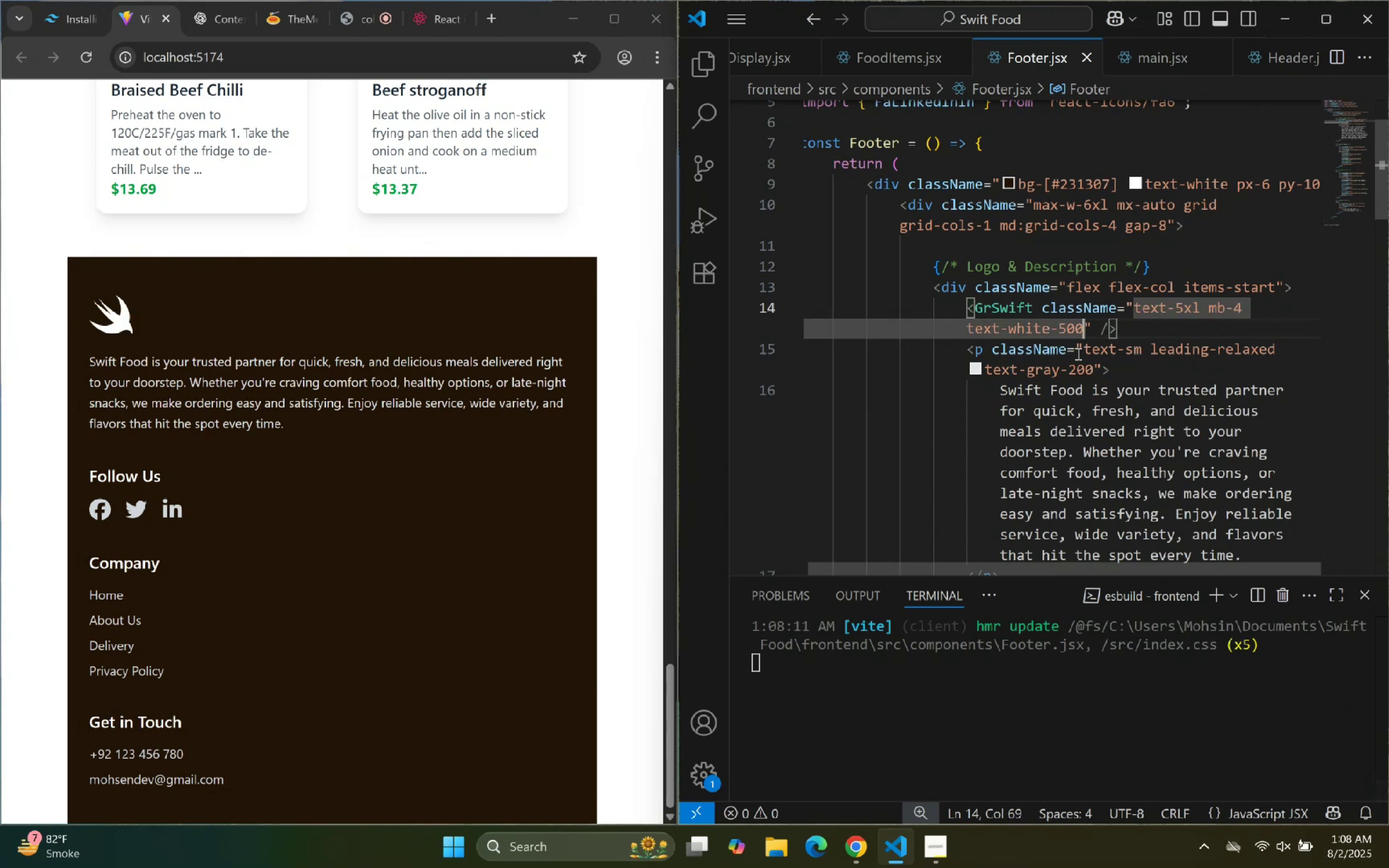 
key(ArrowRight)
 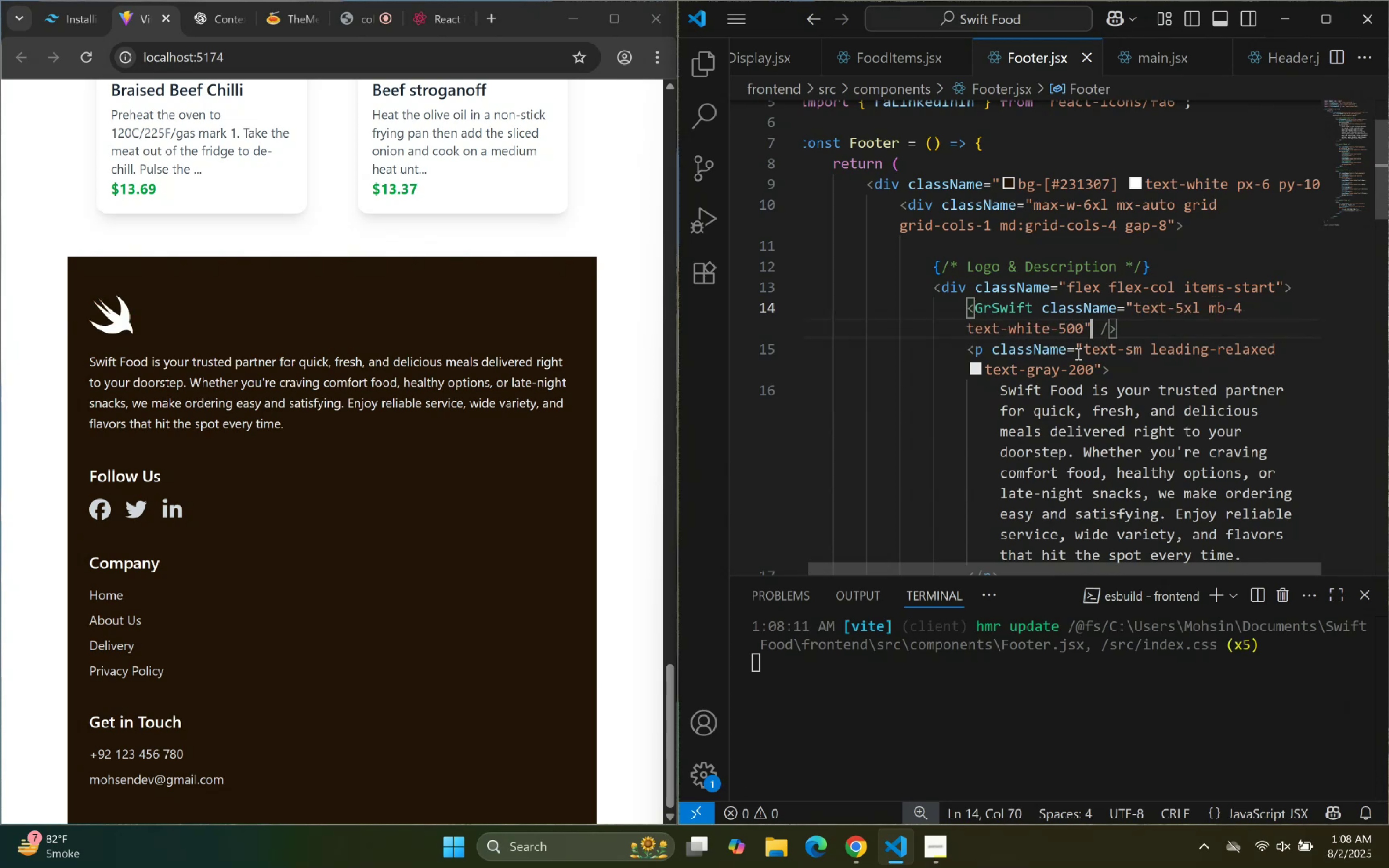 
key(ArrowLeft)
 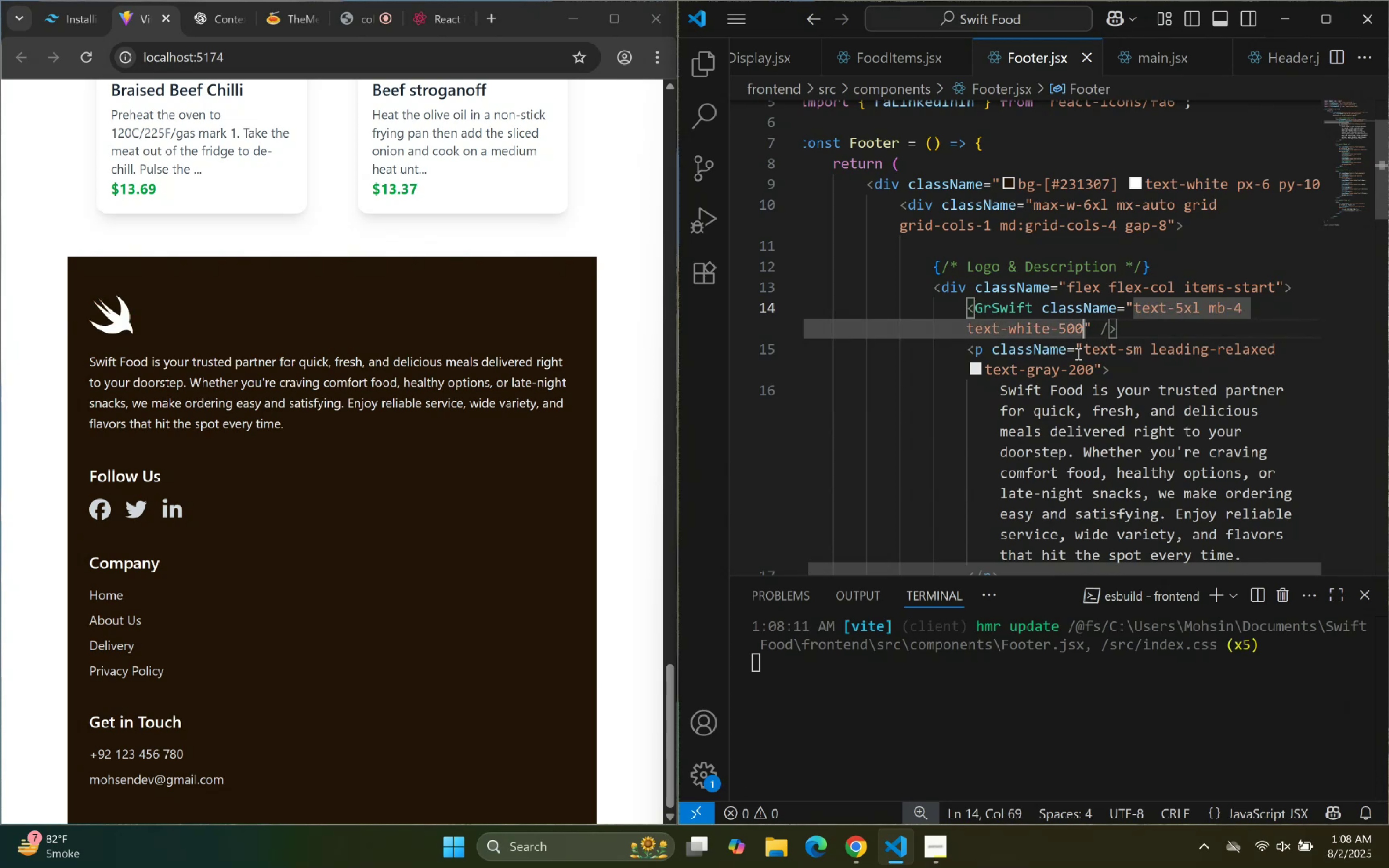 
key(Backspace)
 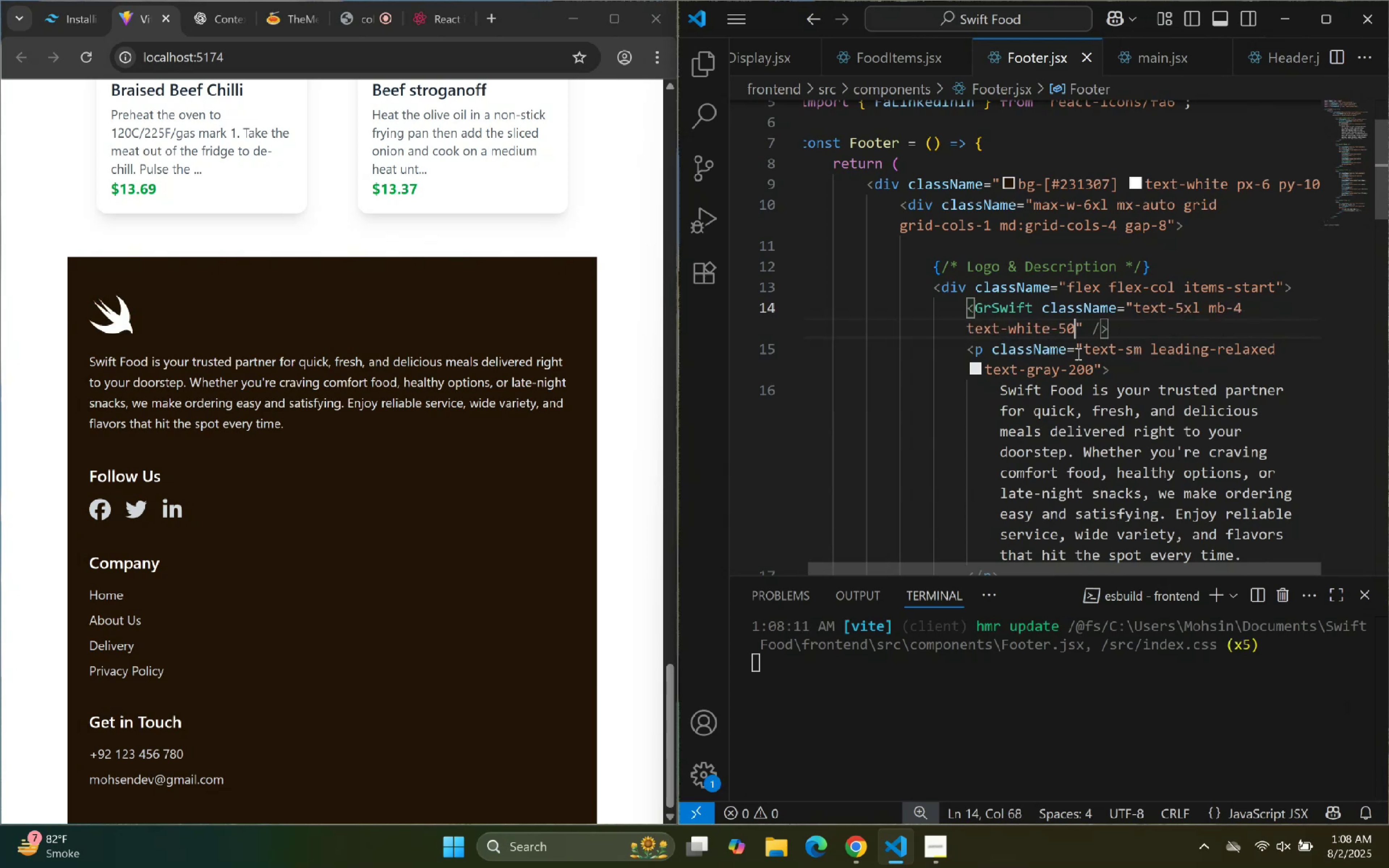 
key(Backspace)
 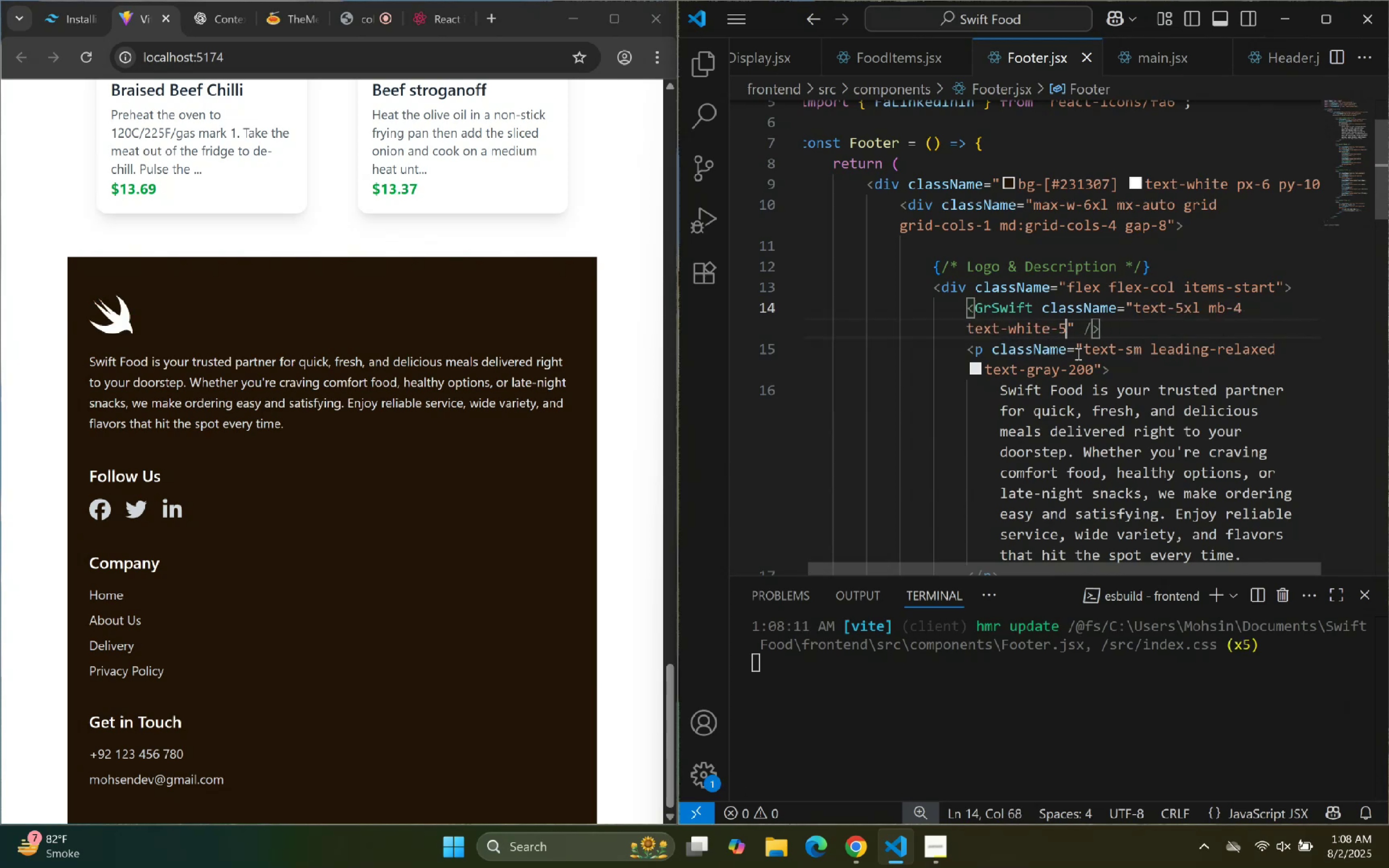 
key(Backspace)
 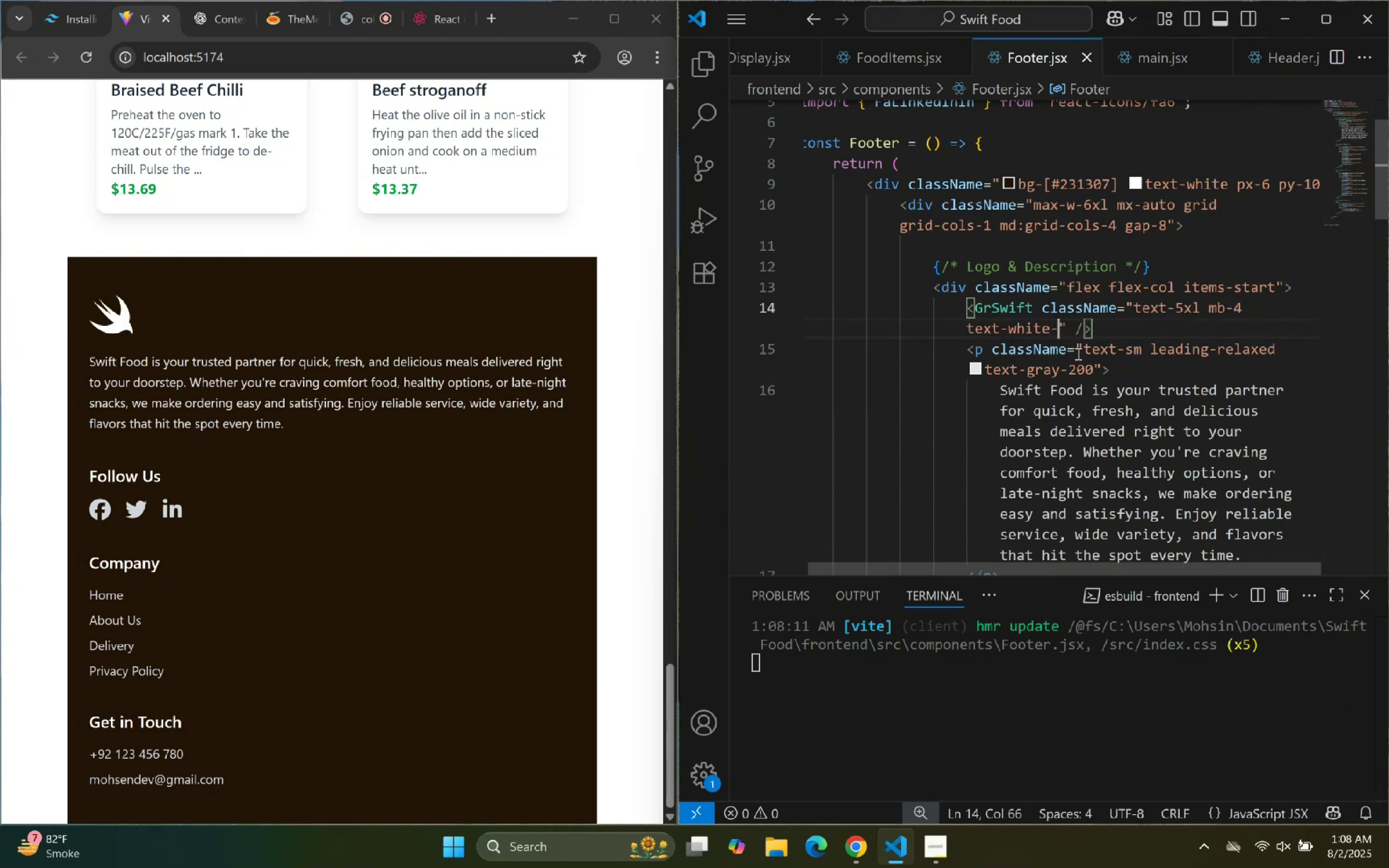 
key(Backspace)
 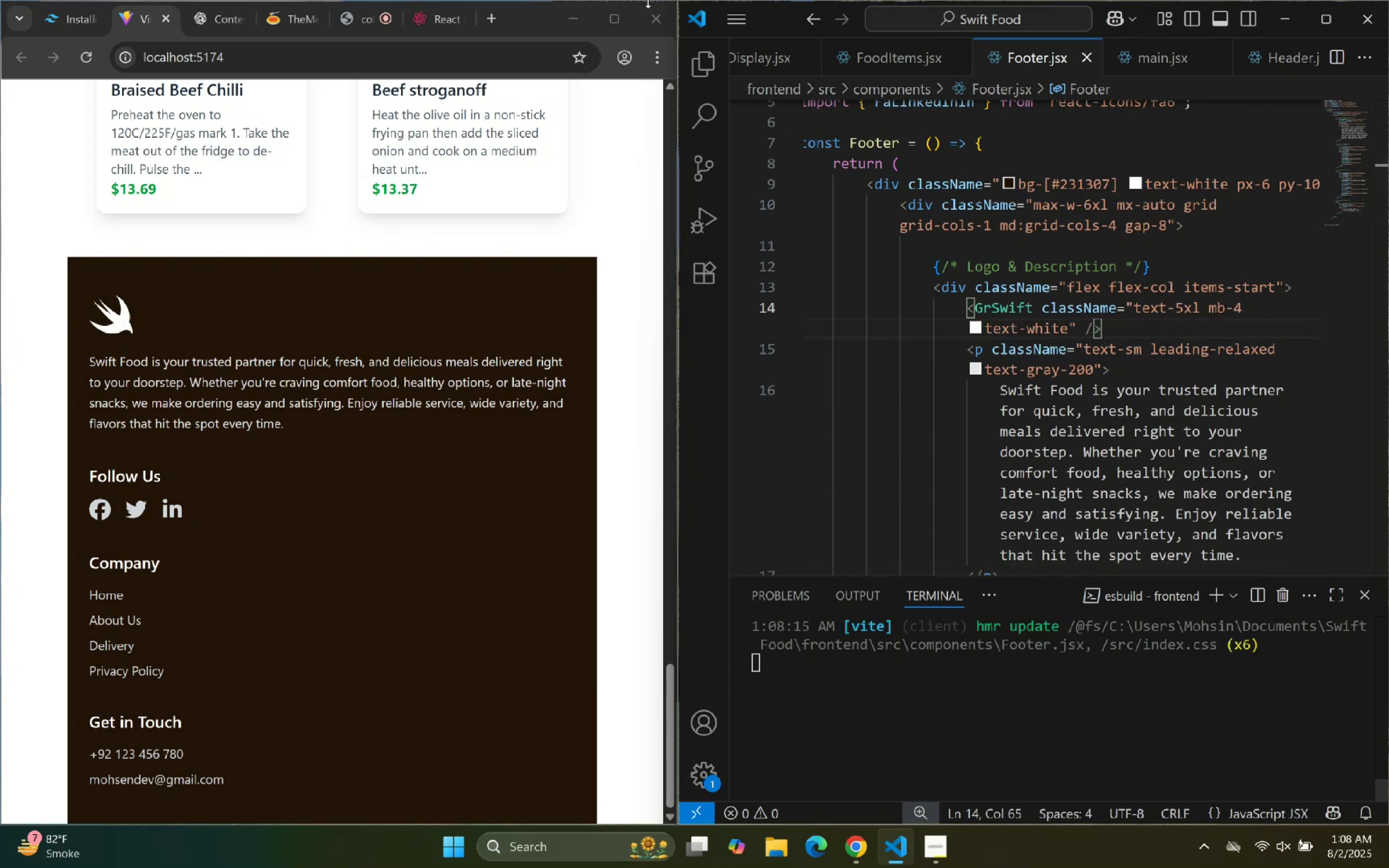 
left_click([626, 14])
 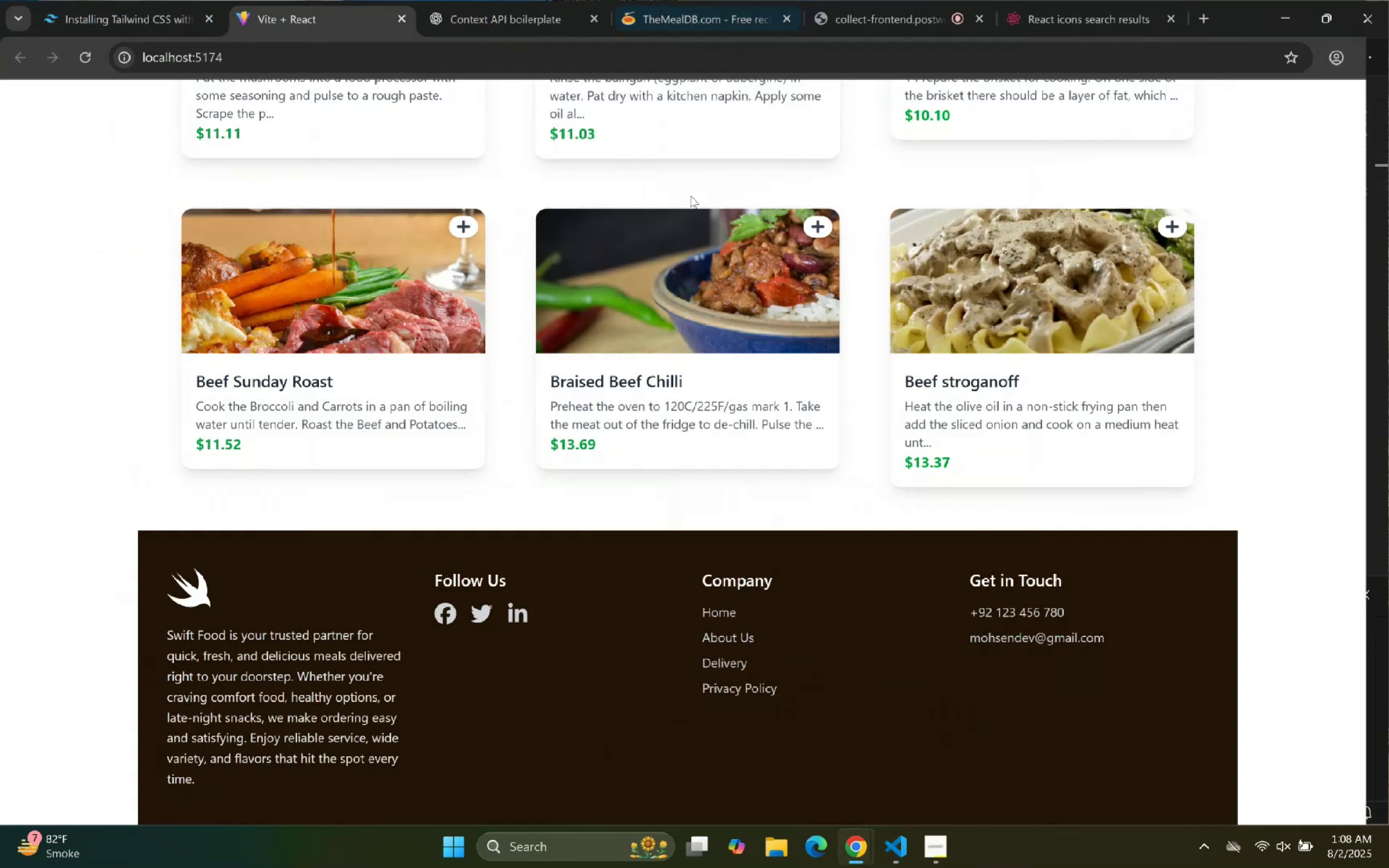 
scroll: coordinate [705, 190], scroll_direction: down, amount: 6.0
 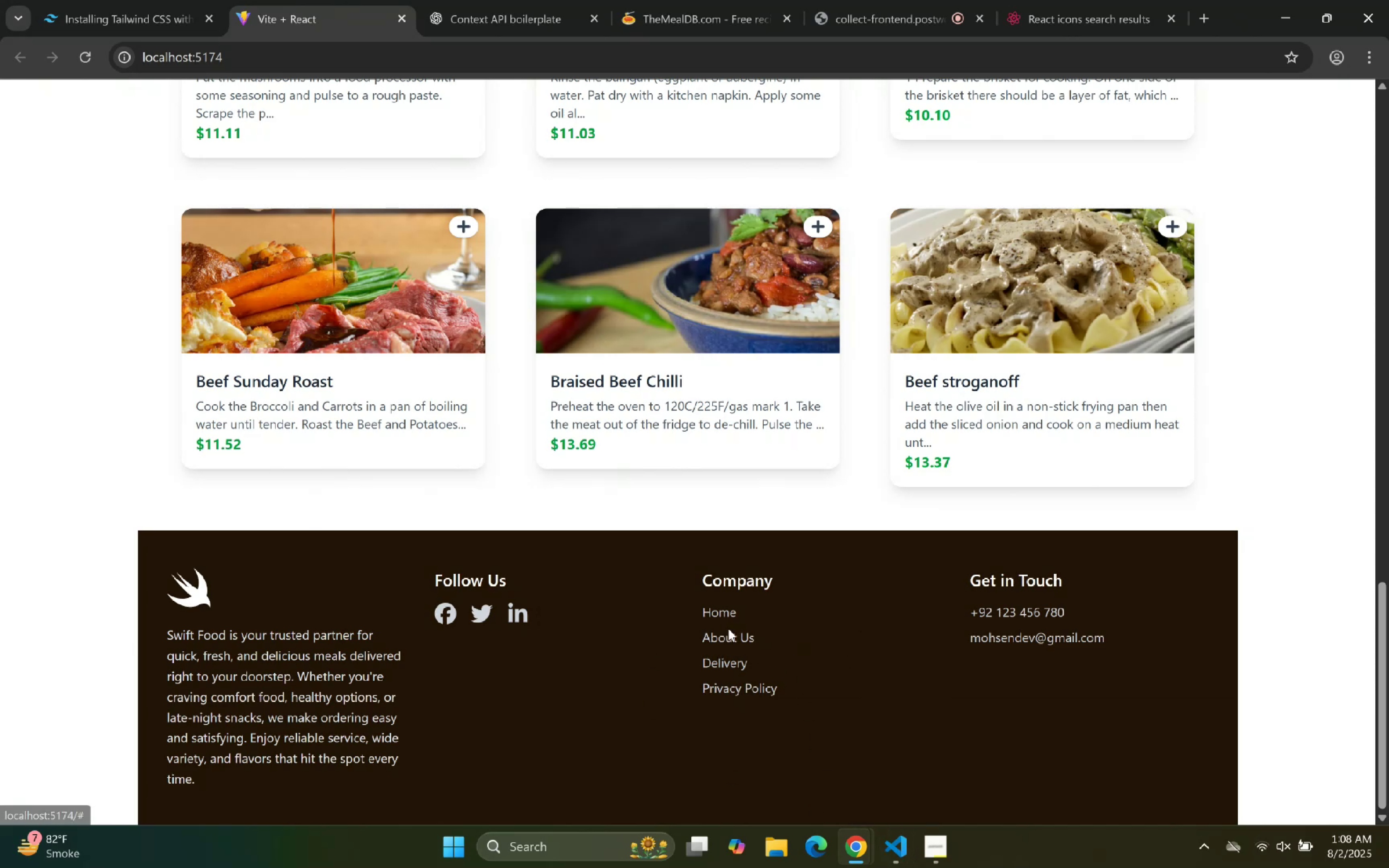 
wait(7.73)
 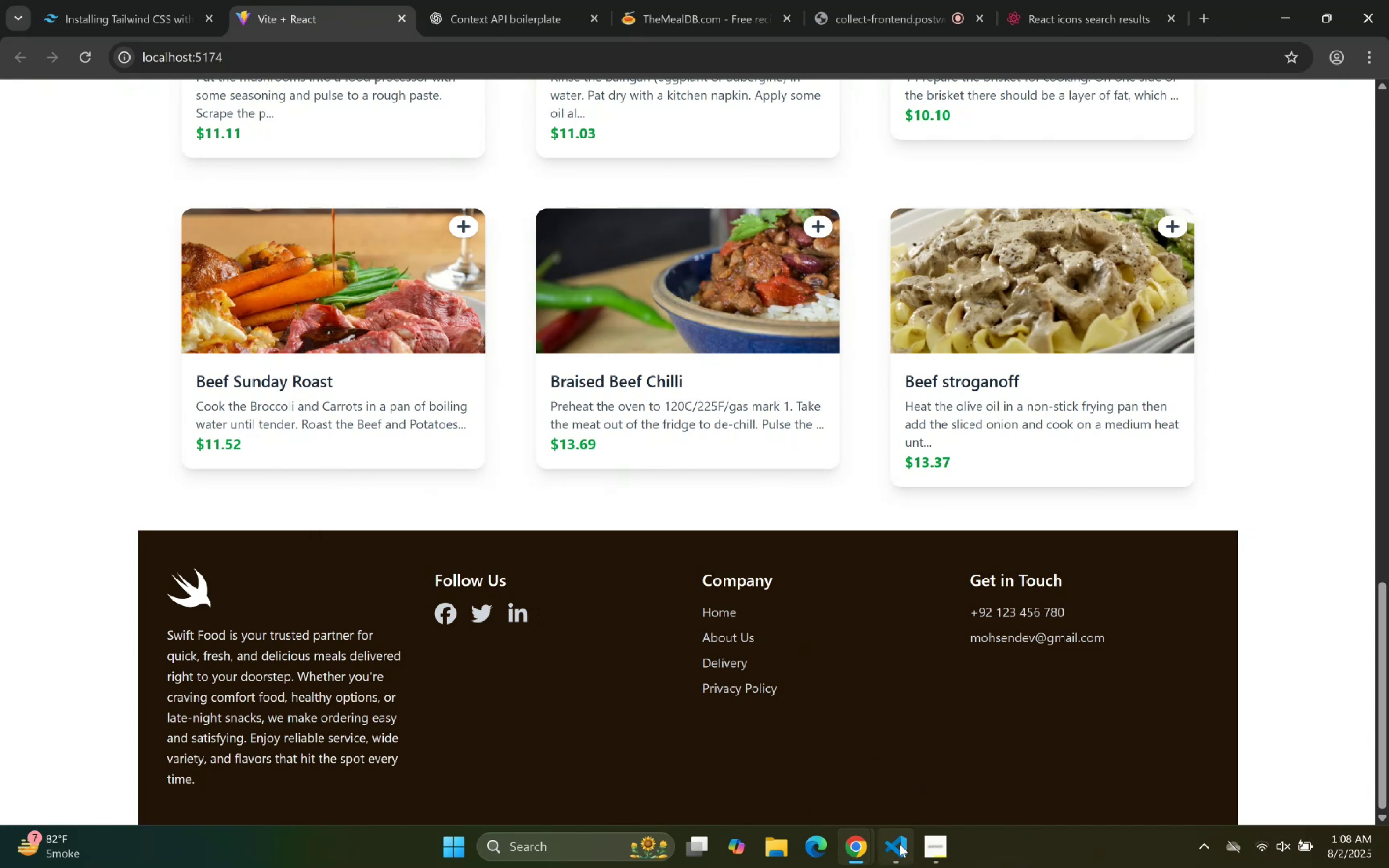 
scroll: coordinate [1052, 349], scroll_direction: up, amount: 5.0
 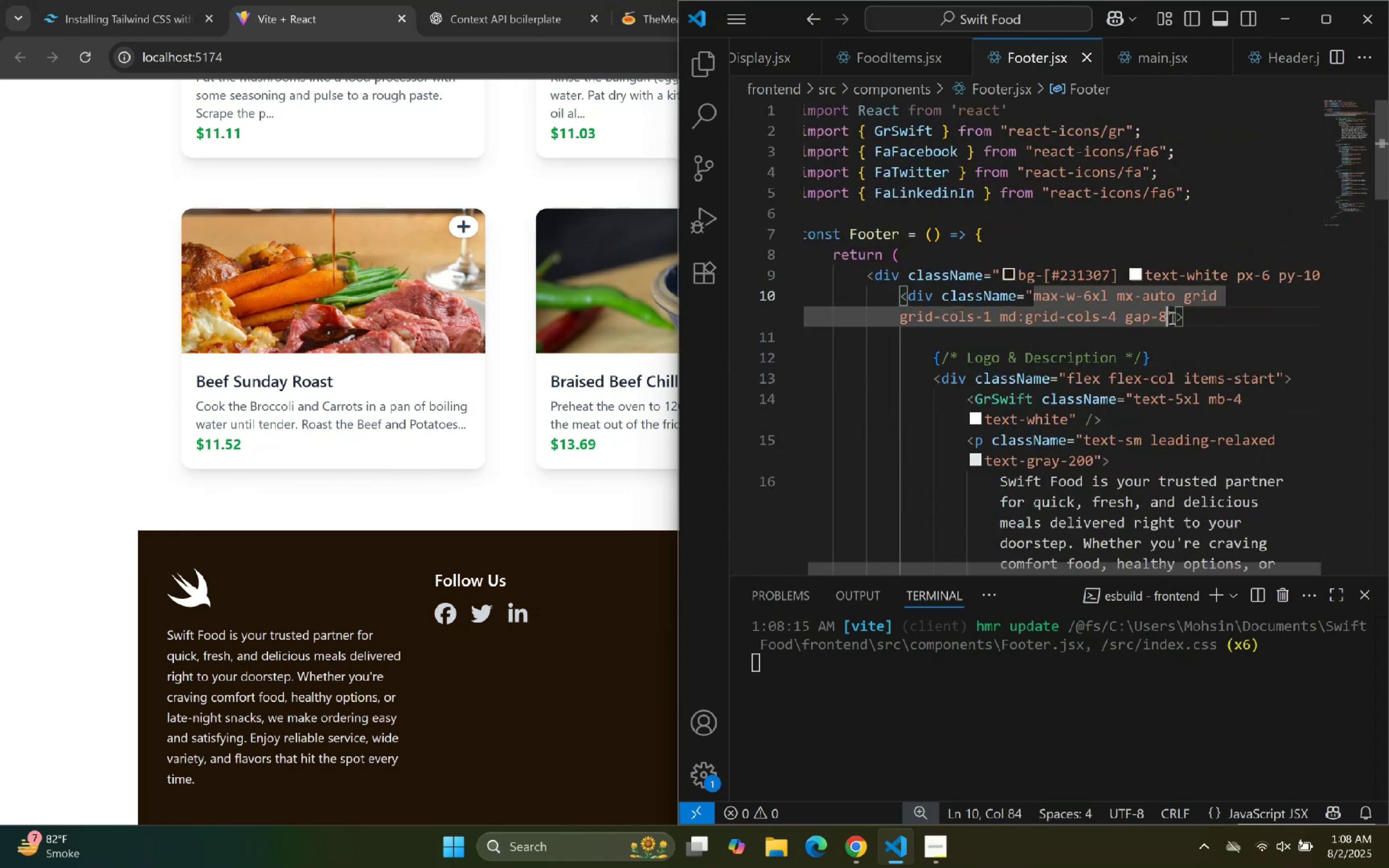 
double_click([1205, 326])
 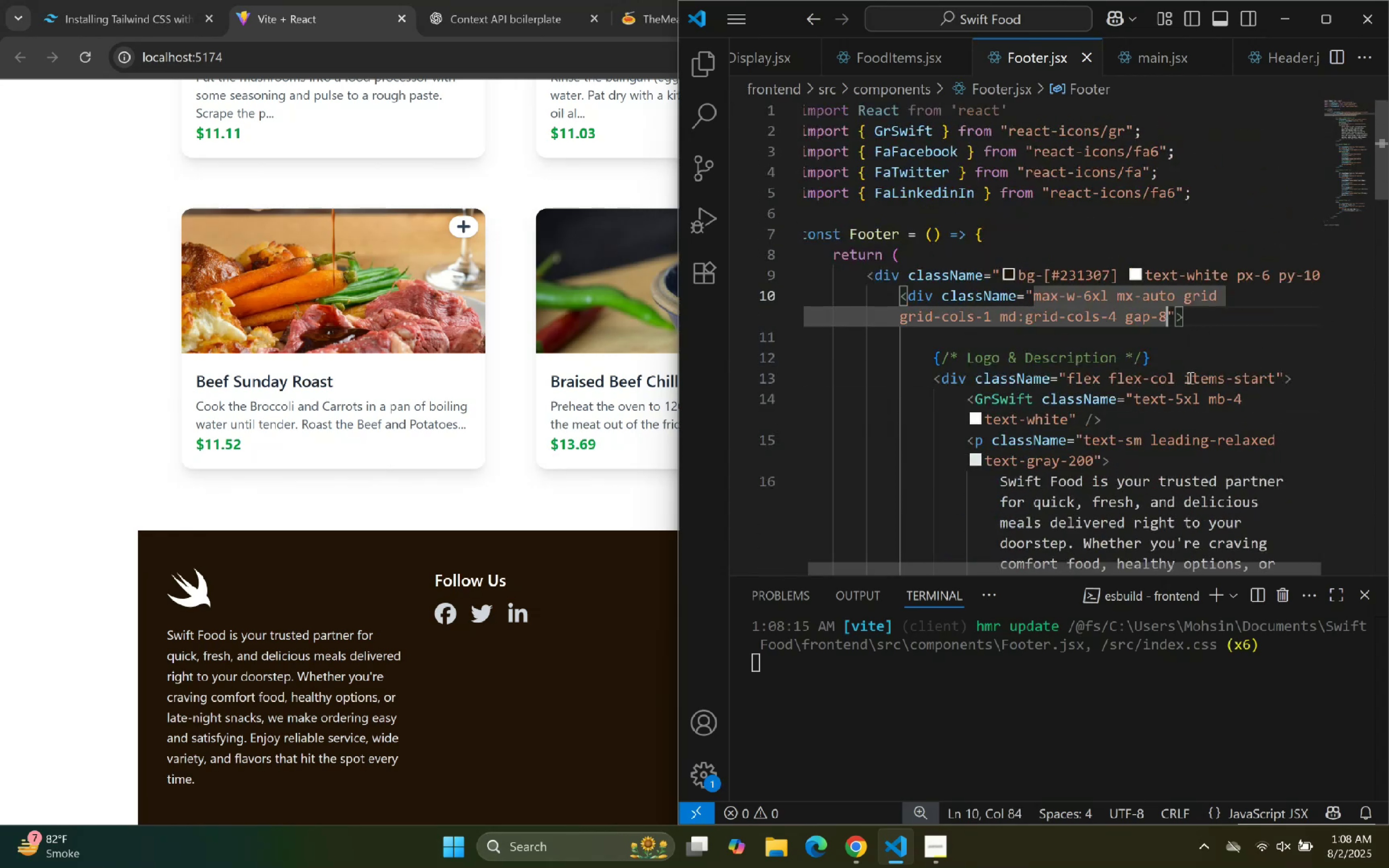 
type( mb-4)
 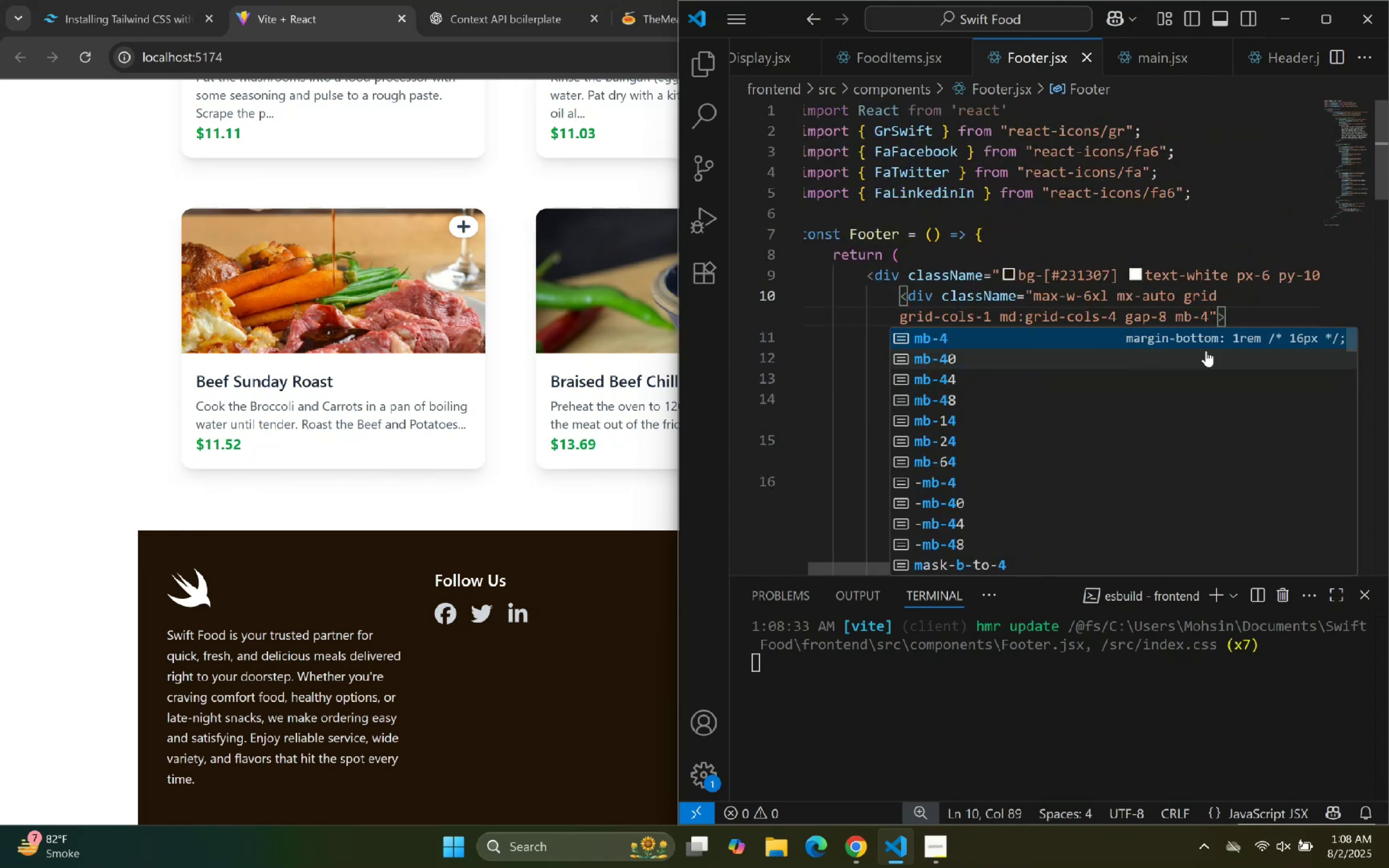 
left_click([1185, 233])
 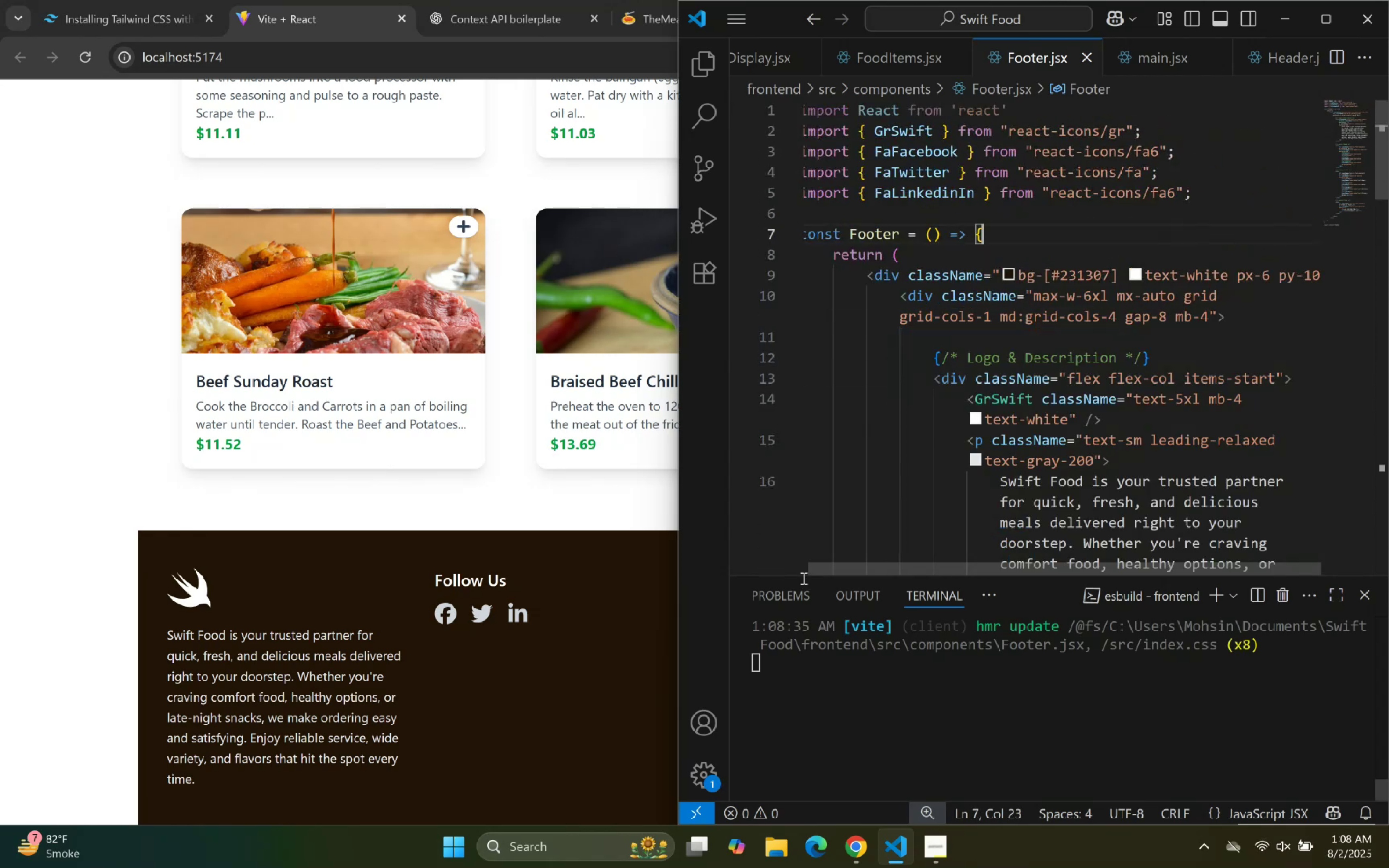 
scroll: coordinate [468, 537], scroll_direction: down, amount: 22.0
 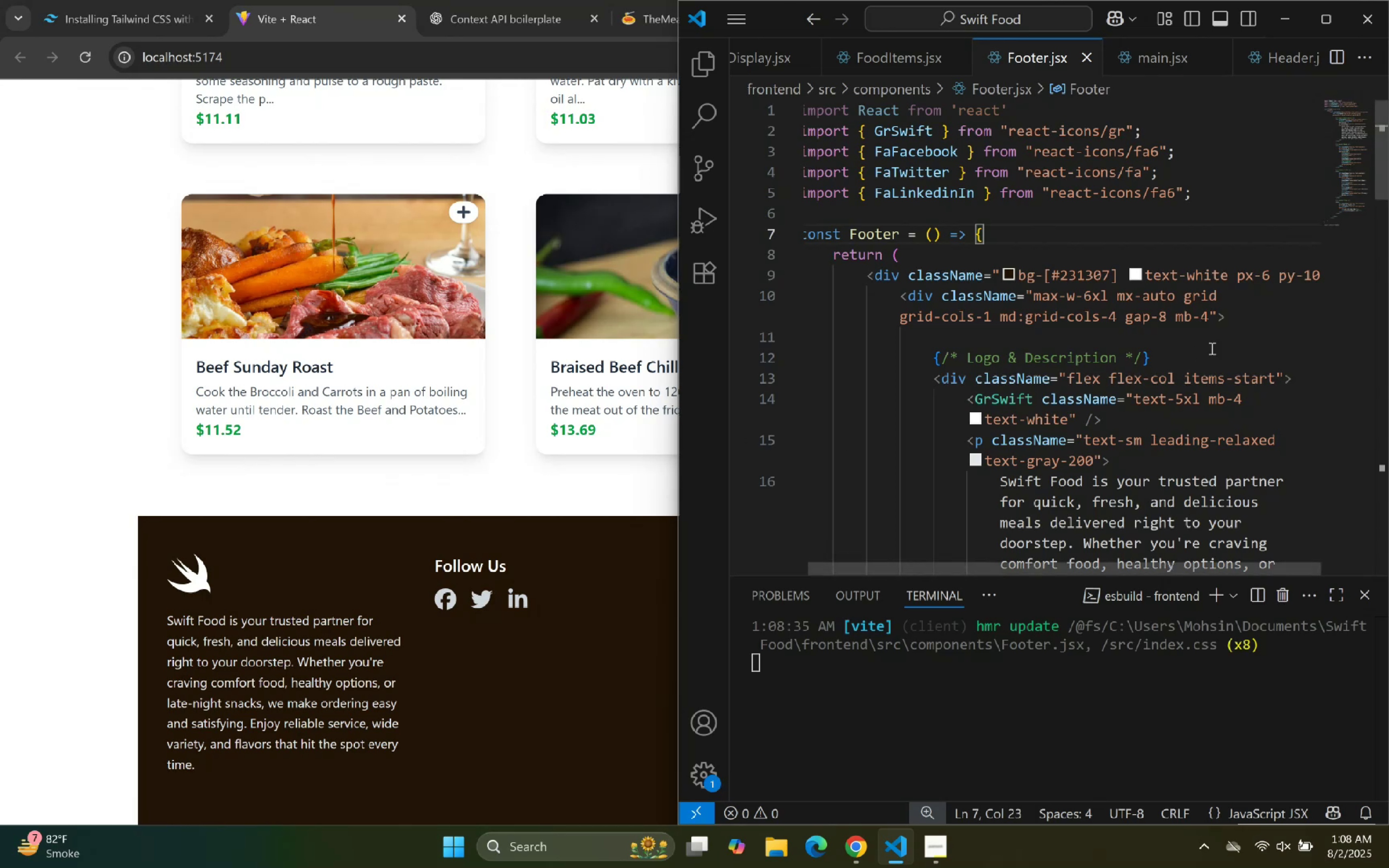 
left_click([1244, 288])
 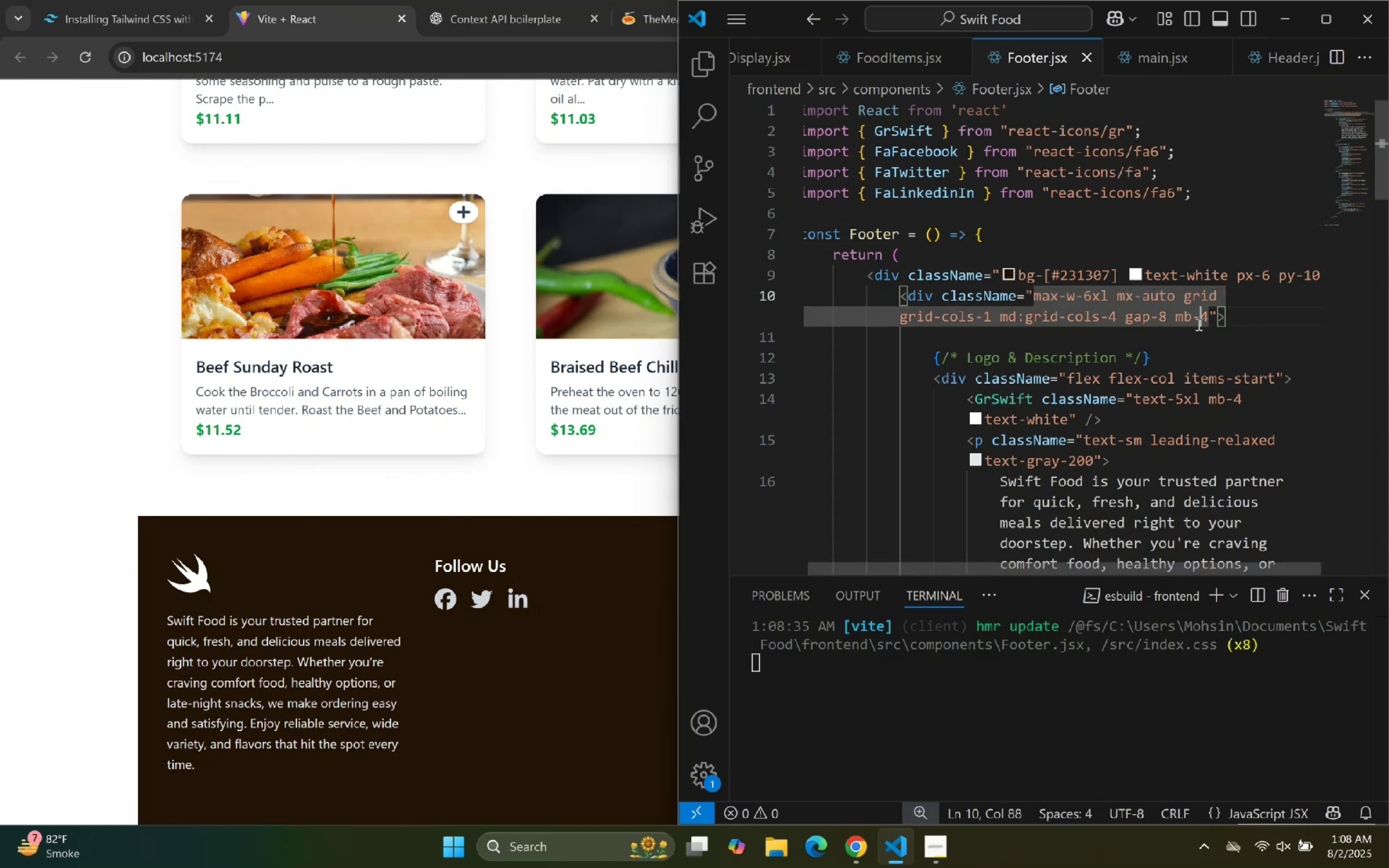 
double_click([1194, 357])
 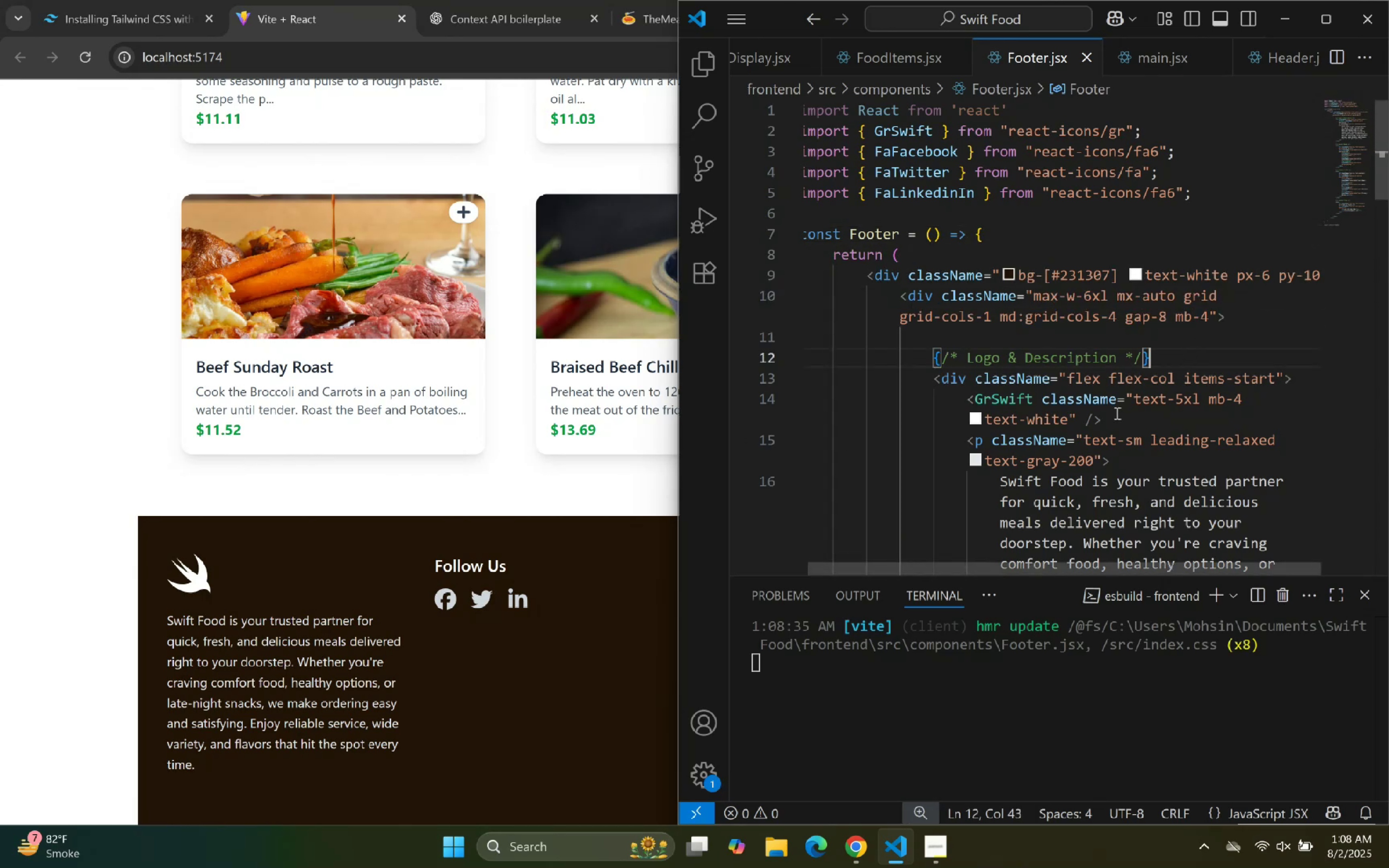 
triple_click([1116, 413])
 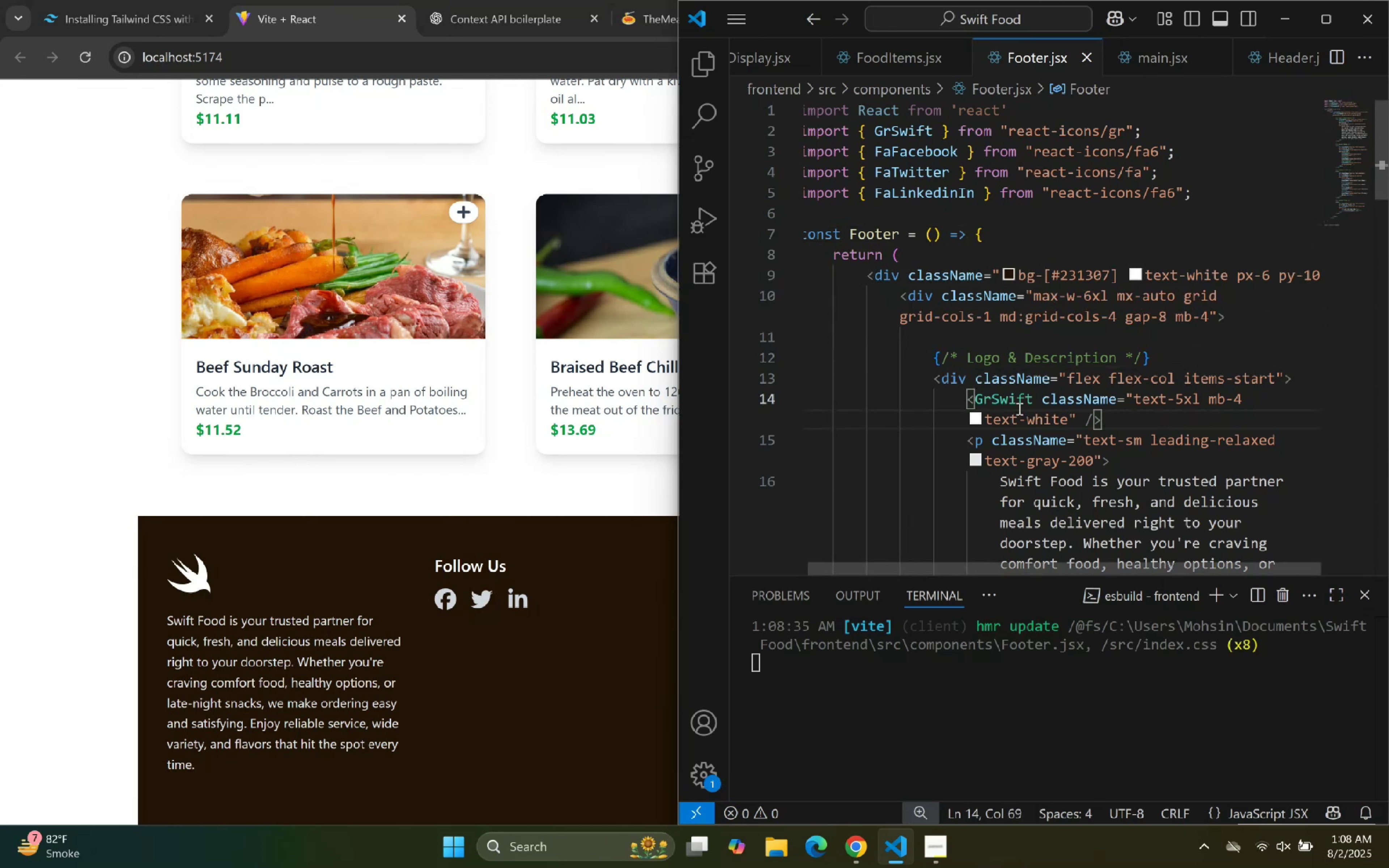 
left_click([275, 507])
 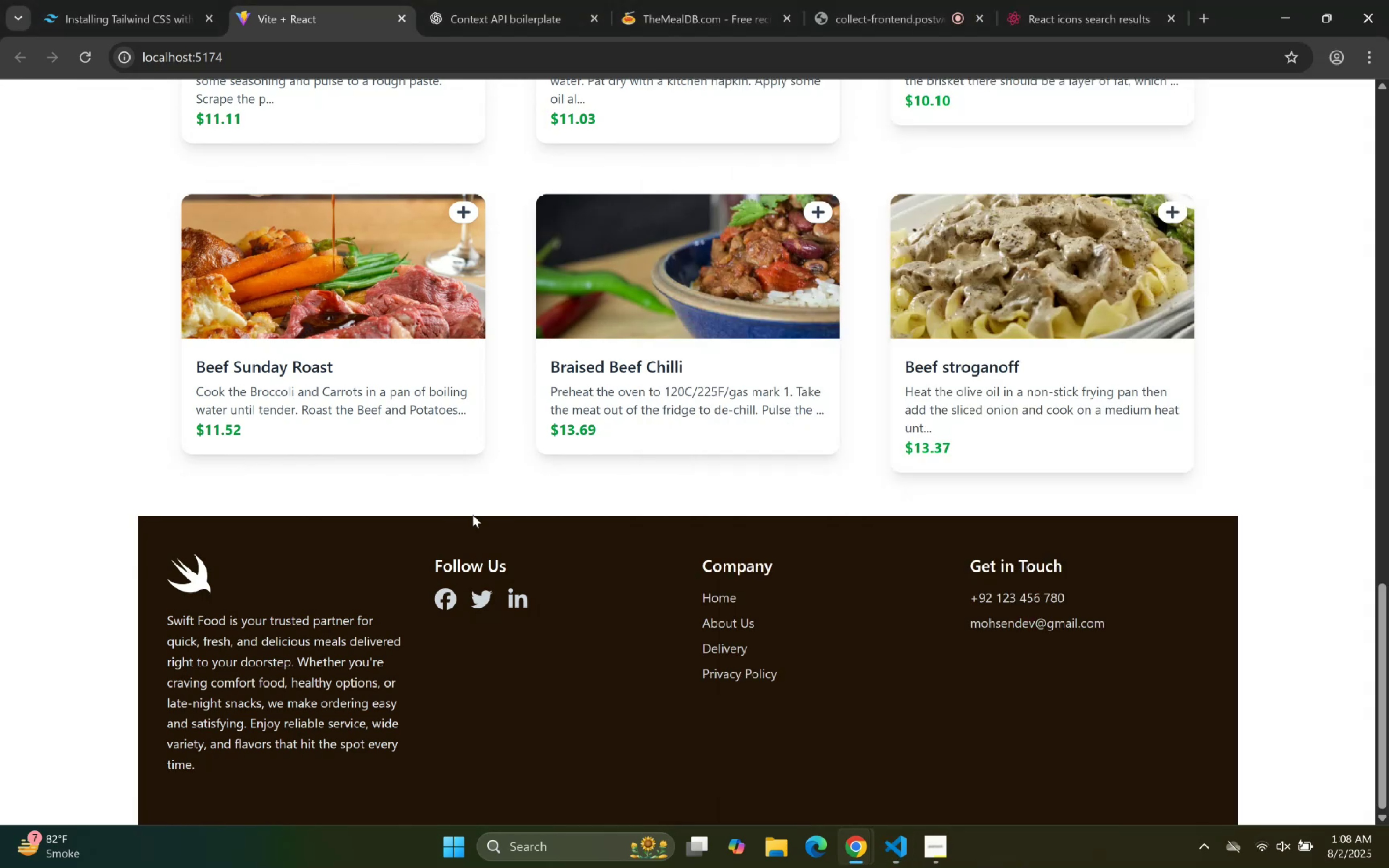 
scroll: coordinate [811, 483], scroll_direction: down, amount: 11.0
 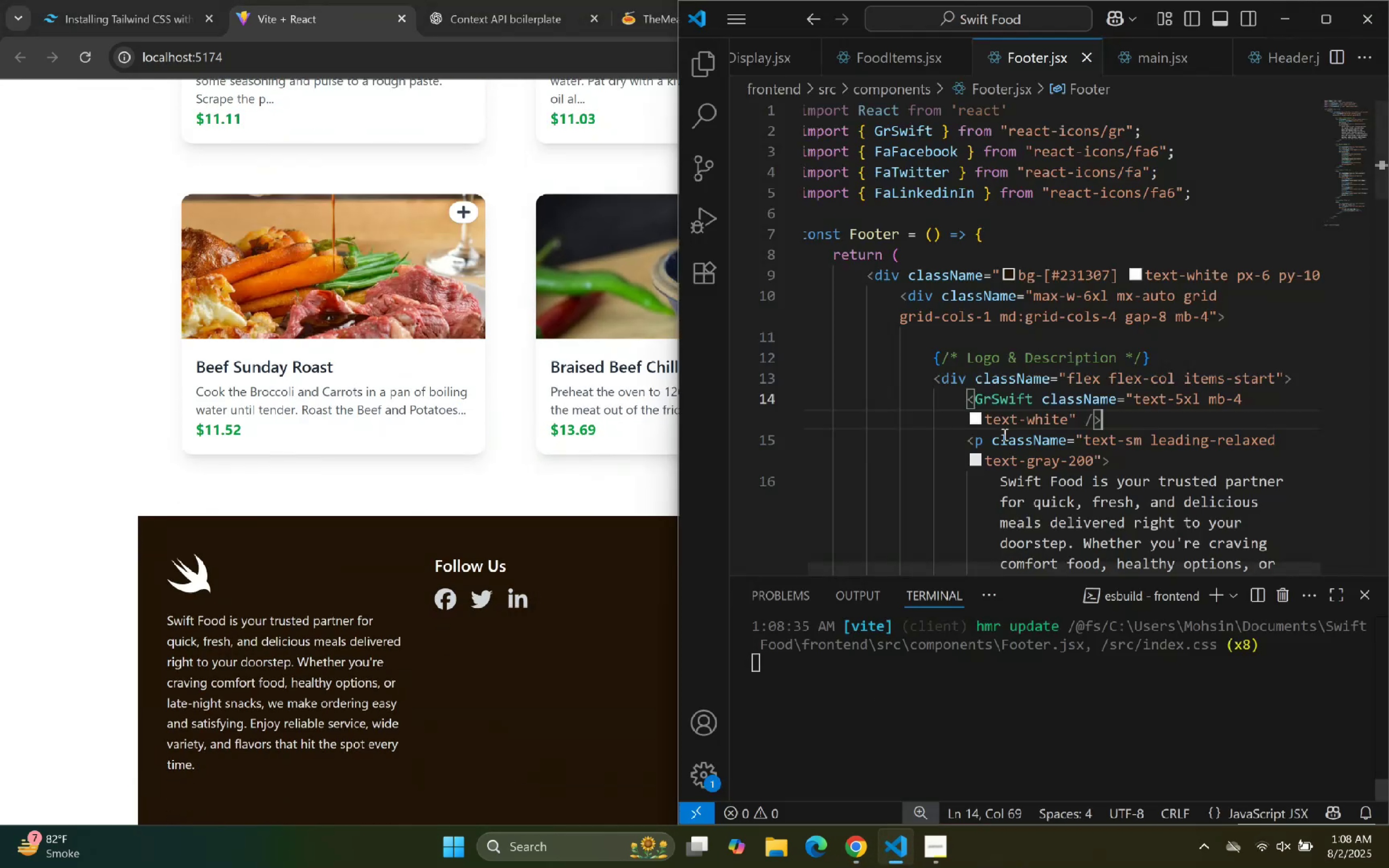 
triple_click([1145, 387])
 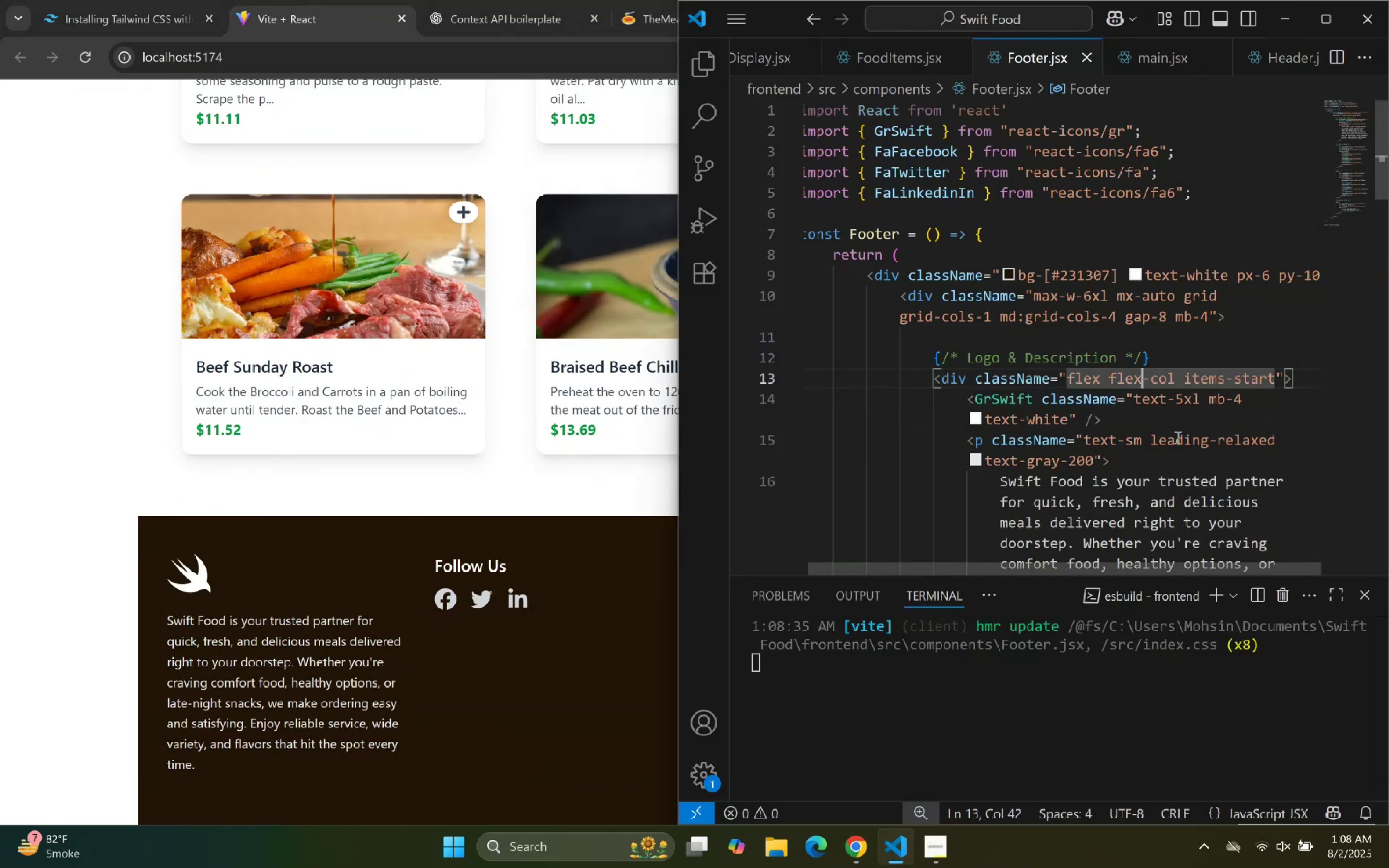 
scroll: coordinate [1176, 437], scroll_direction: none, amount: 0.0
 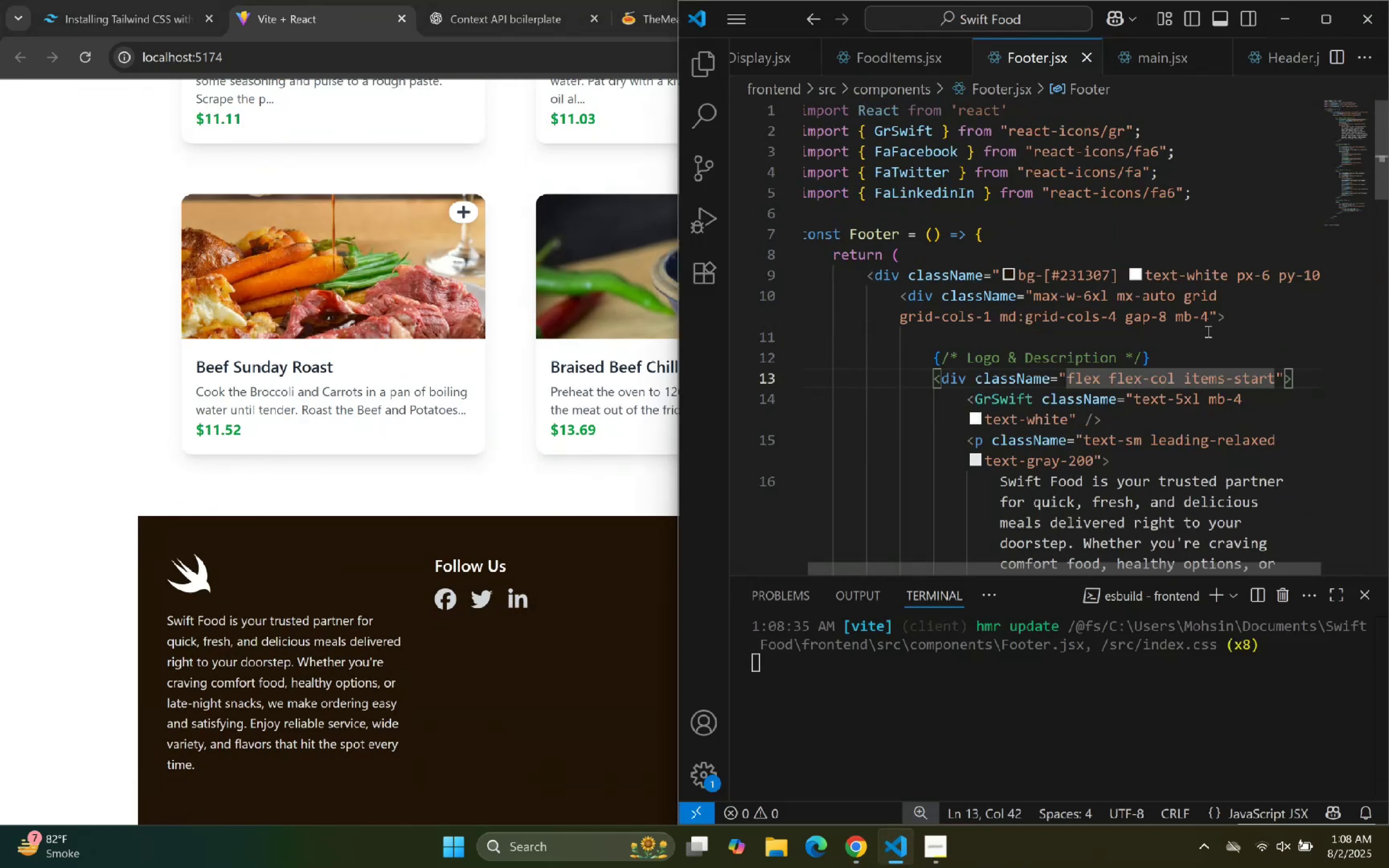 
left_click([1210, 321])
 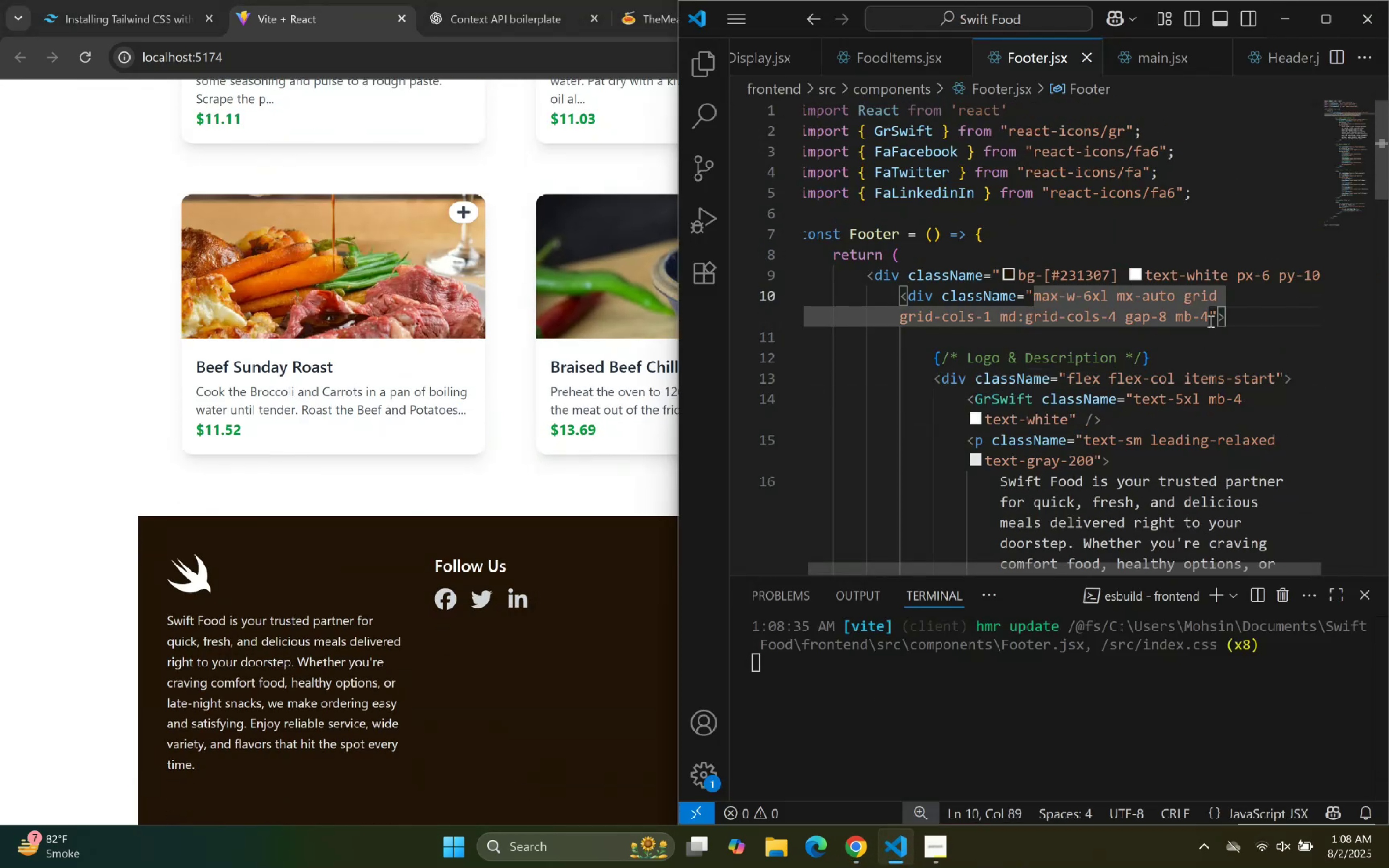 
key(Shift+ArrowLeft)
 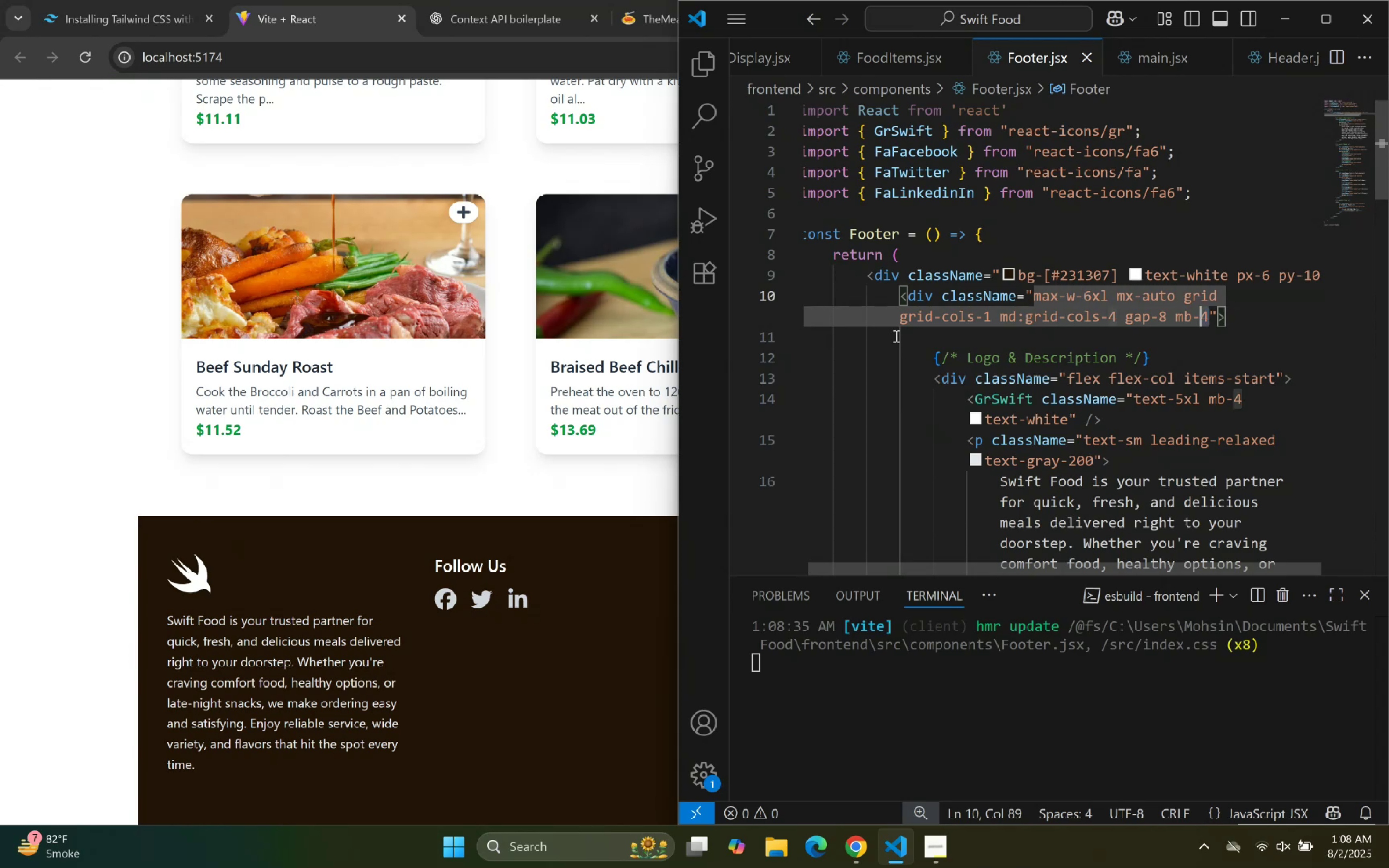 
key(Shift+ArrowLeft)
 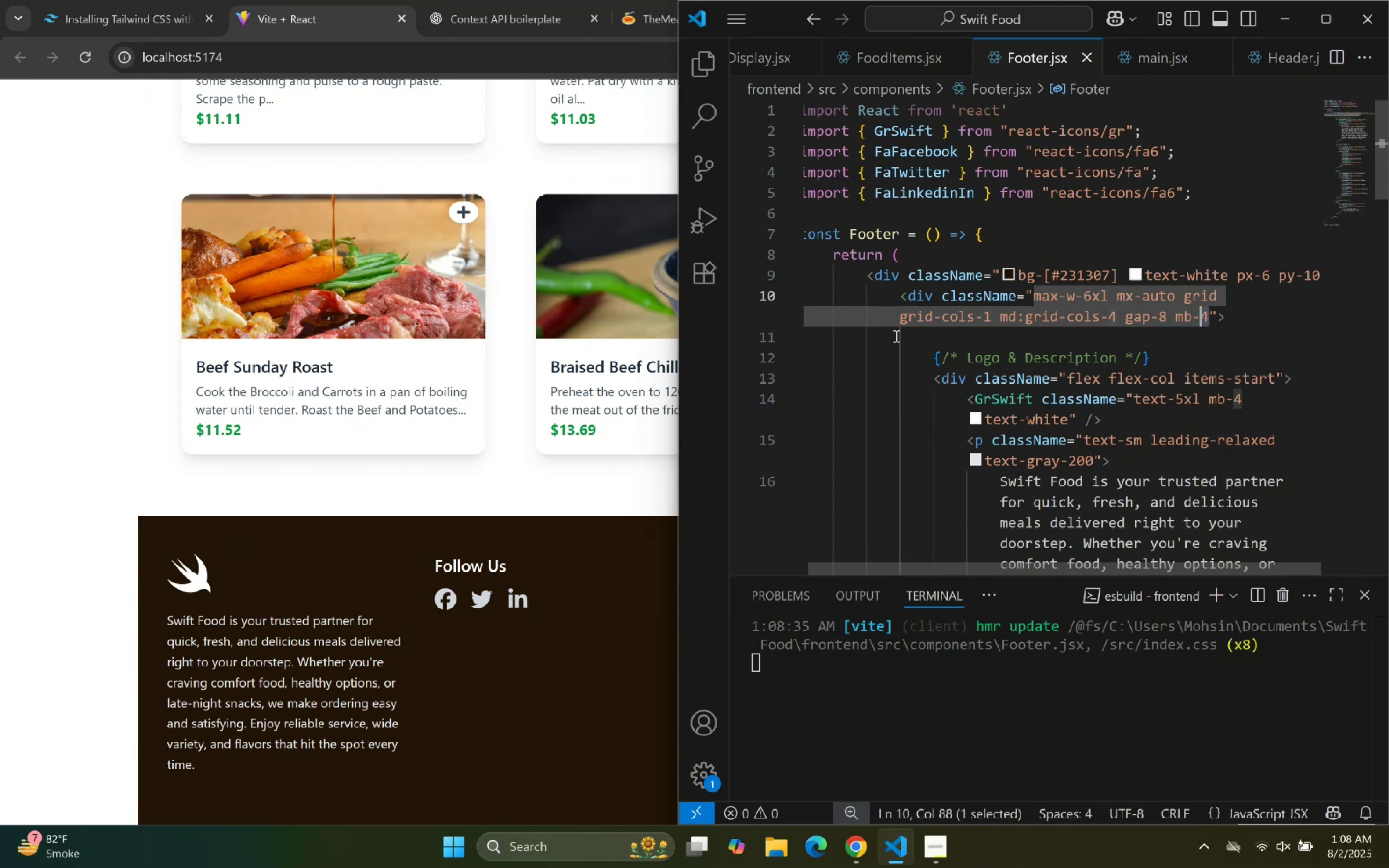 
key(Shift+ArrowLeft)
 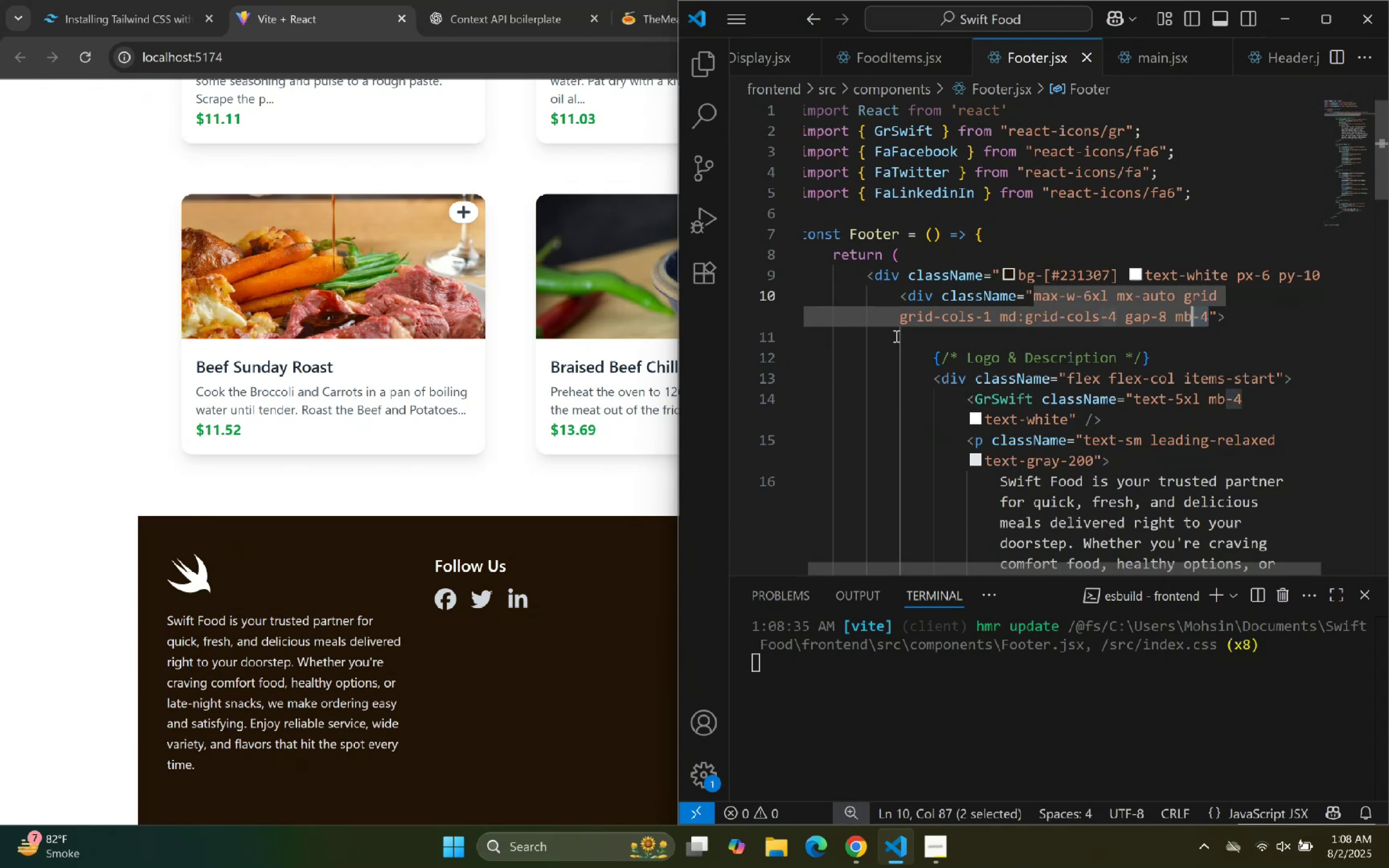 
key(Shift+ArrowLeft)
 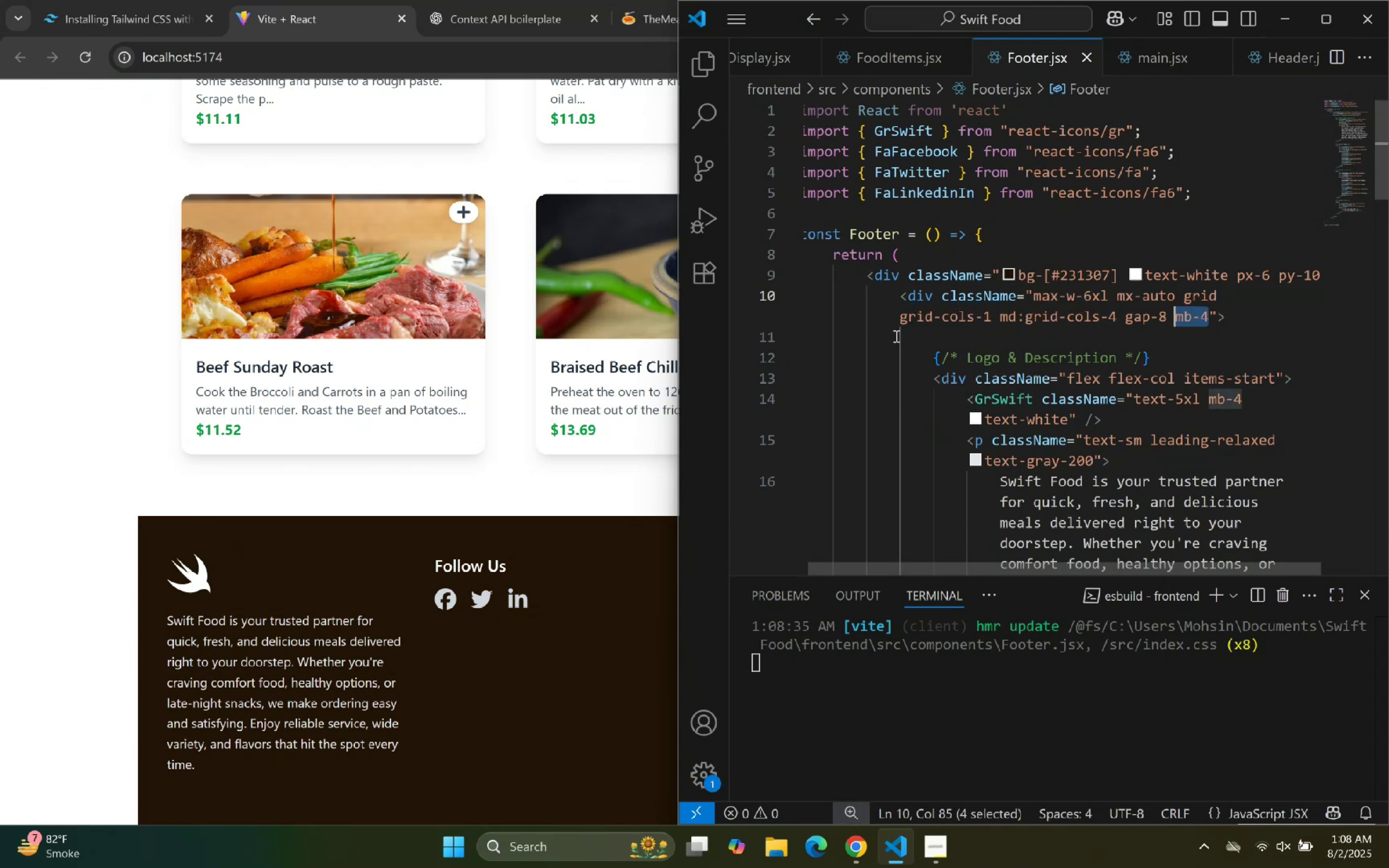 
key(Control+X)
 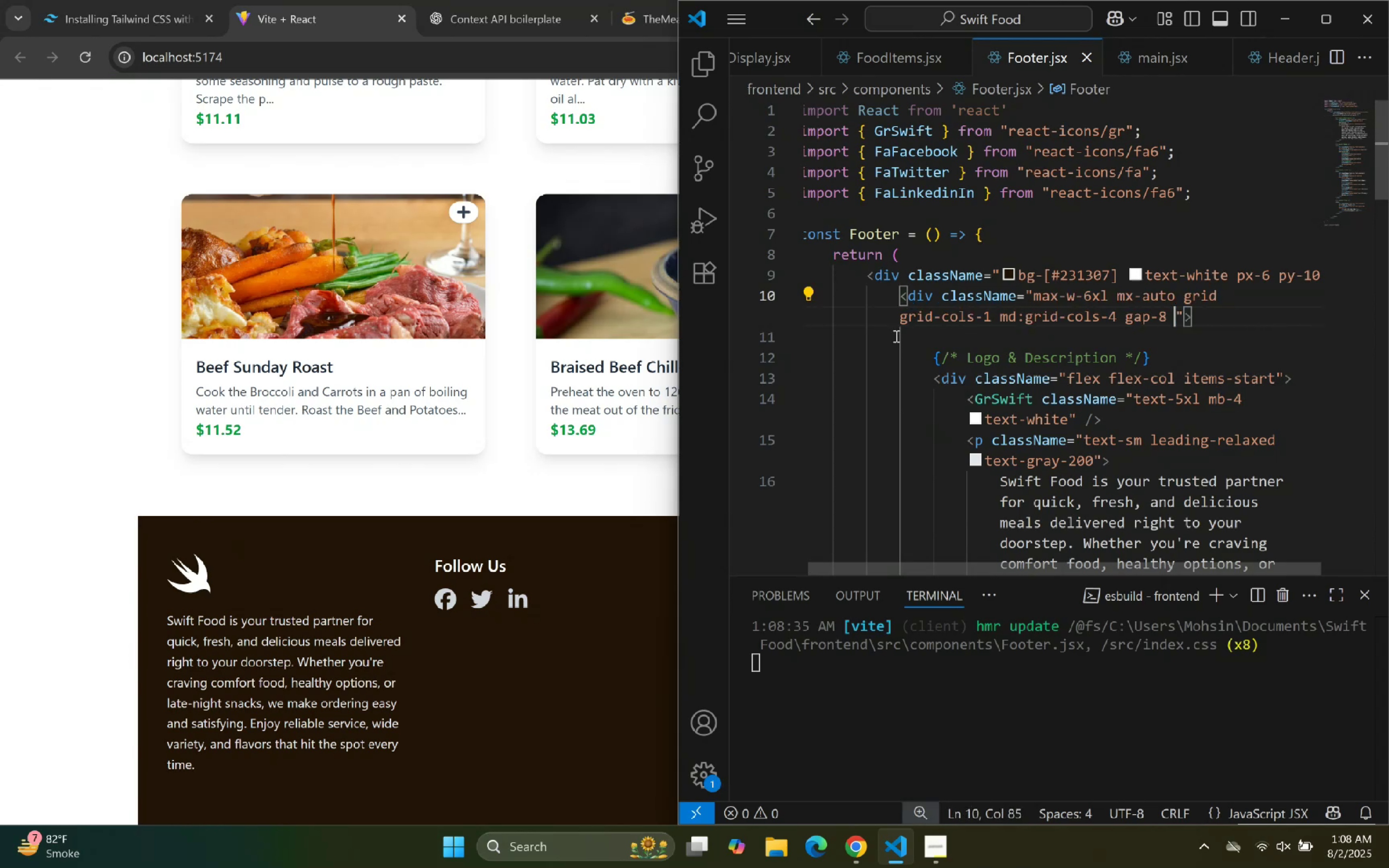 
key(Backspace)
 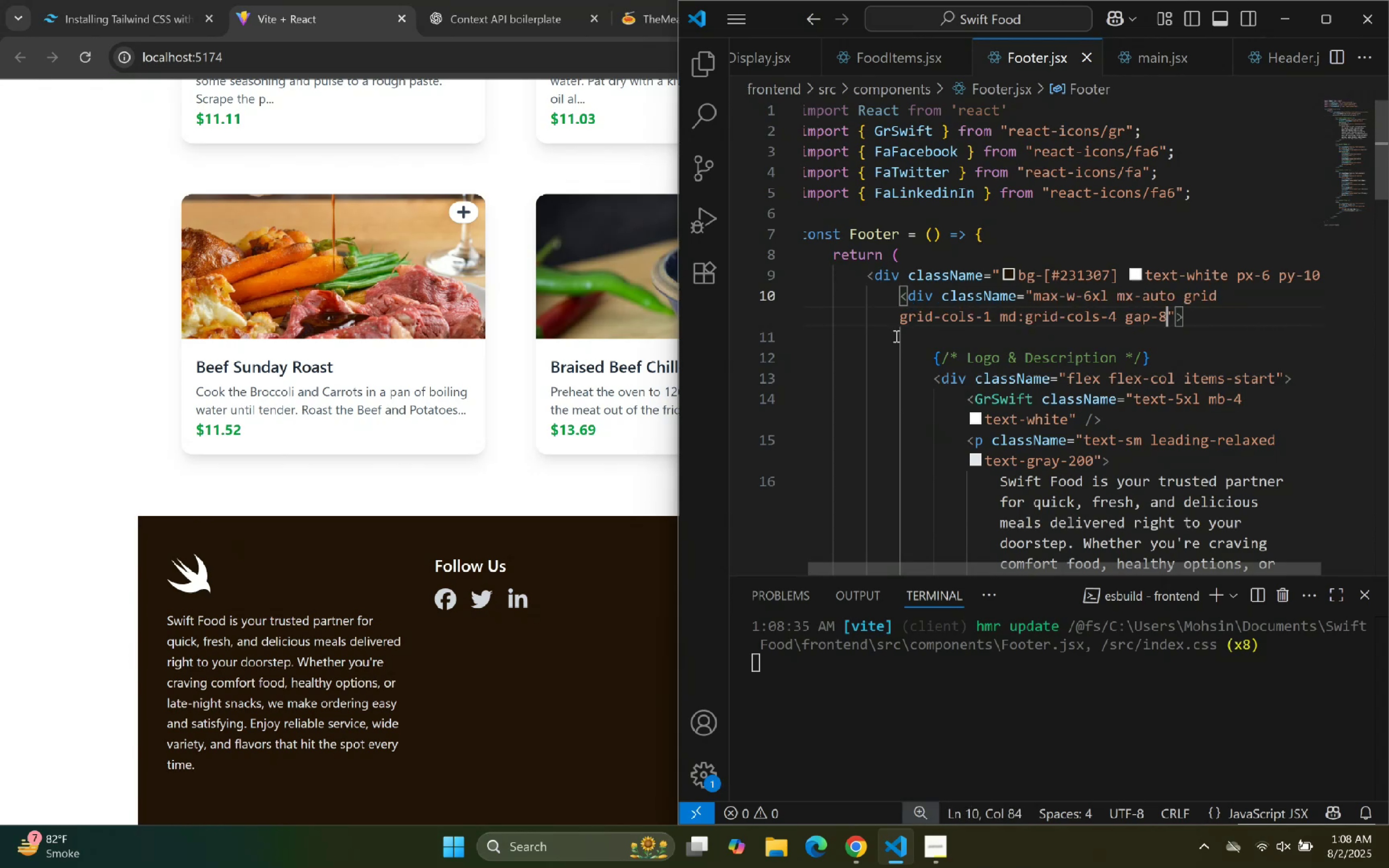 
key(ArrowUp)
 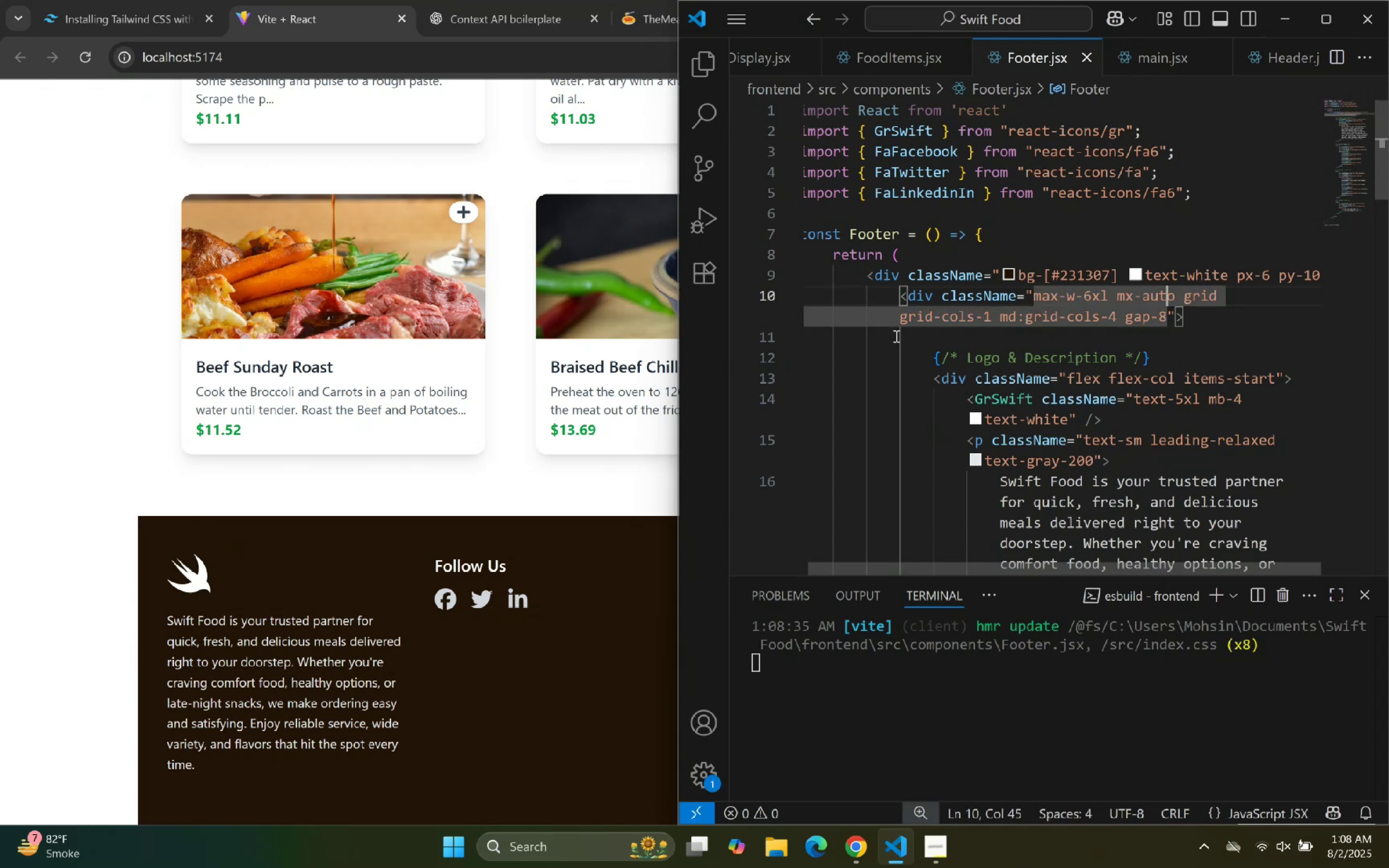 
key(ArrowUp)
 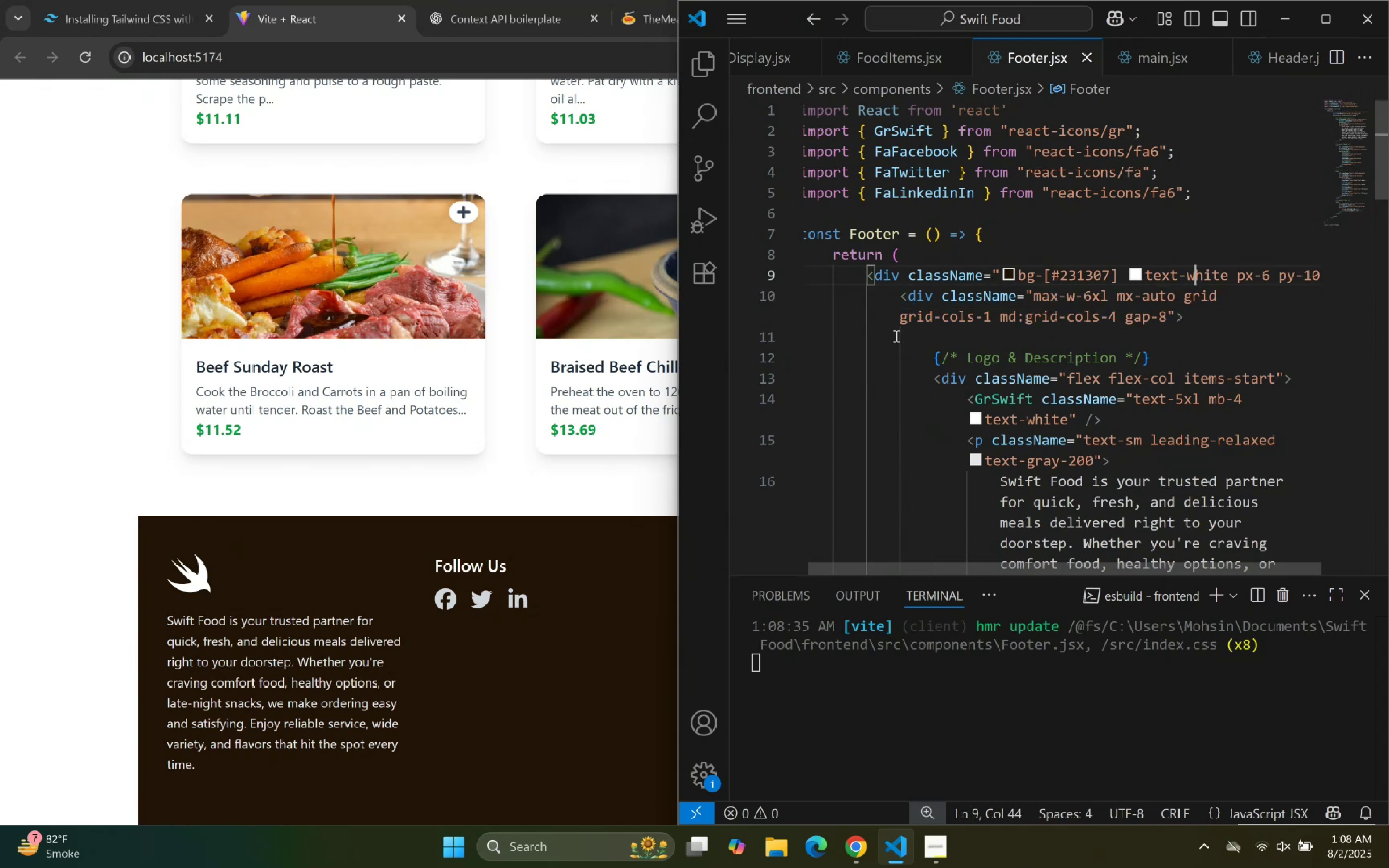 
hold_key(key=ArrowRight, duration=0.52)
 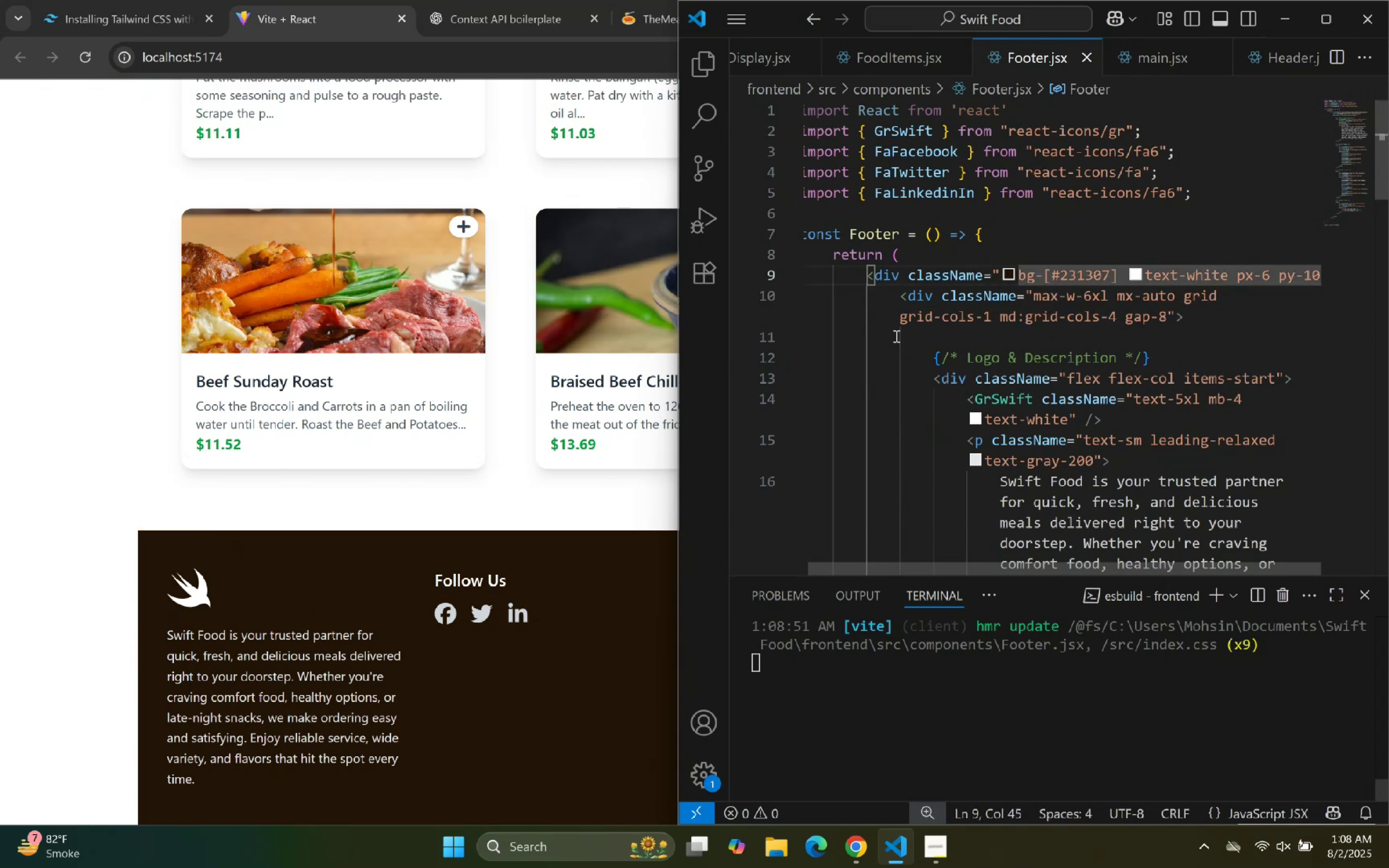 
hold_key(key=ArrowRight, duration=0.89)
 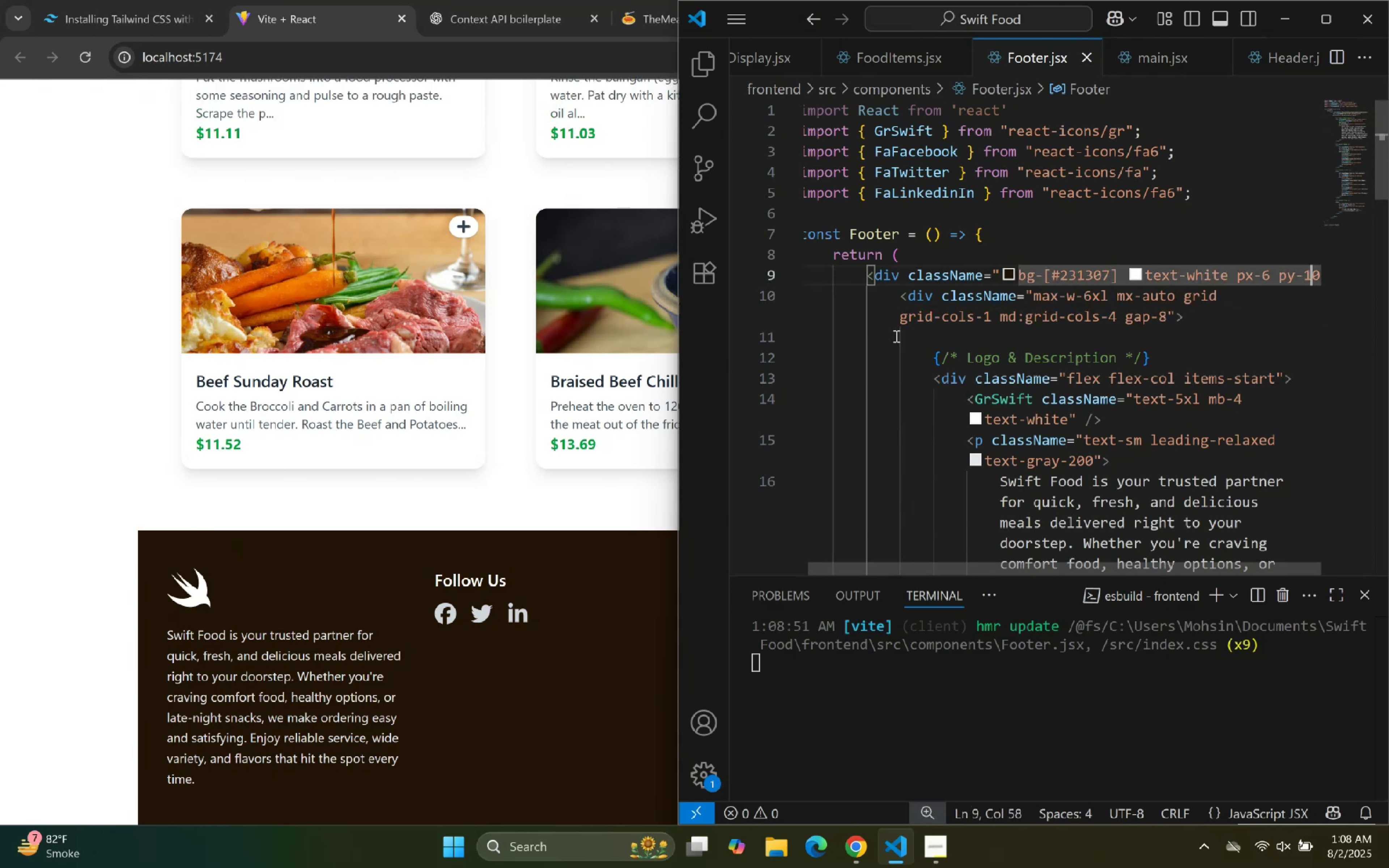 
key(ArrowRight)
 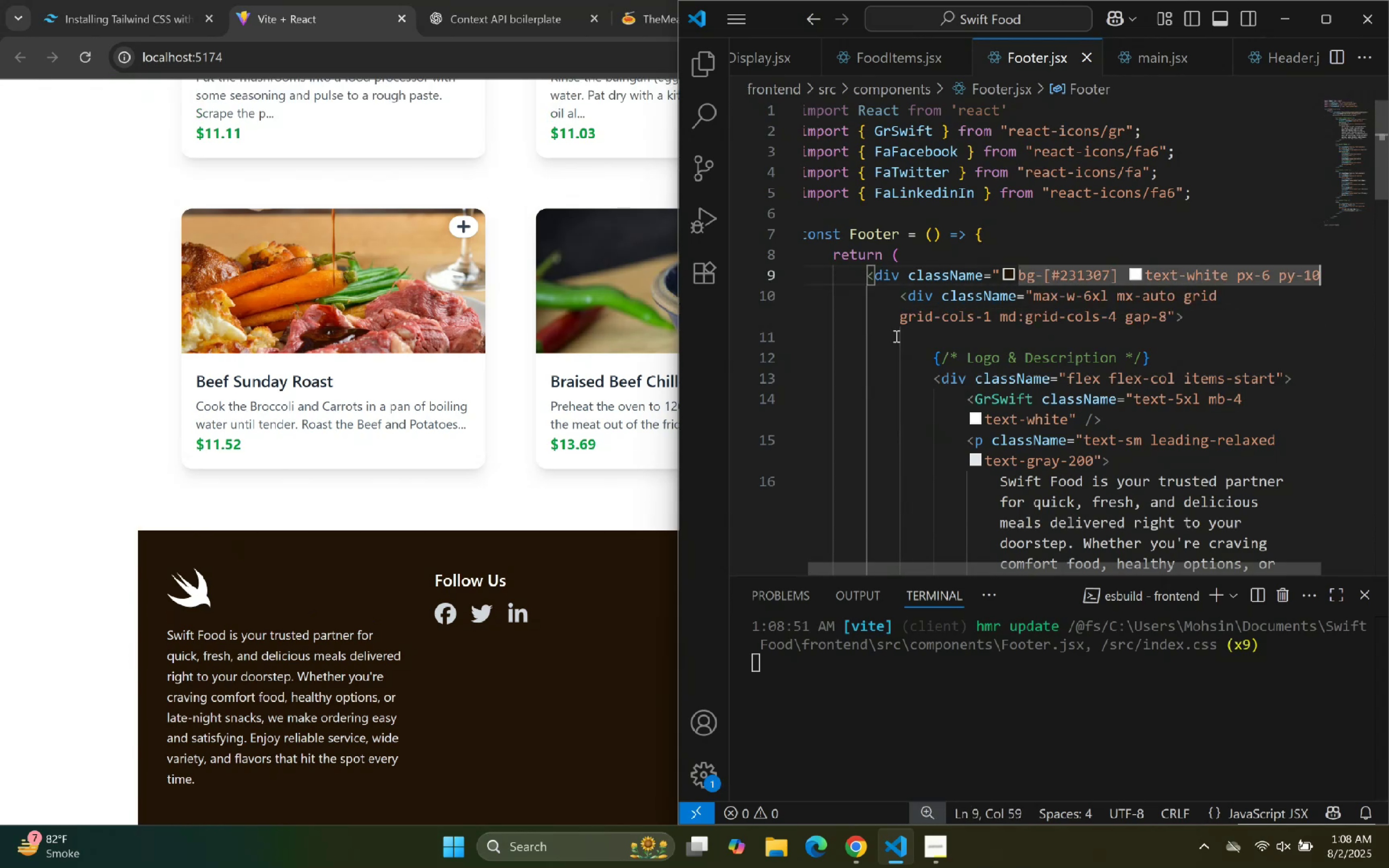 
key(ArrowRight)
 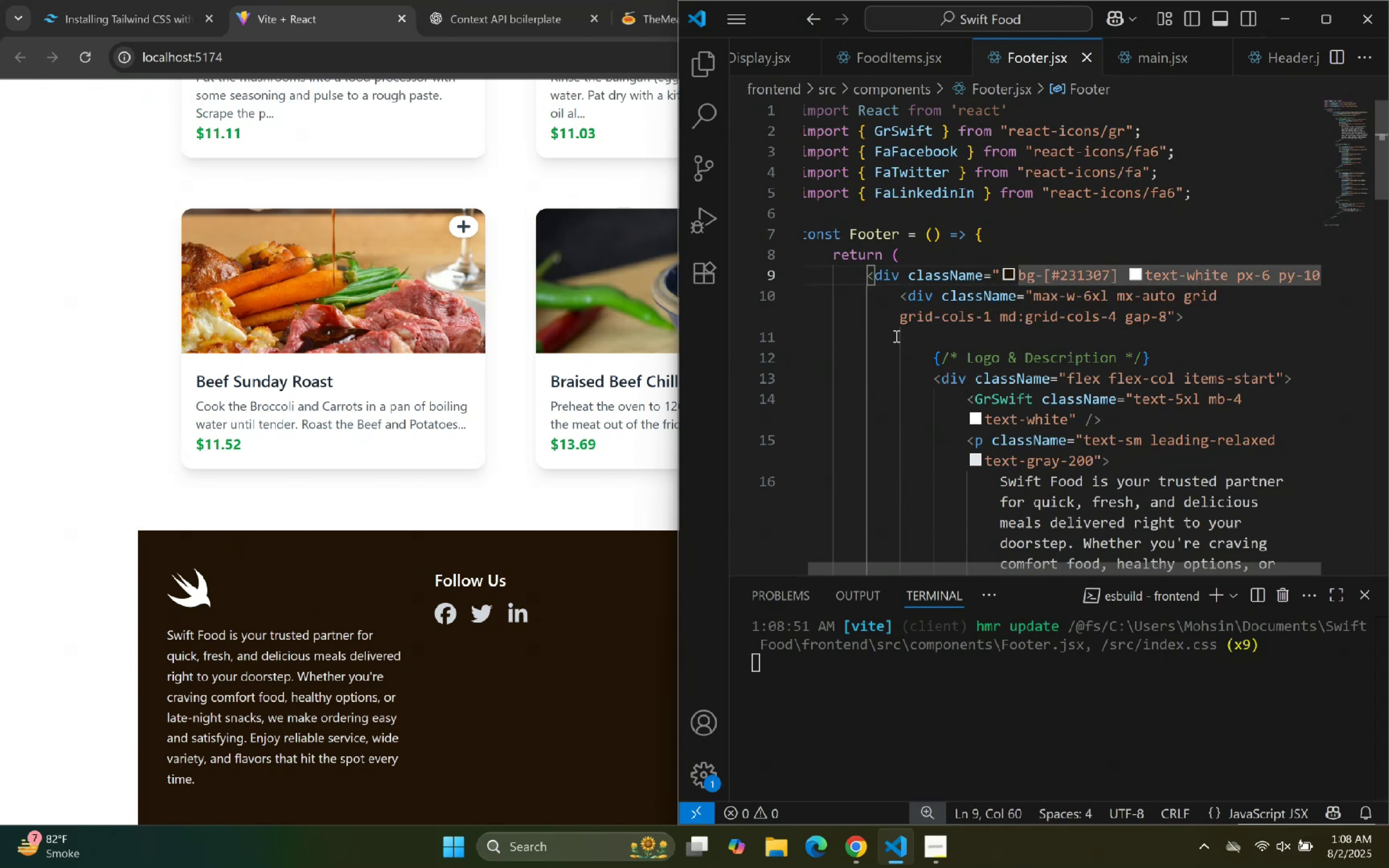 
key(ArrowRight)
 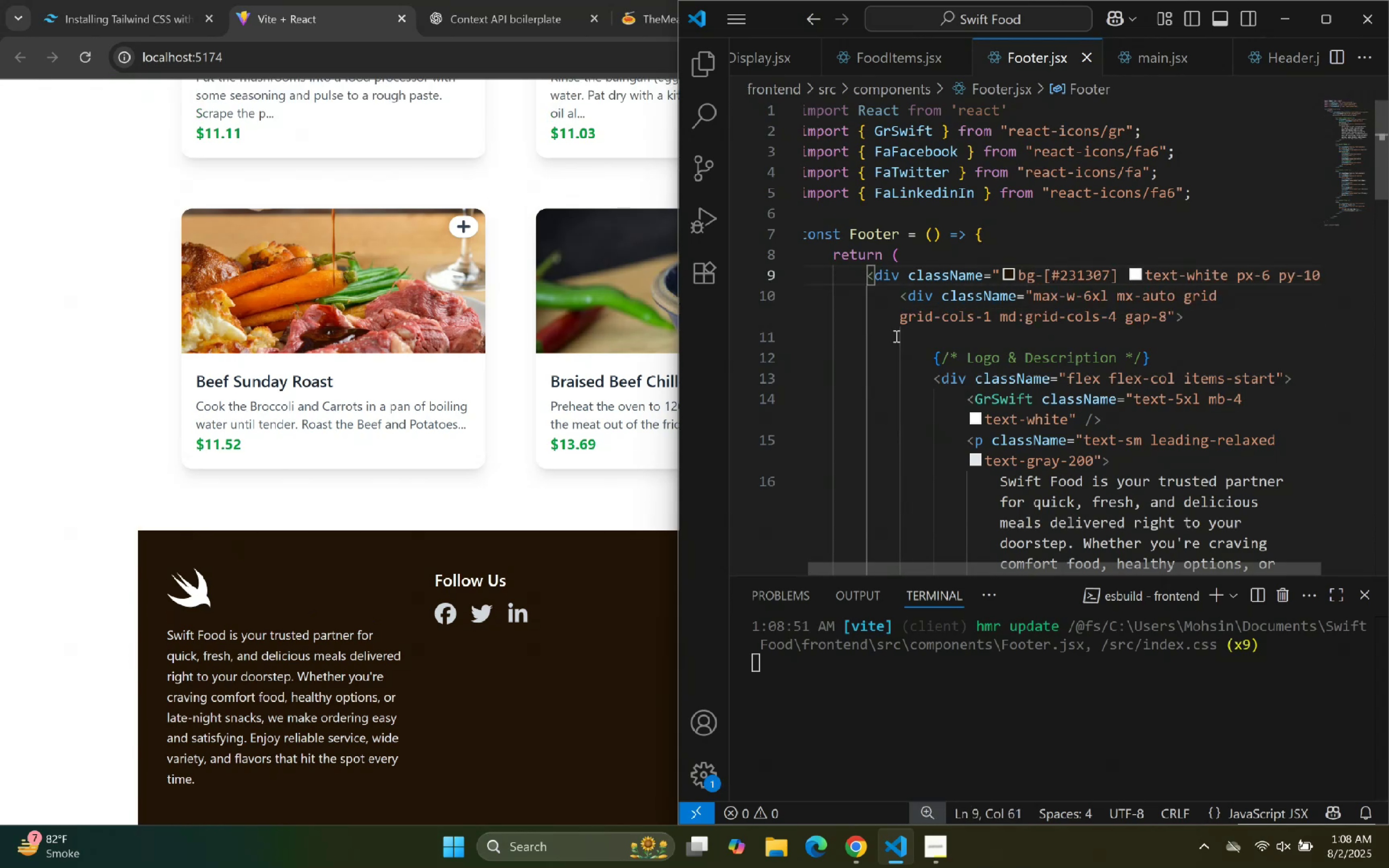 
key(ArrowLeft)
 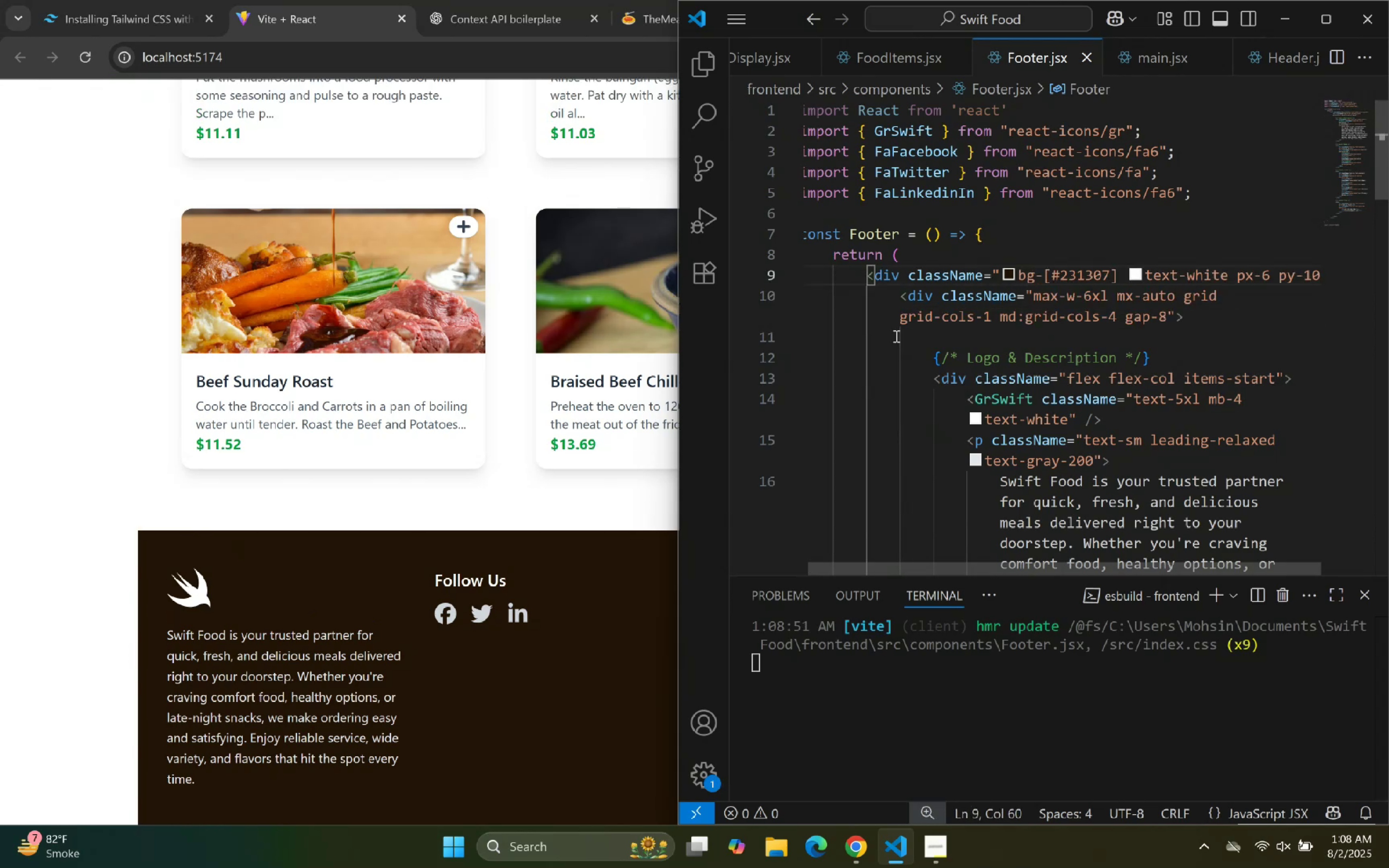 
key(ArrowLeft)
 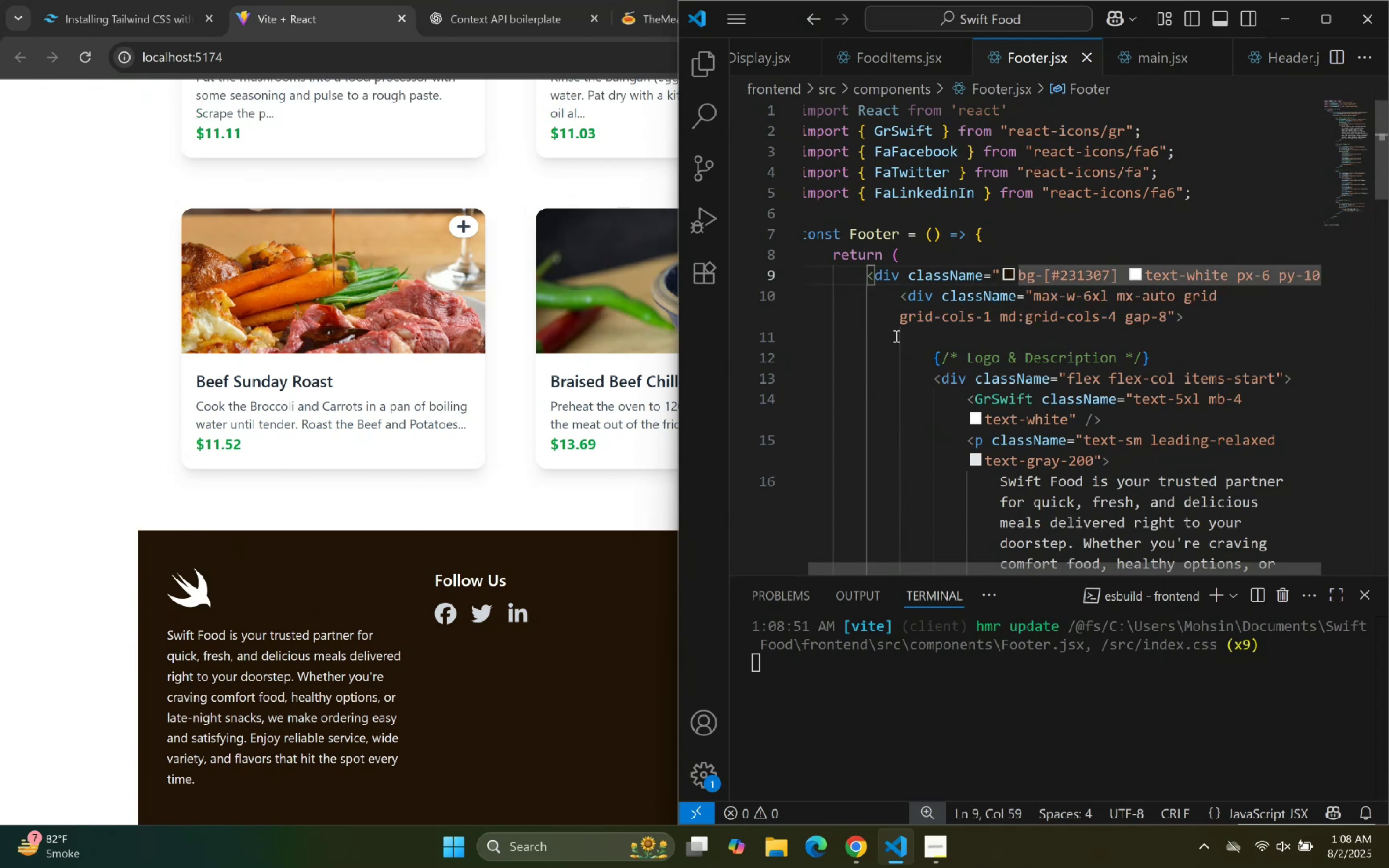 
key(Space)
 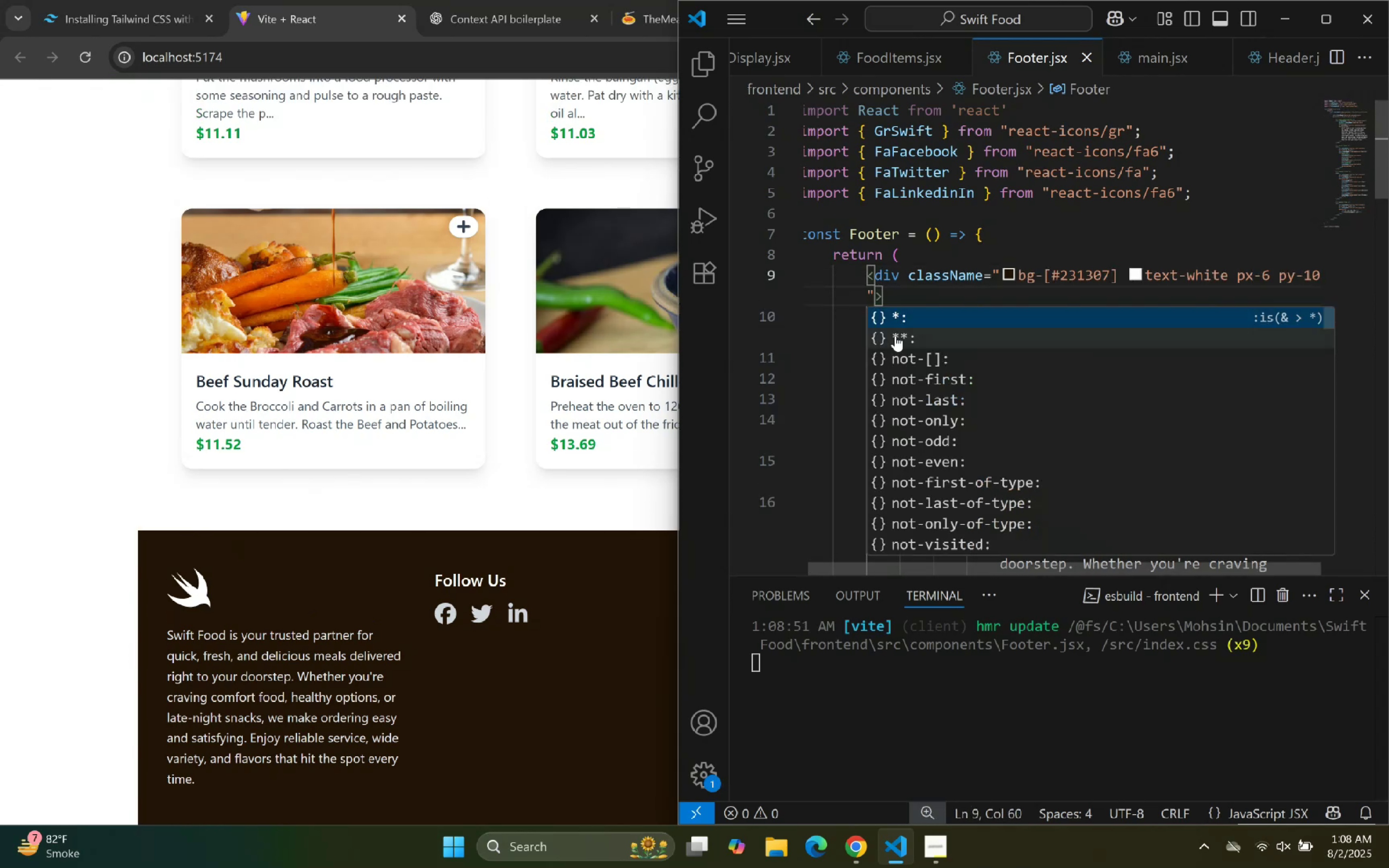 
key(Control+V)
 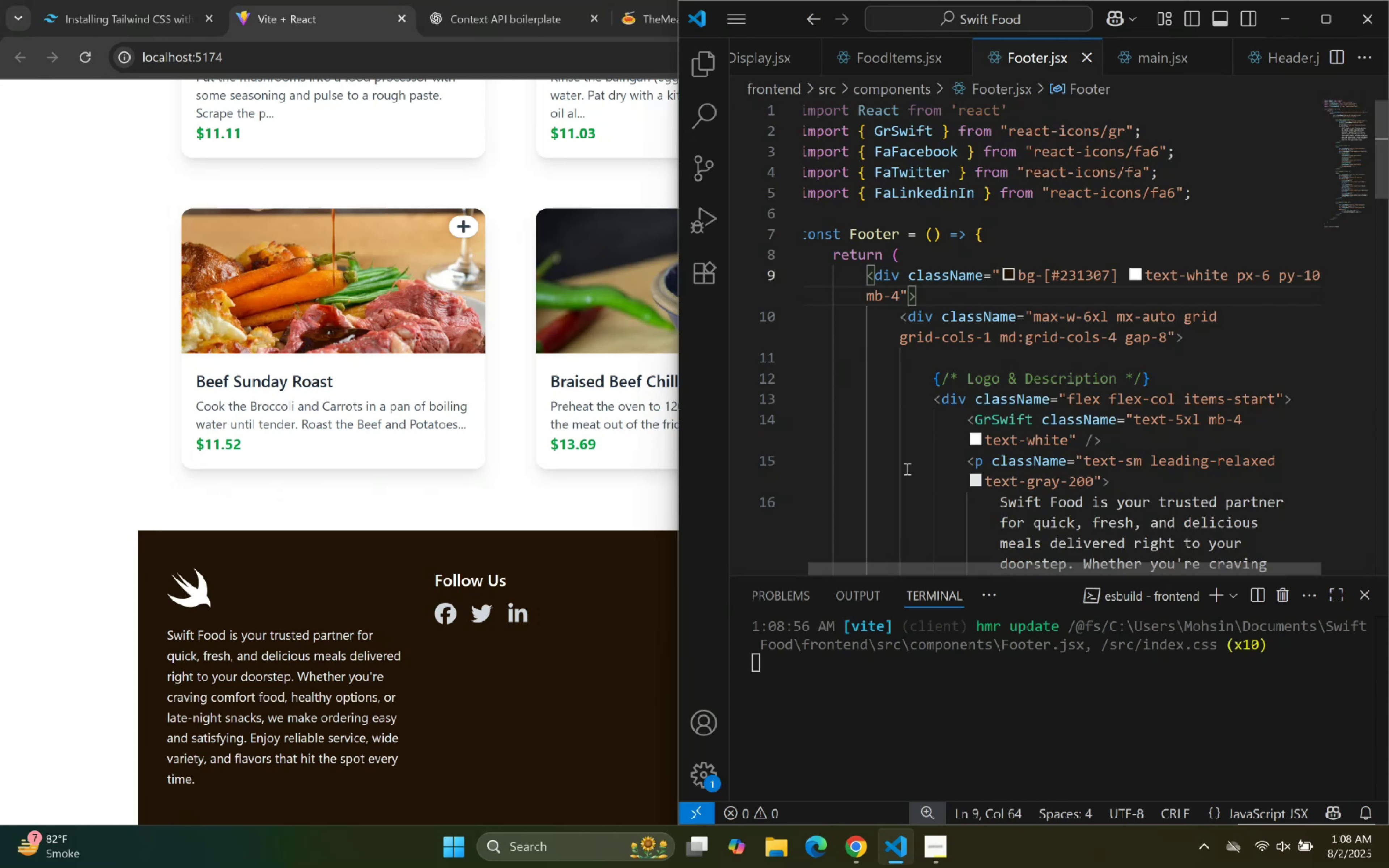 
scroll: coordinate [288, 643], scroll_direction: down, amount: 6.0
 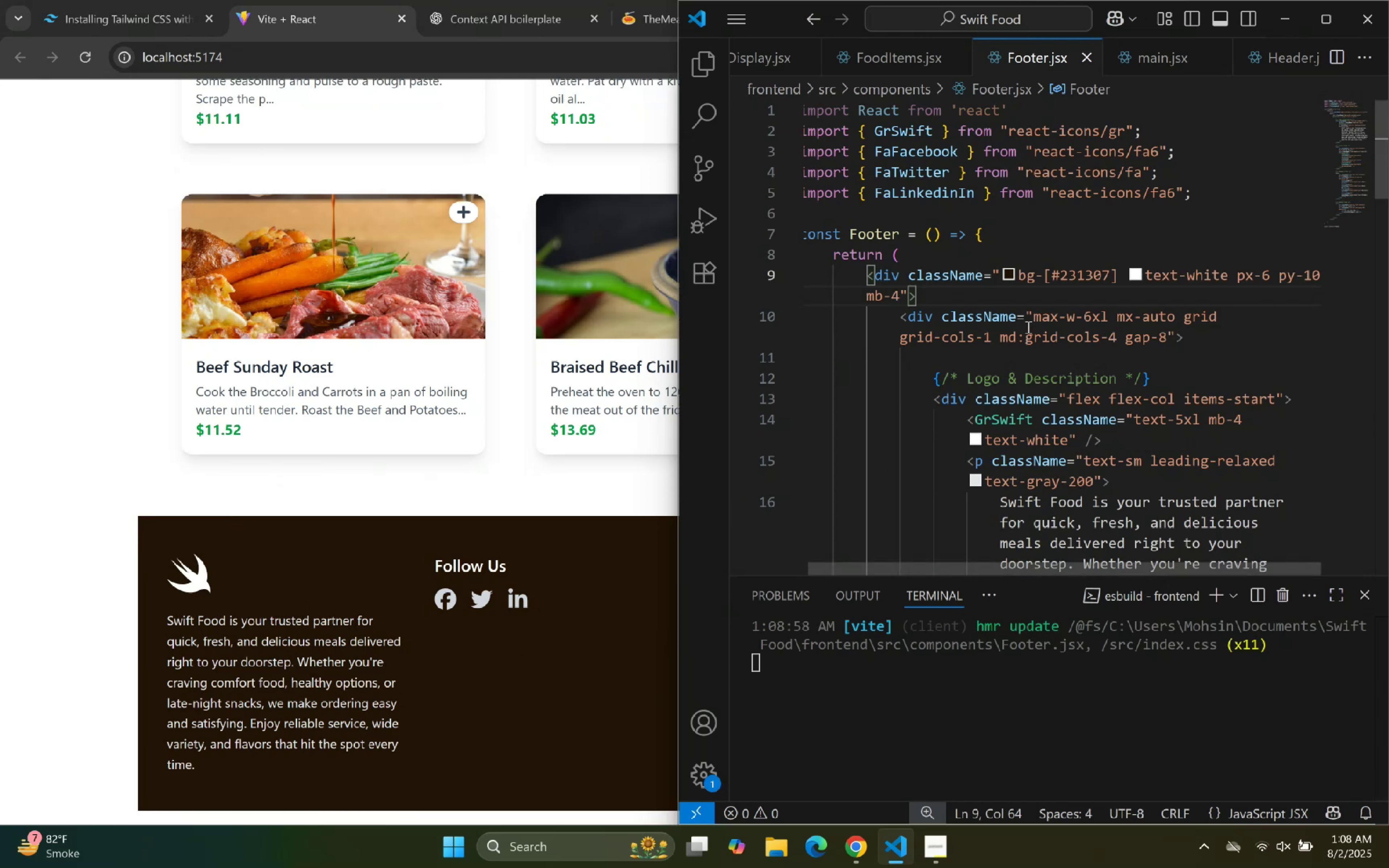 
type( o)
key(Backspace)
type(rounded)
 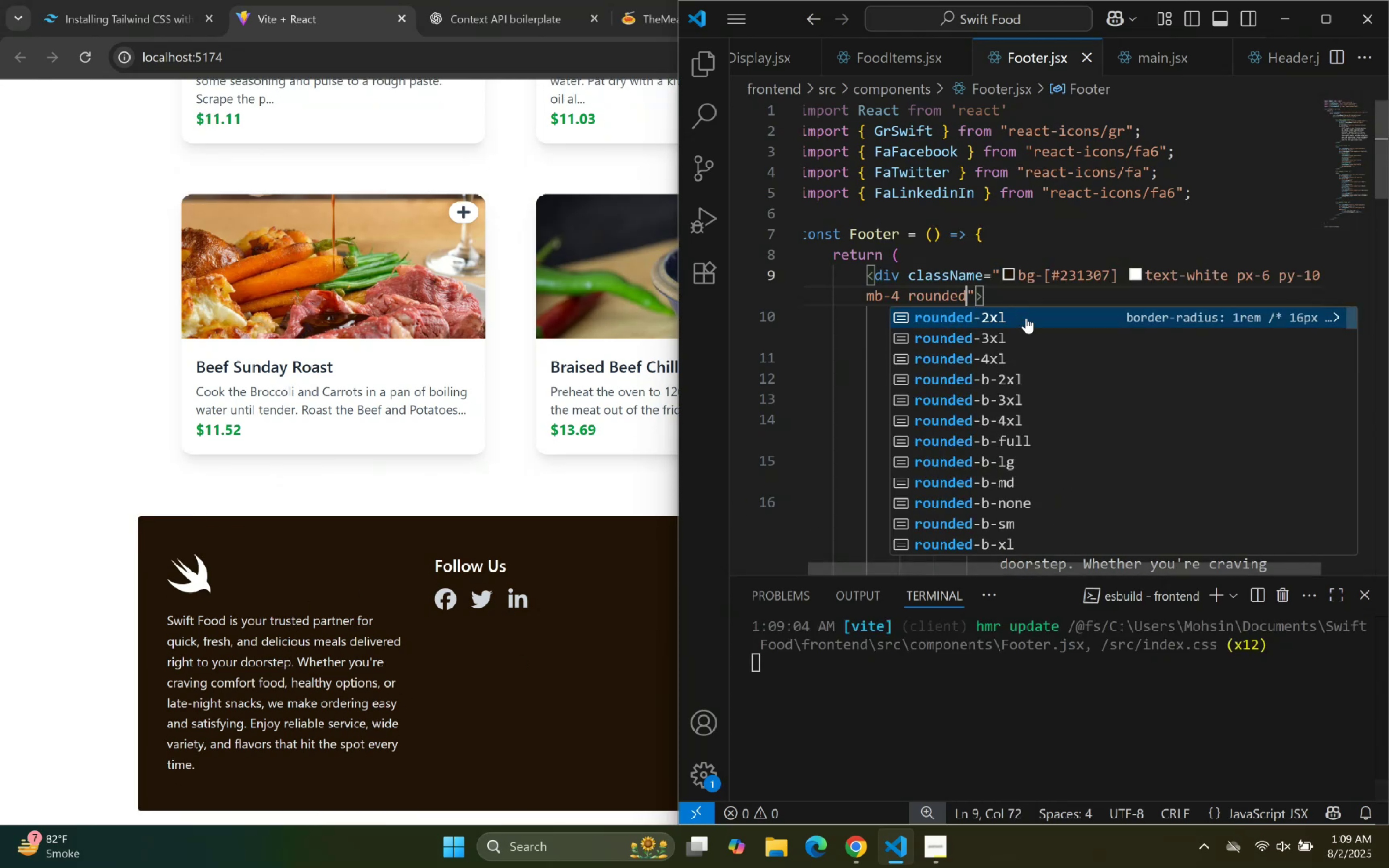 
key(Enter)
 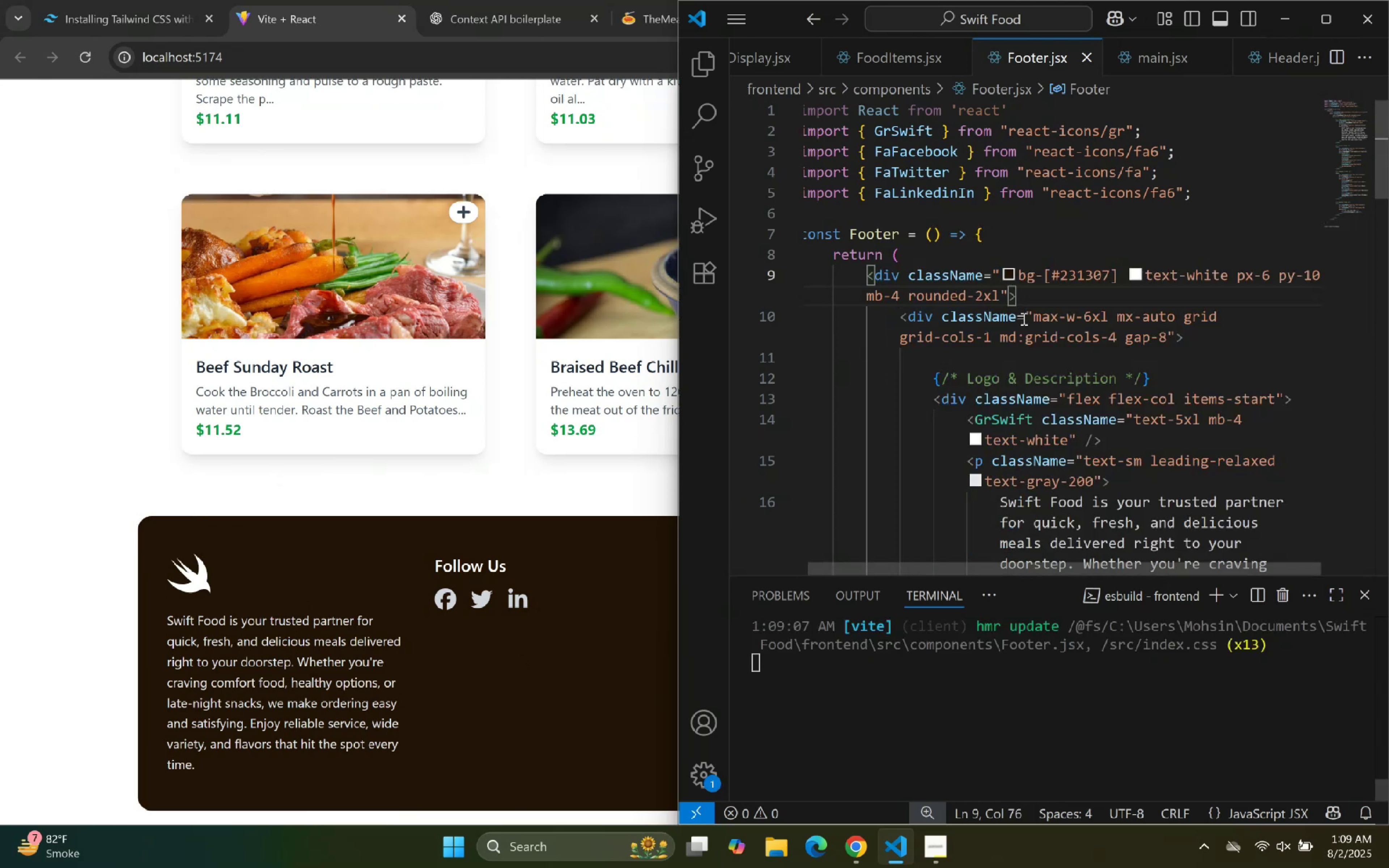 
left_click([548, 590])
 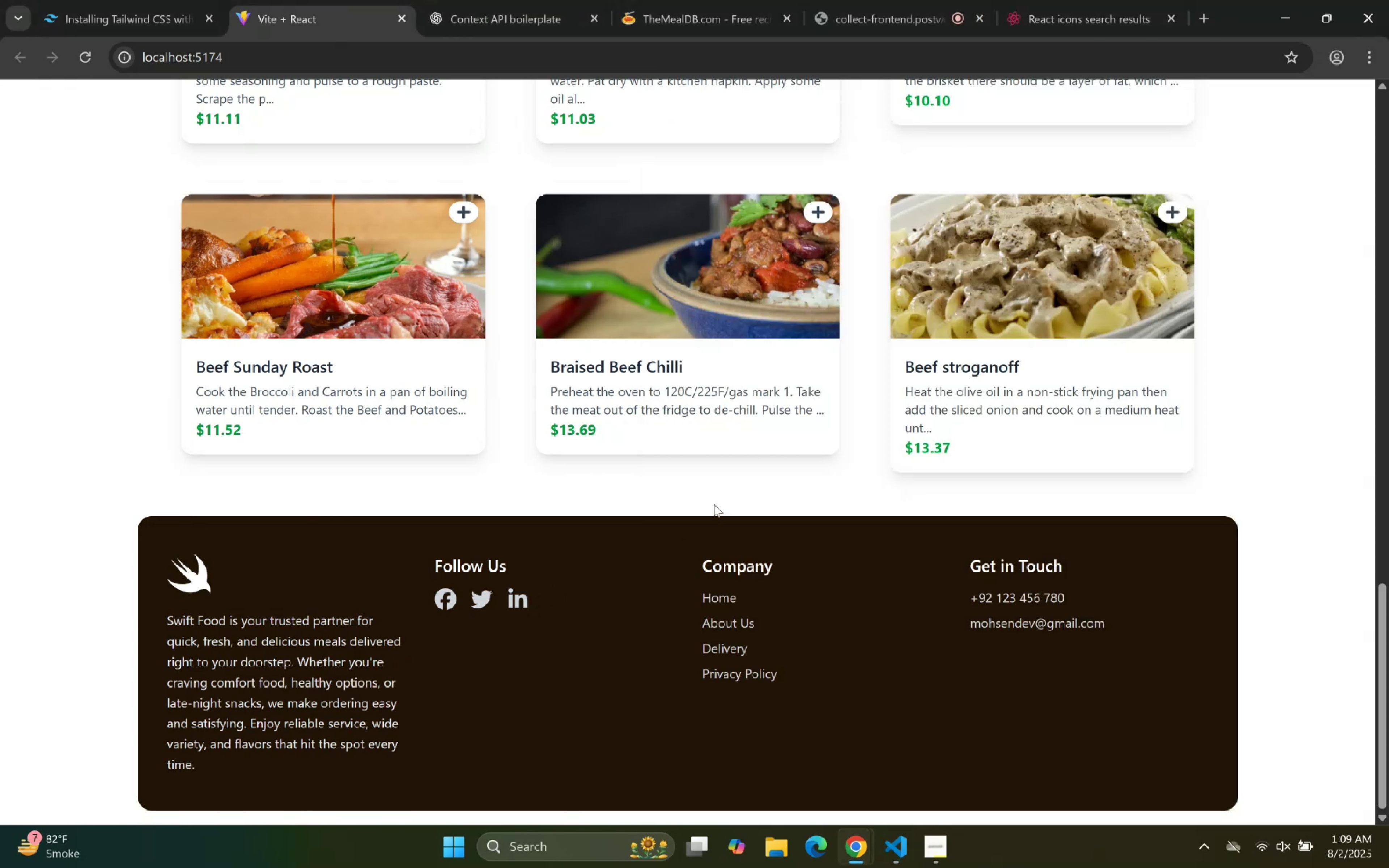 
scroll: coordinate [709, 435], scroll_direction: up, amount: 15.0
 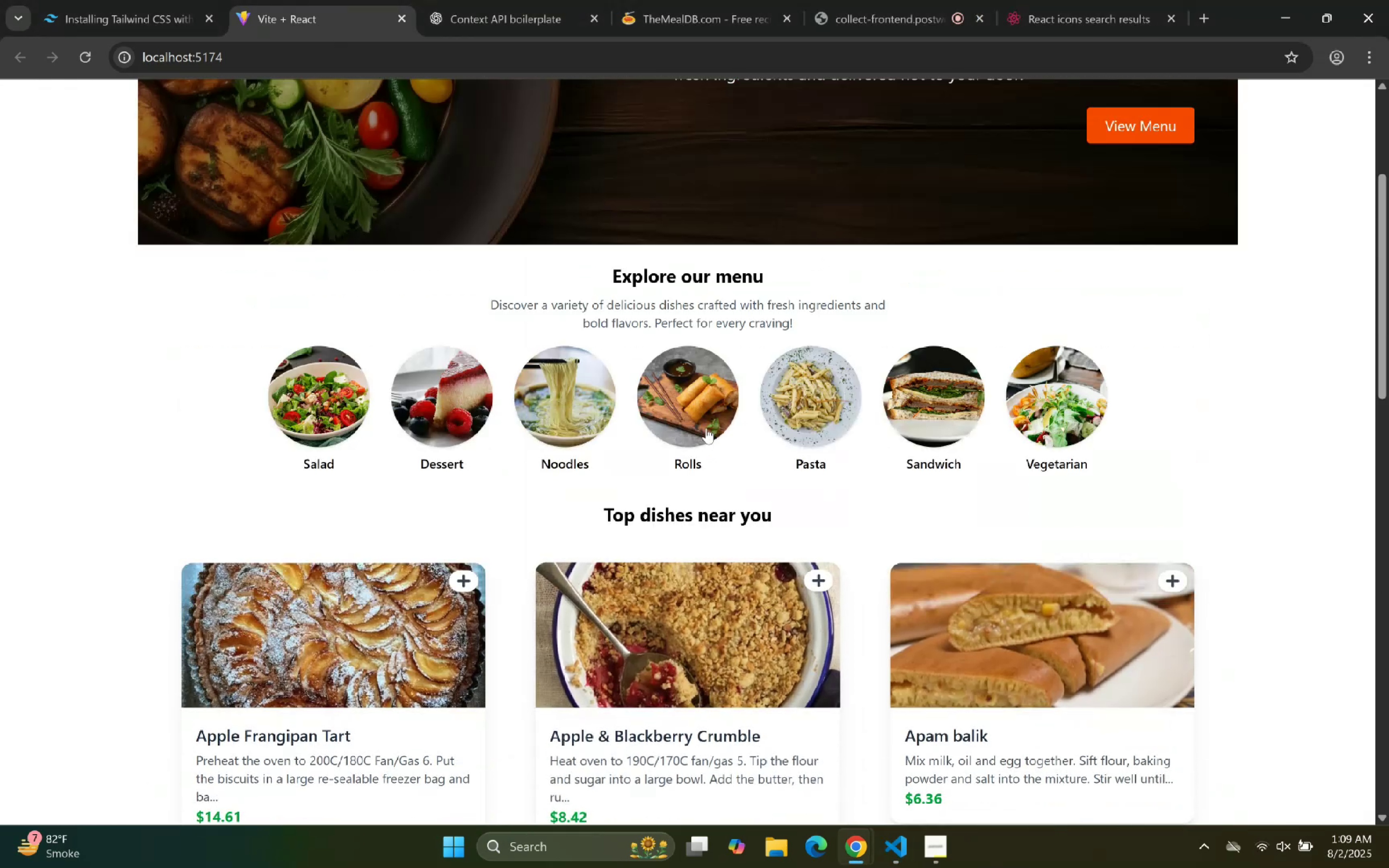 
scroll: coordinate [716, 408], scroll_direction: down, amount: 16.0
 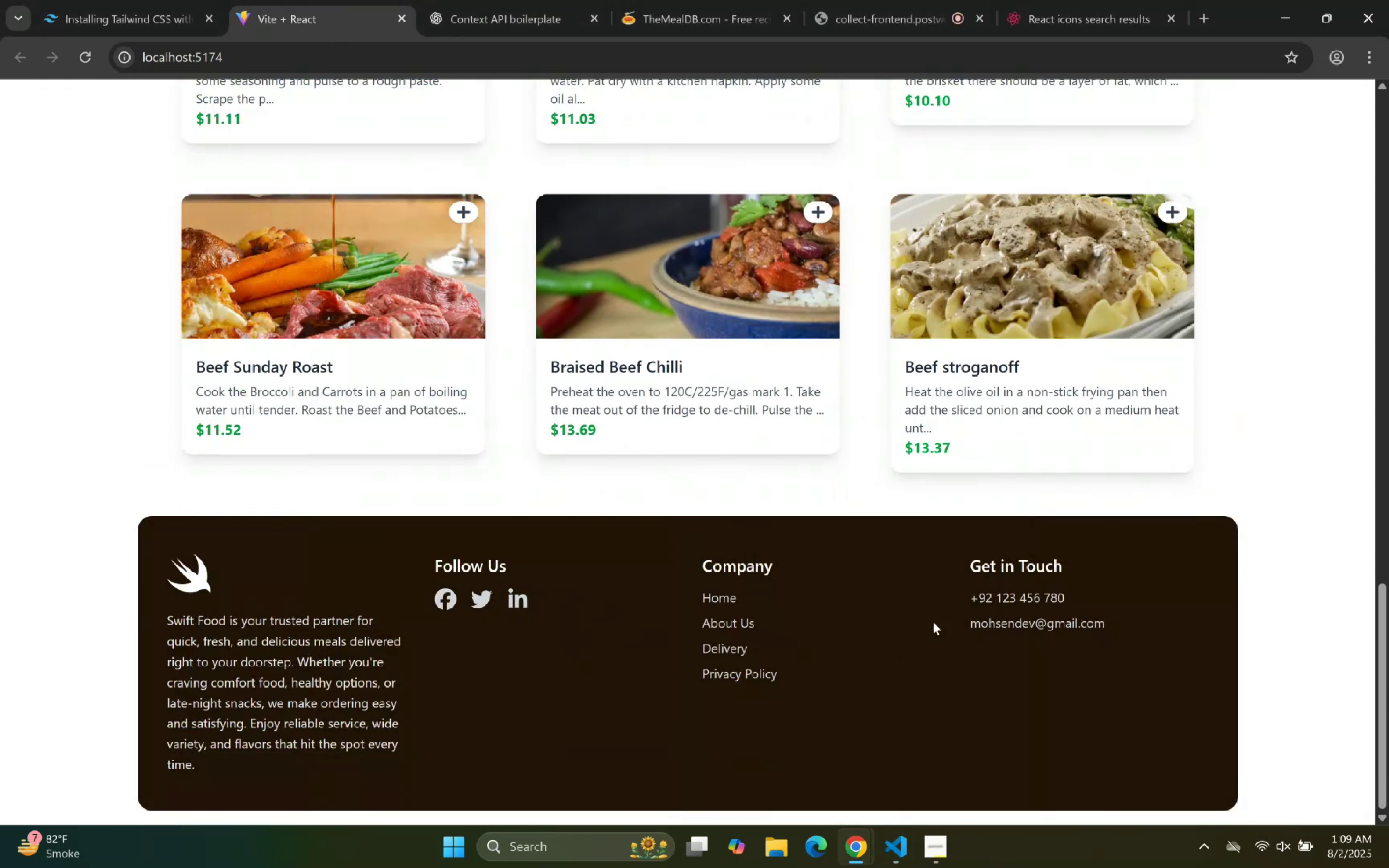 
wait(5.57)
 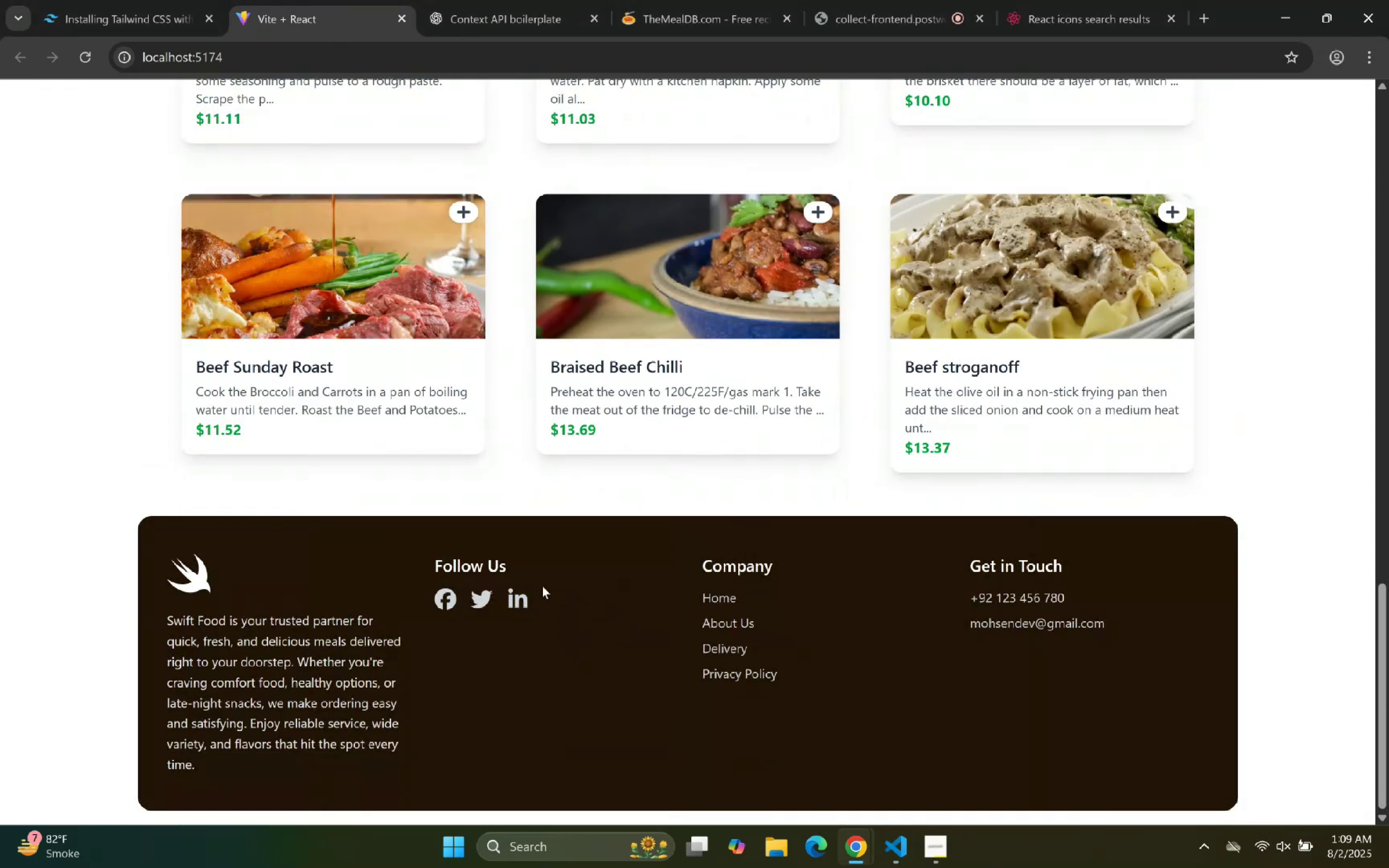 
mouse_move([892, 846])
 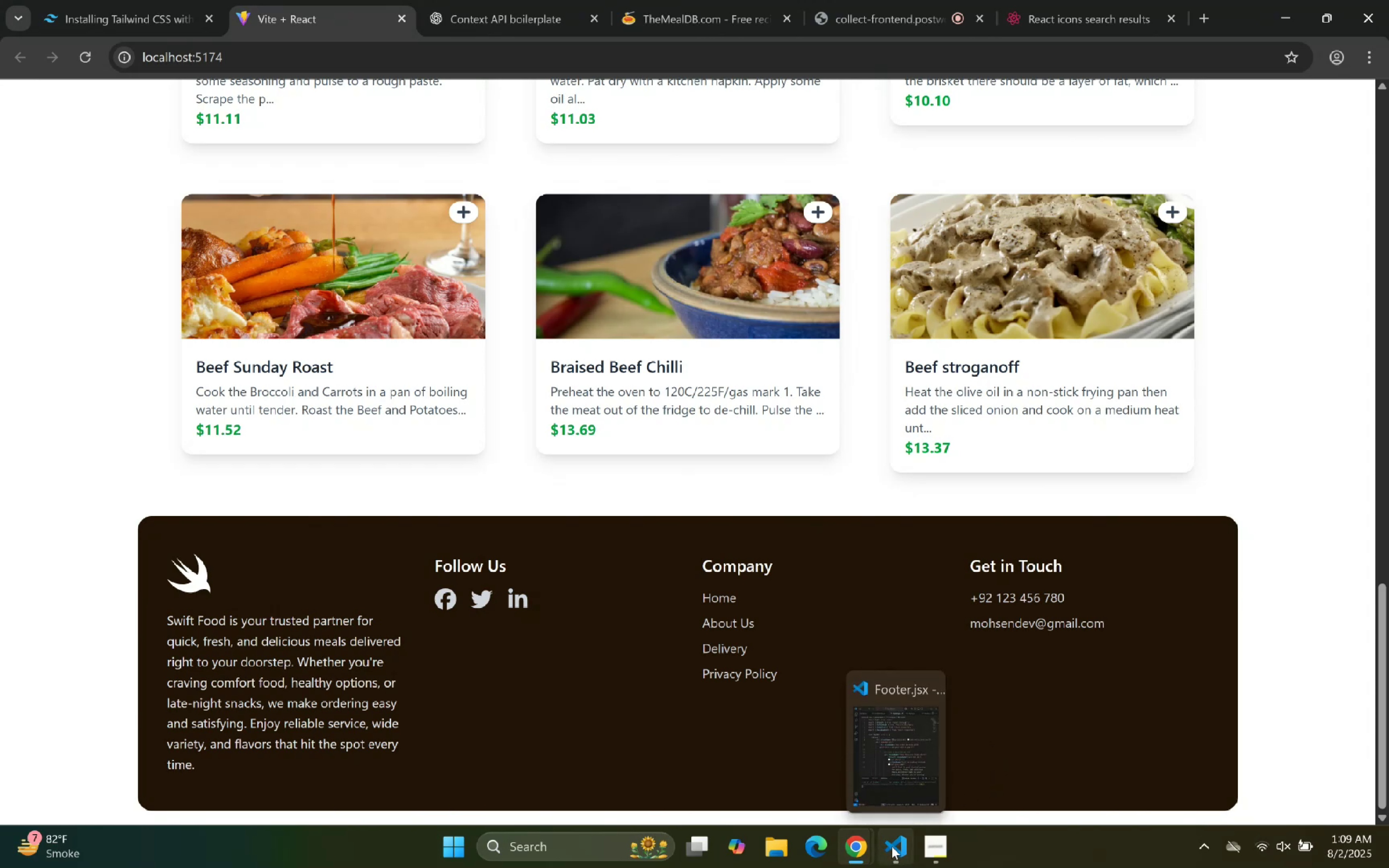 
scroll: coordinate [659, 260], scroll_direction: up, amount: 22.0
 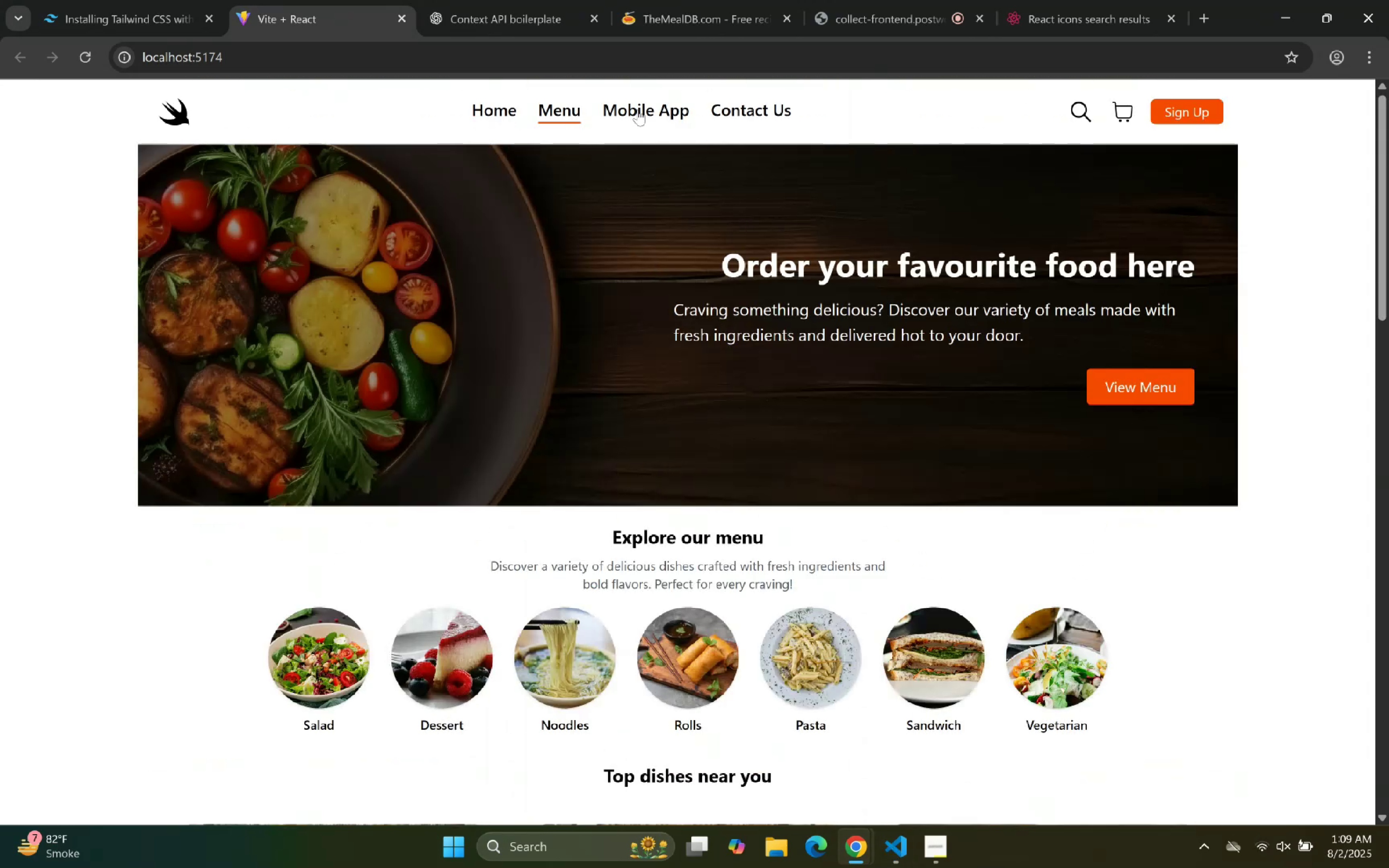 
triple_click([504, 117])
 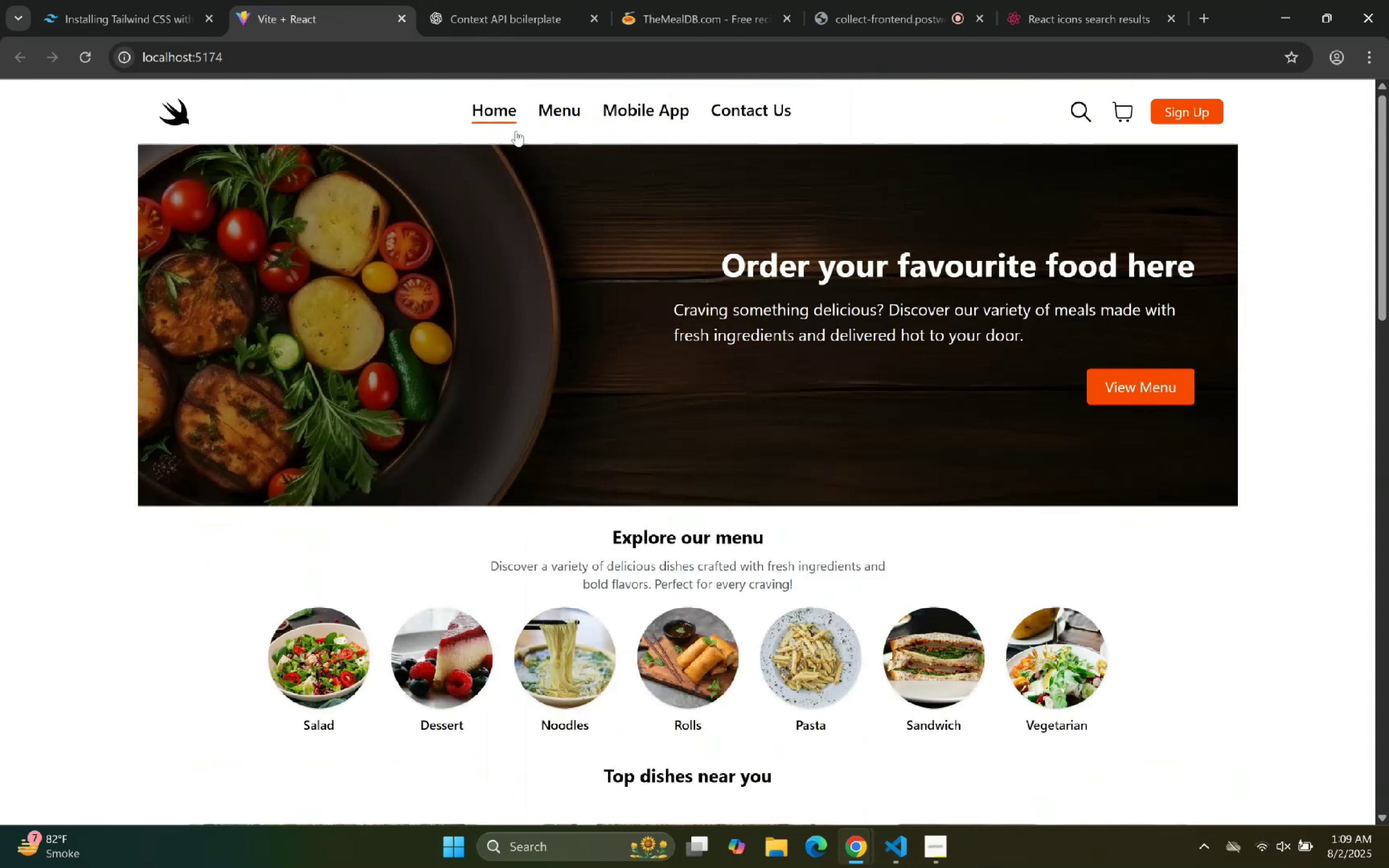 
scroll: coordinate [619, 243], scroll_direction: down, amount: 20.0
 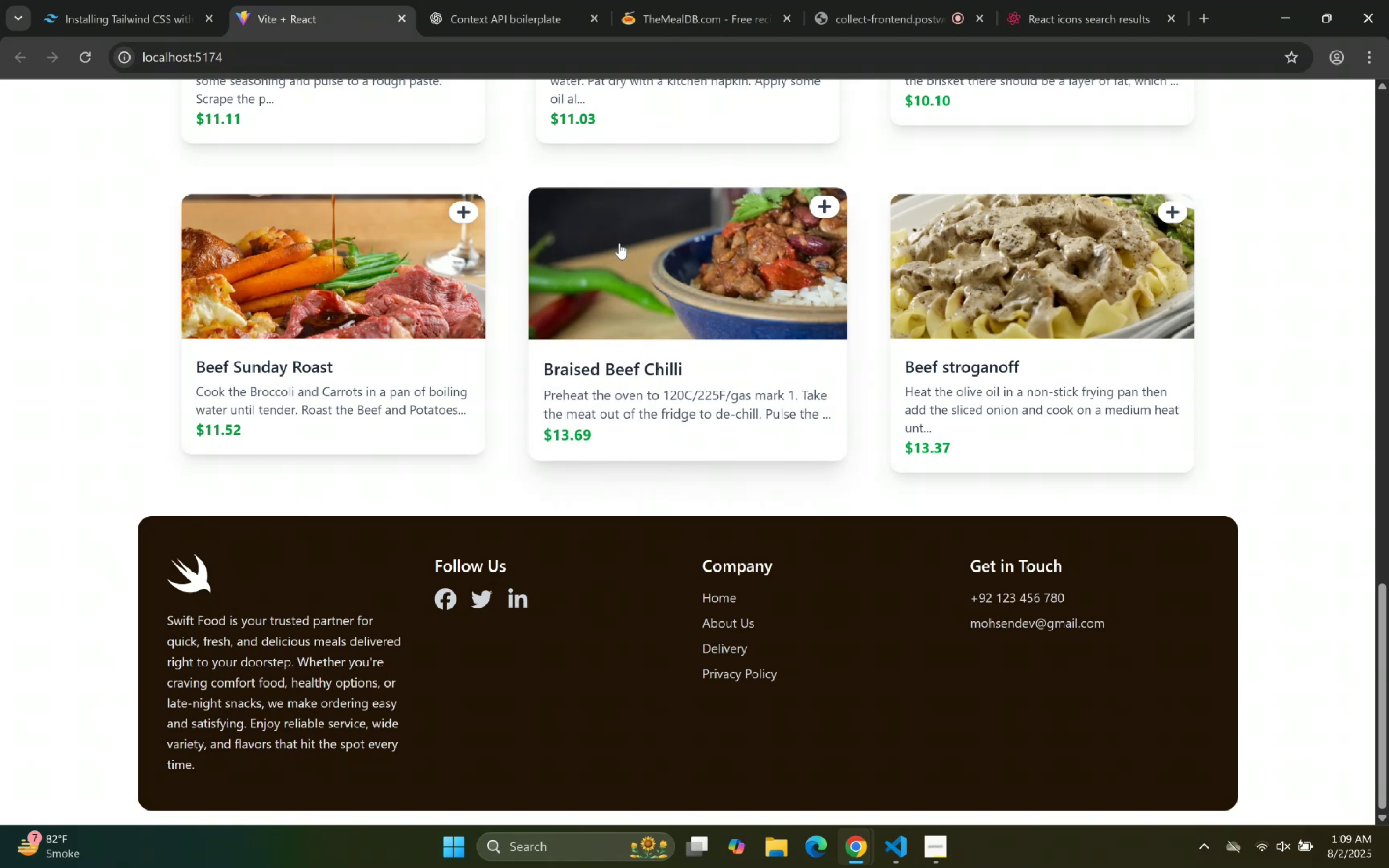 
wait(12.88)
 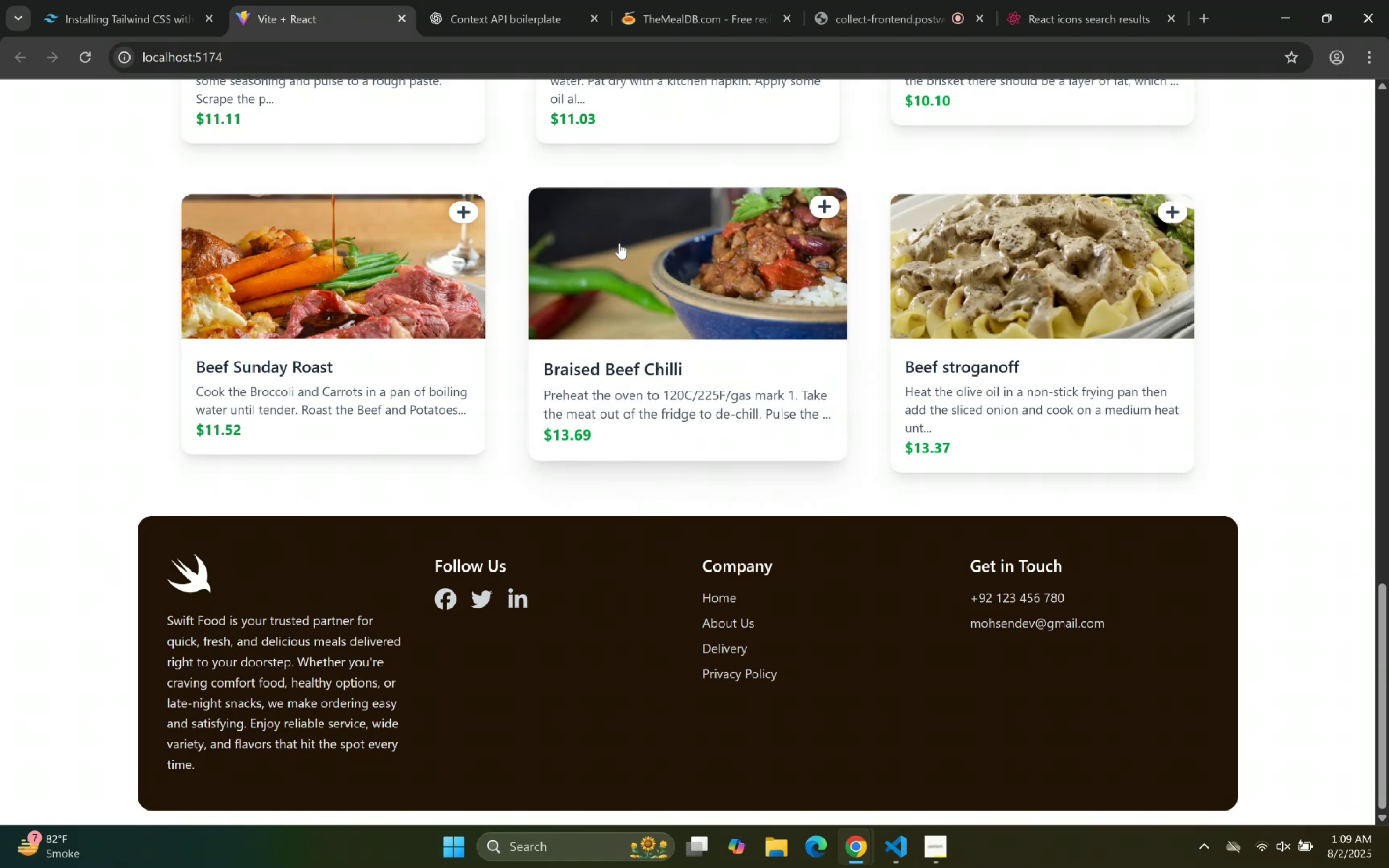 
left_click([906, 0])
 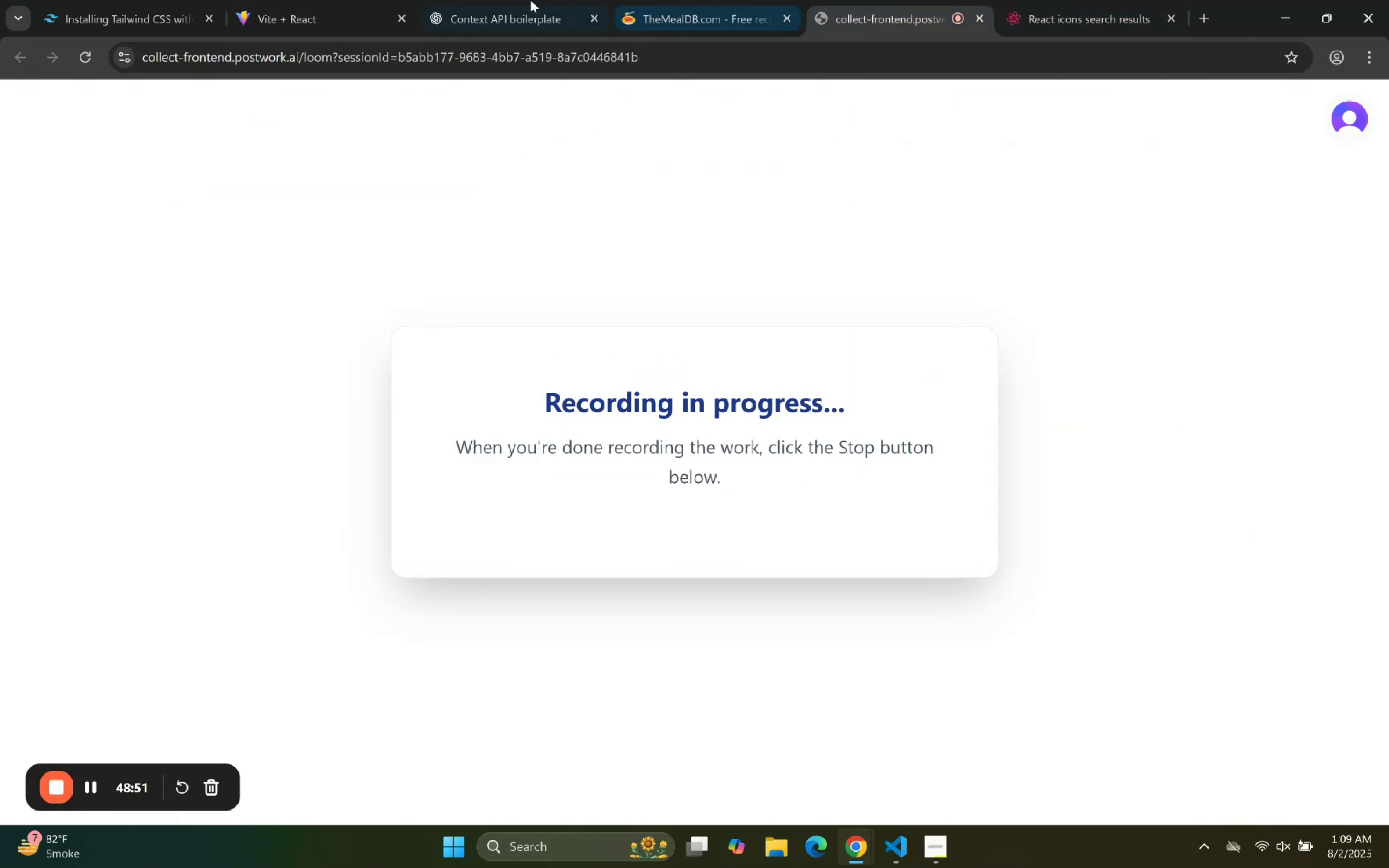 
left_click([320, 0])
 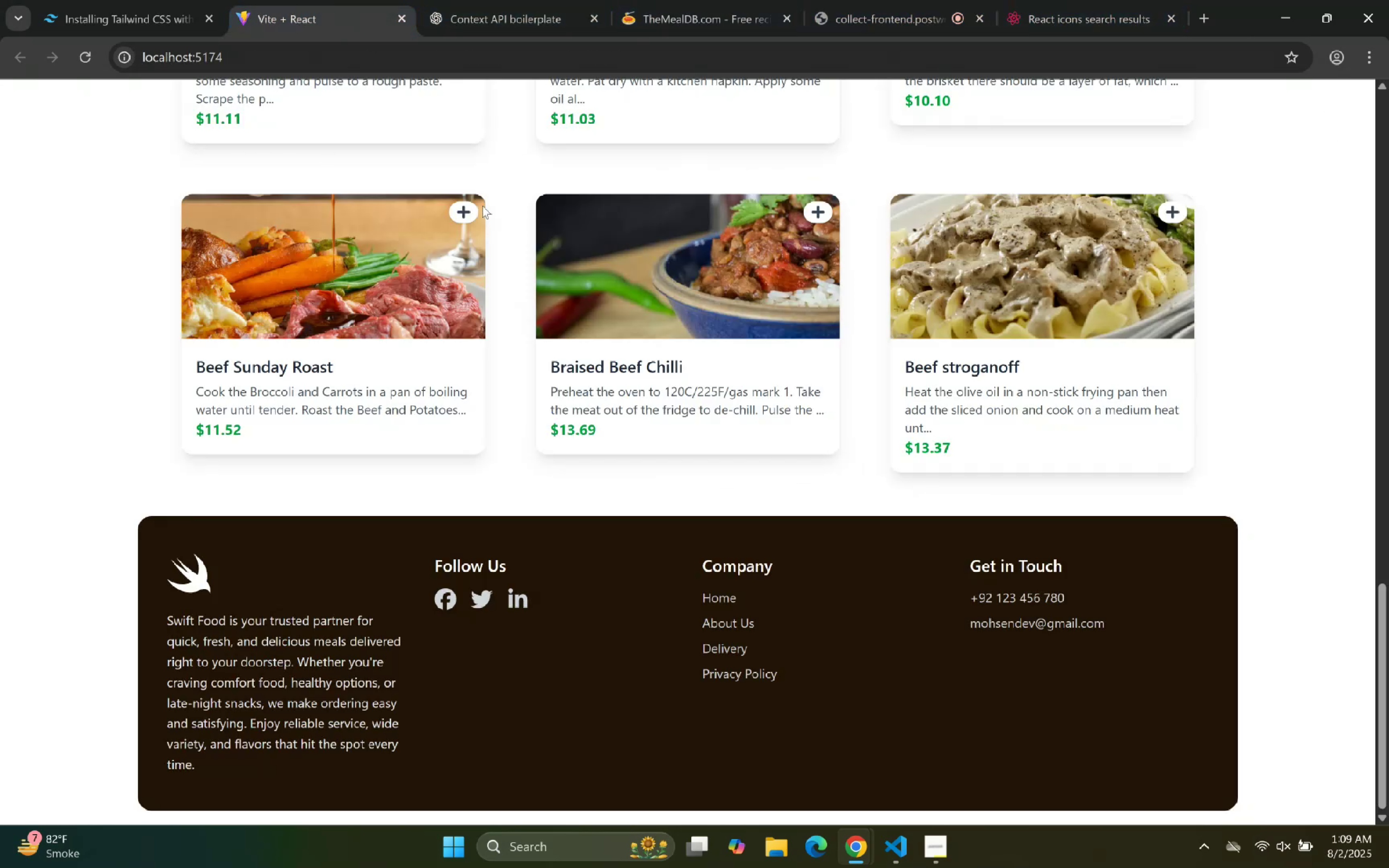 
scroll: coordinate [498, 287], scroll_direction: up, amount: 11.0
 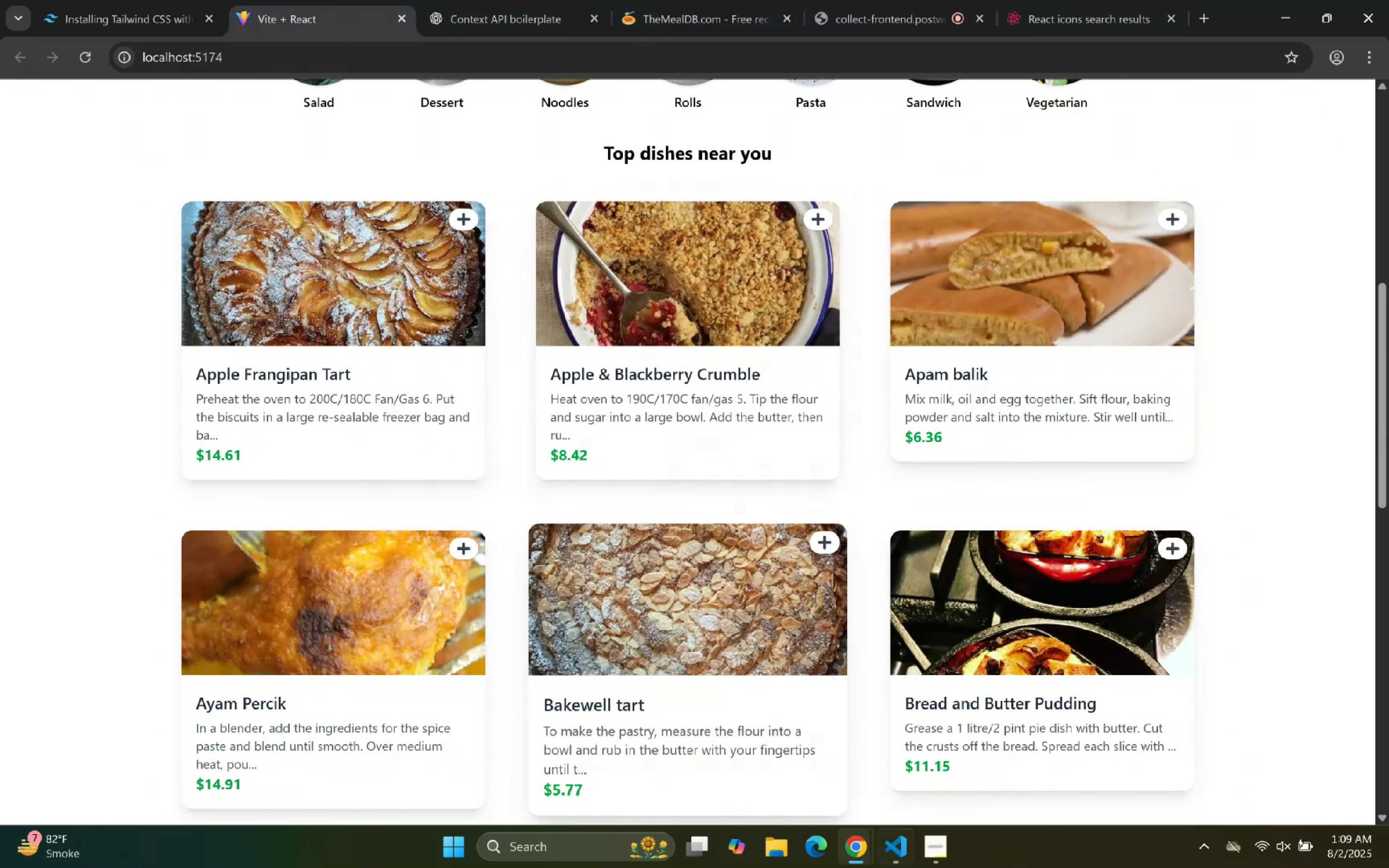 
wait(6.23)
 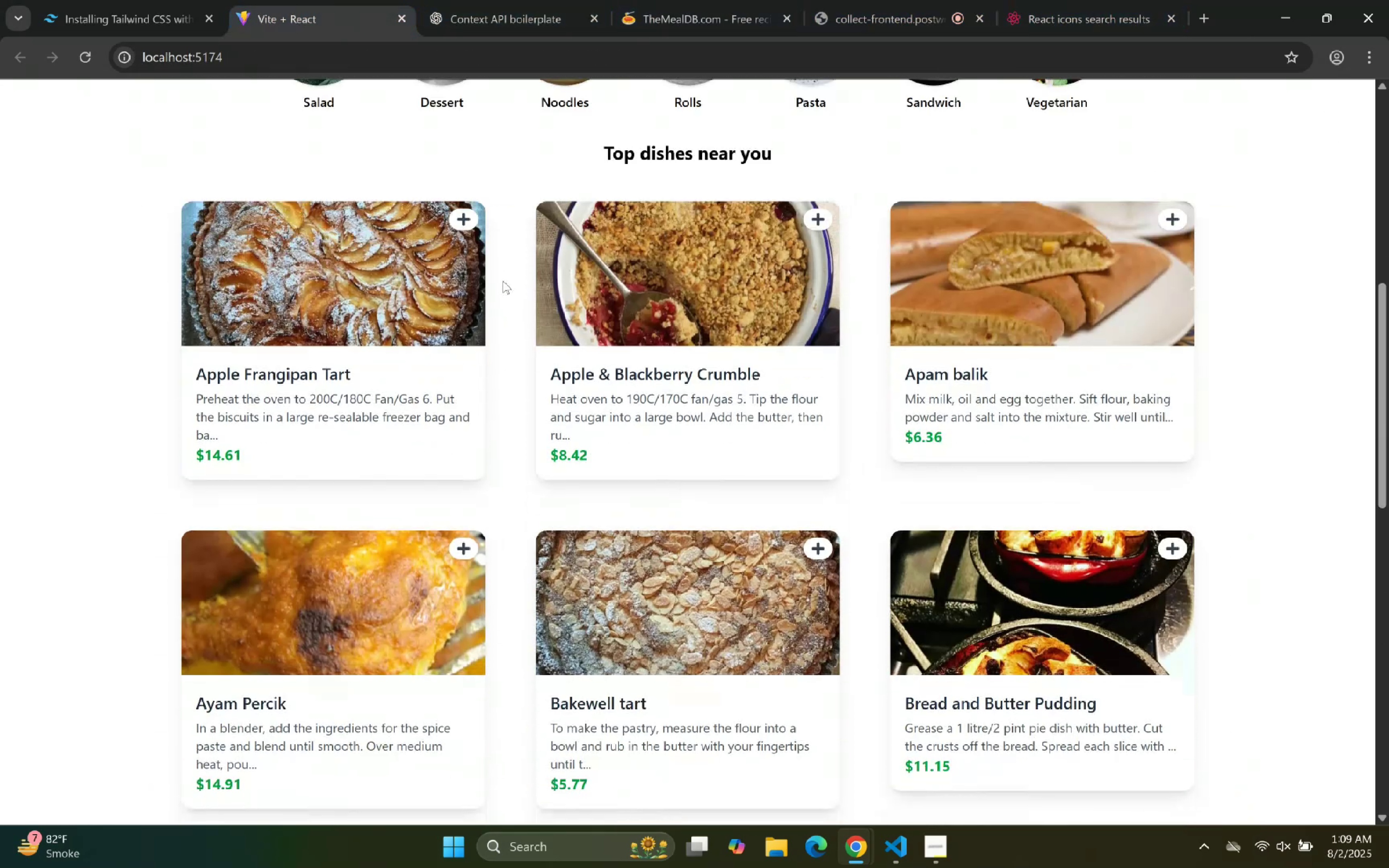 
left_click([690, 65])
 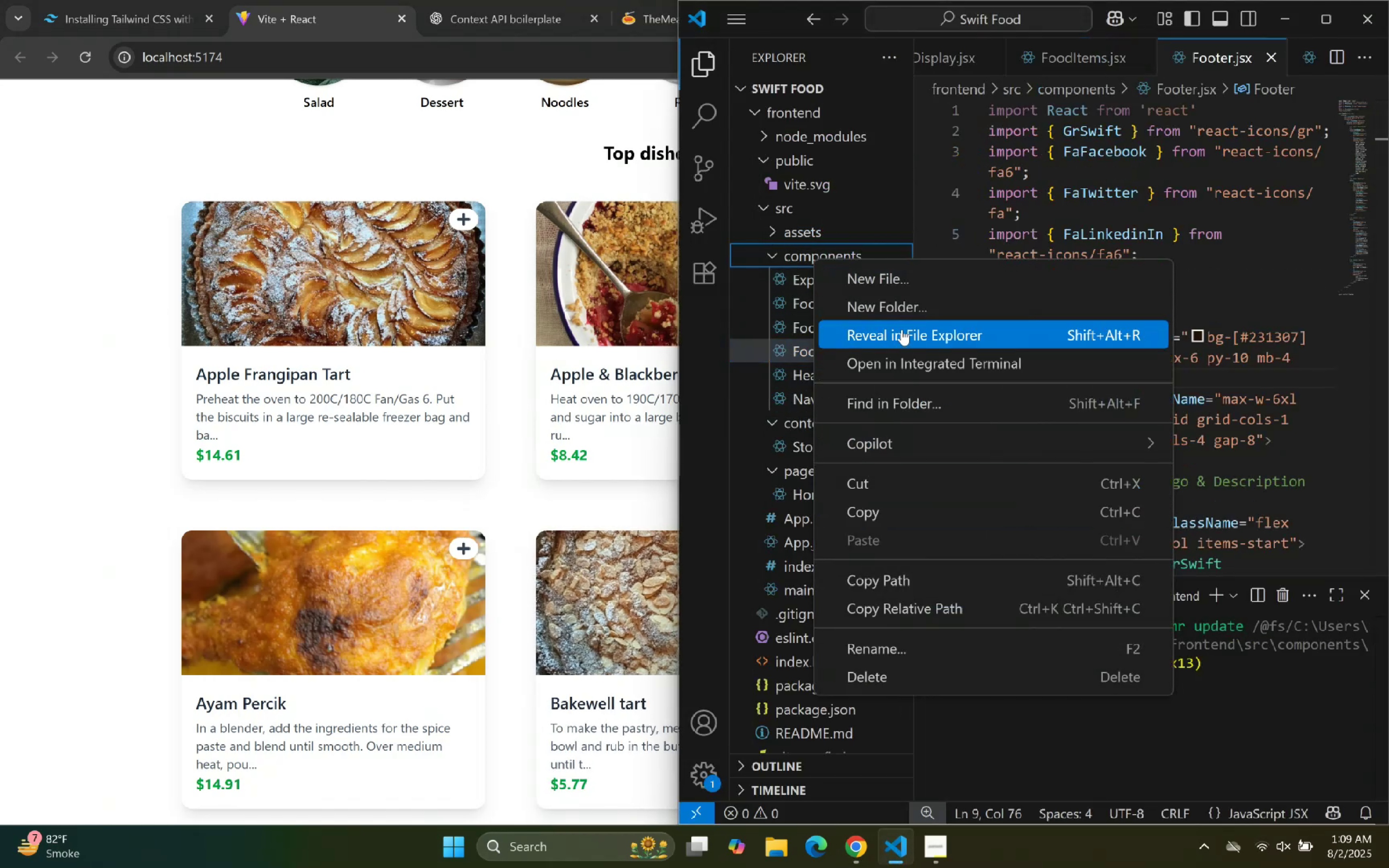 
left_click([899, 284])
 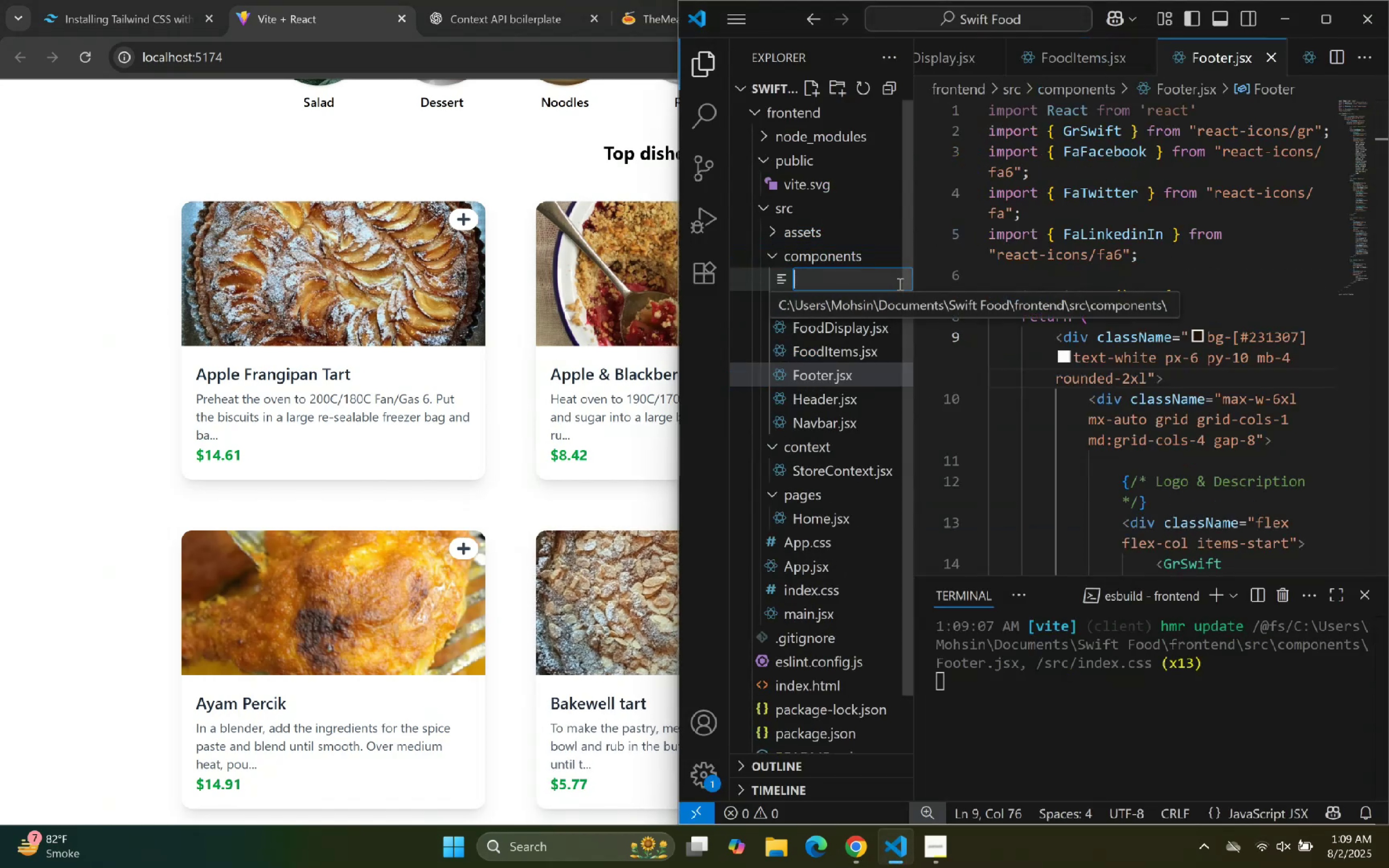 
type(Ao)
key(Backspace)
type(ppDownload.jsx)
 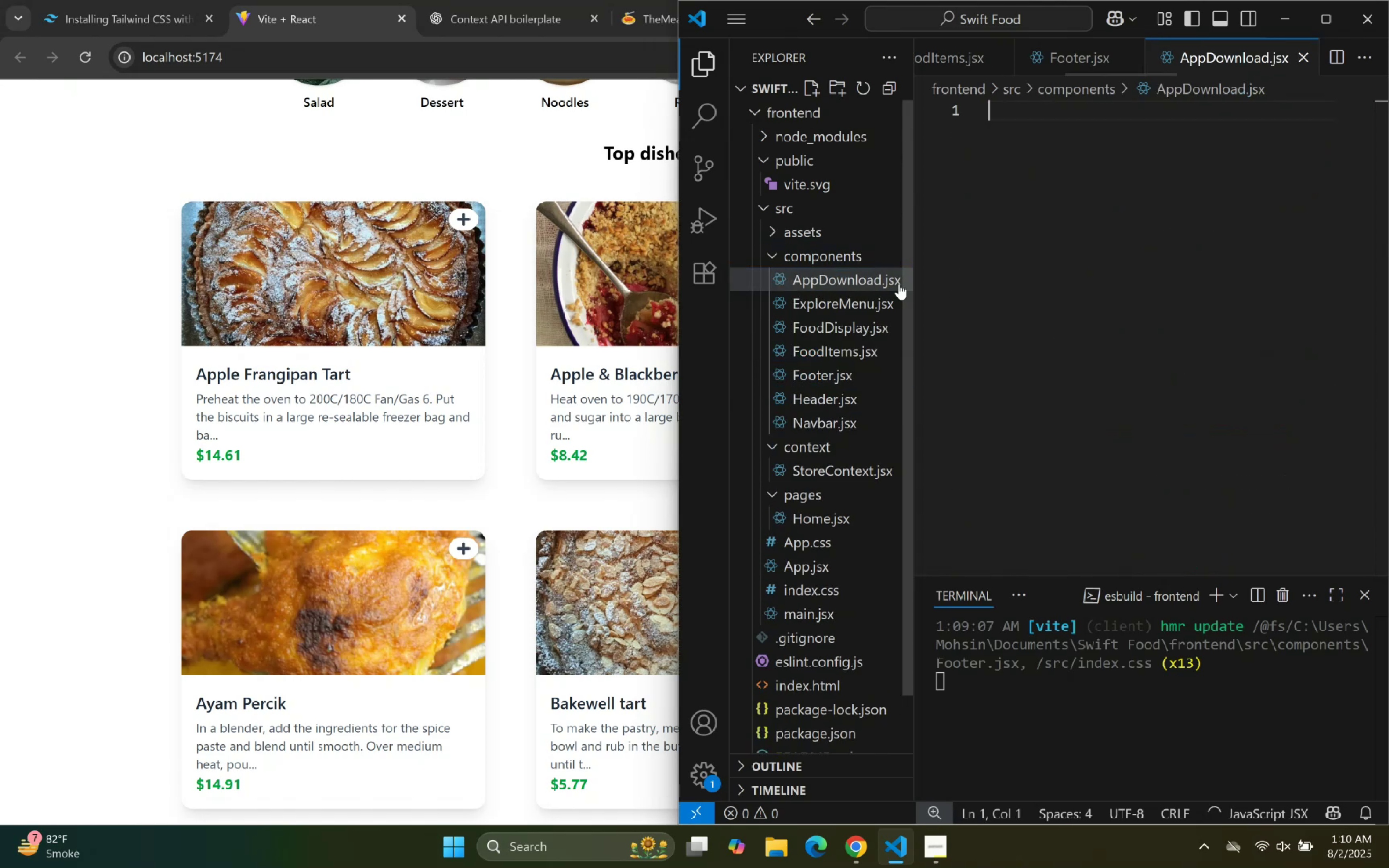 
 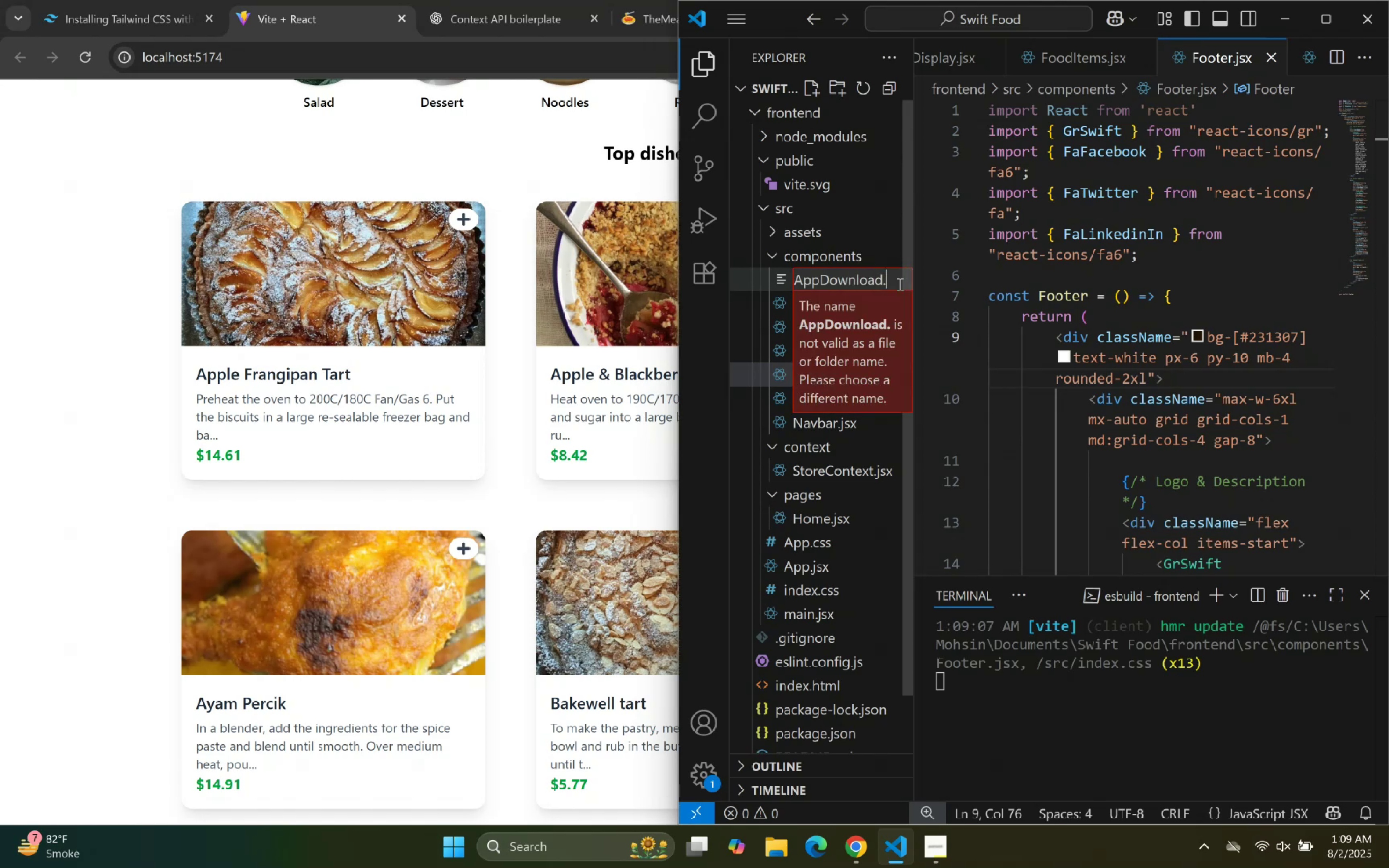 
key(Enter)
 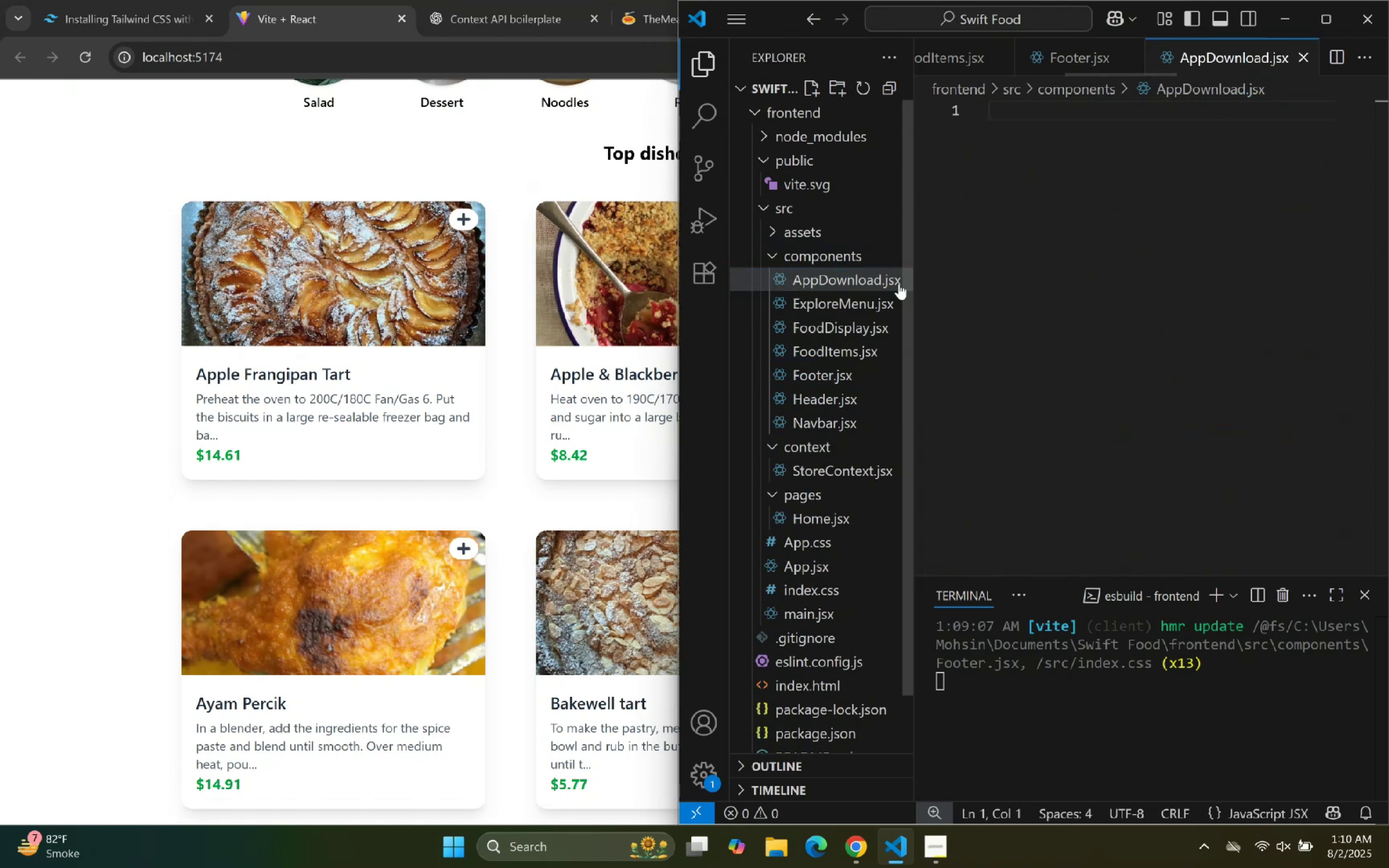 
type(rafce)
 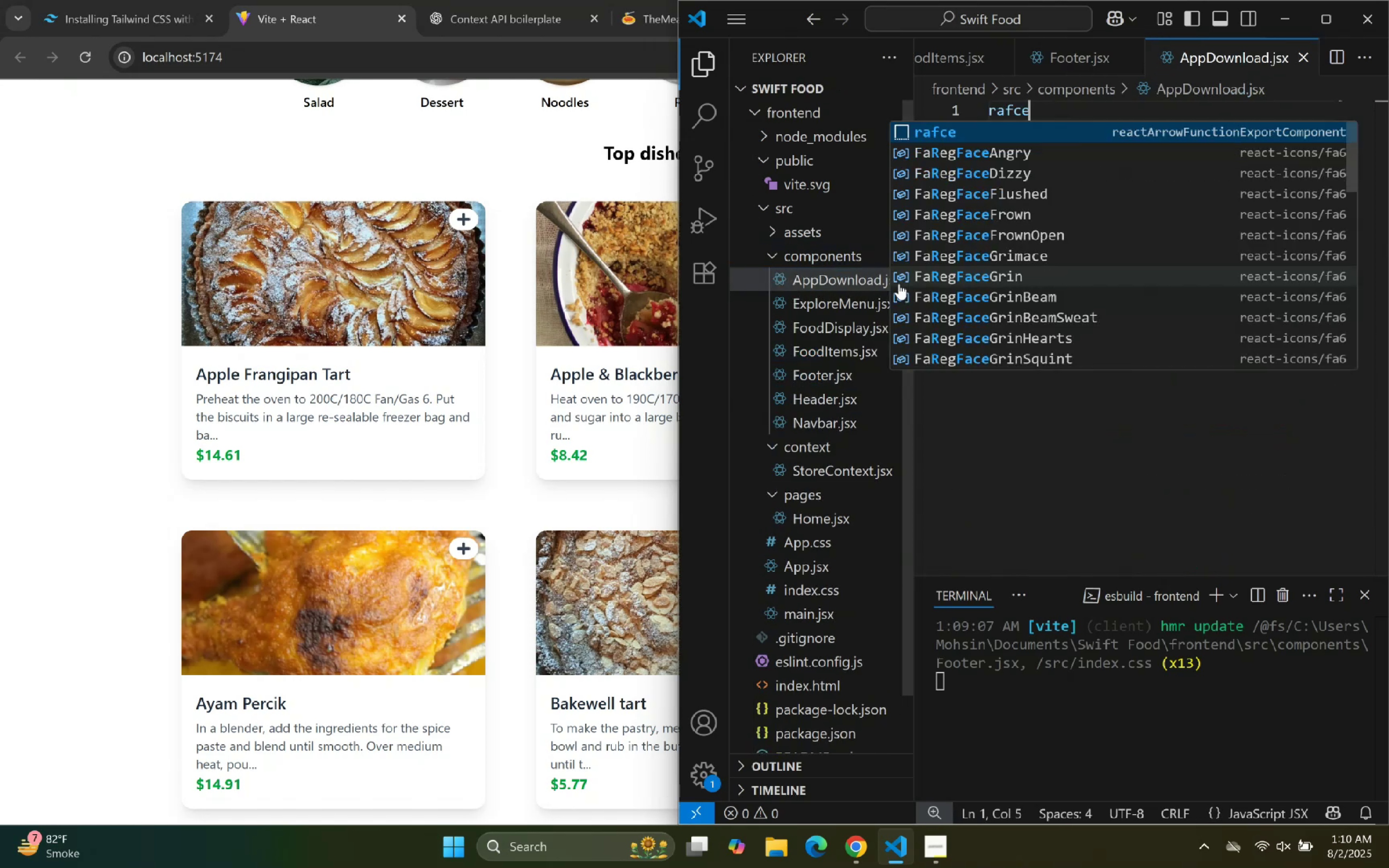 
key(Enter)
 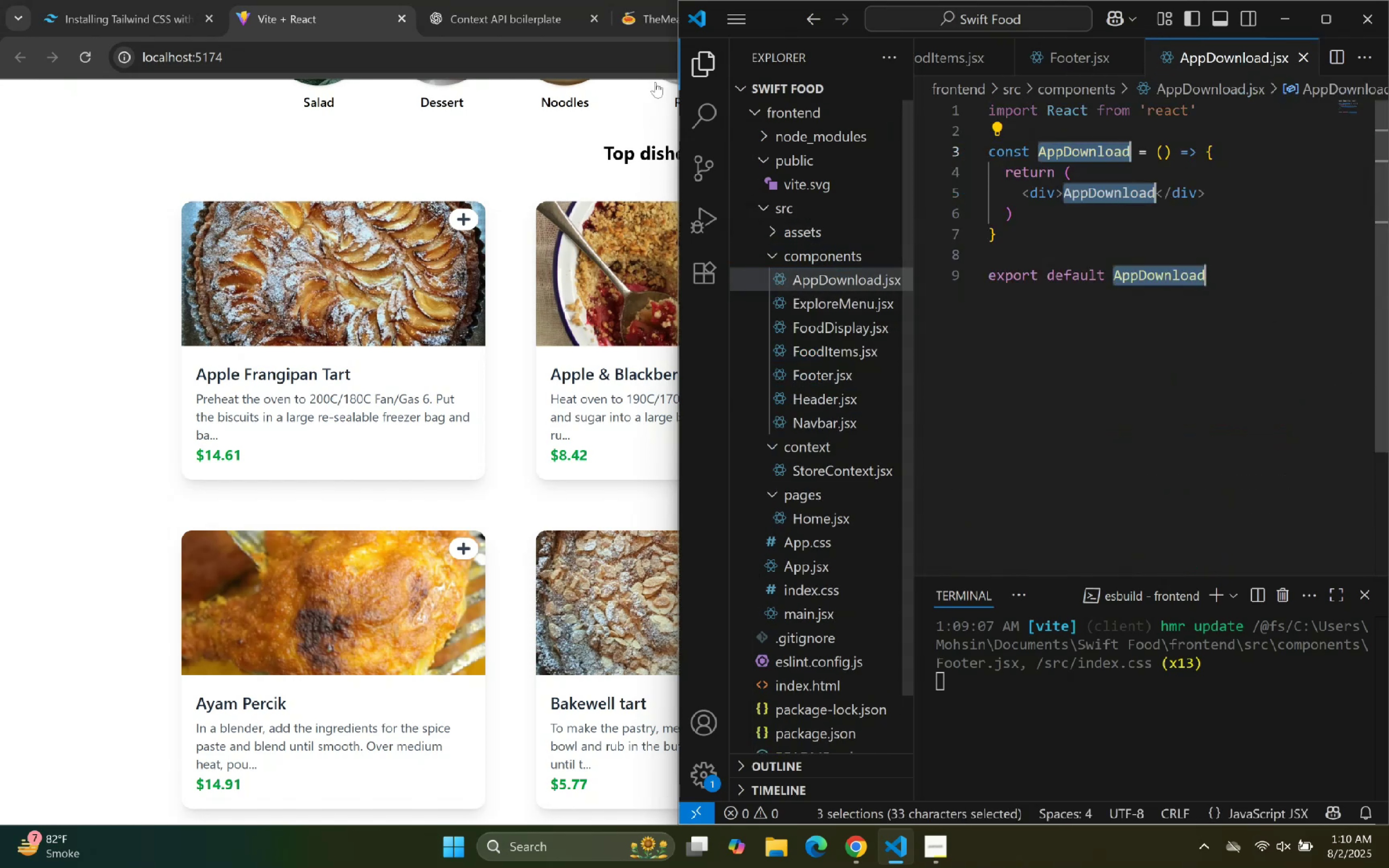 
left_click([711, 56])
 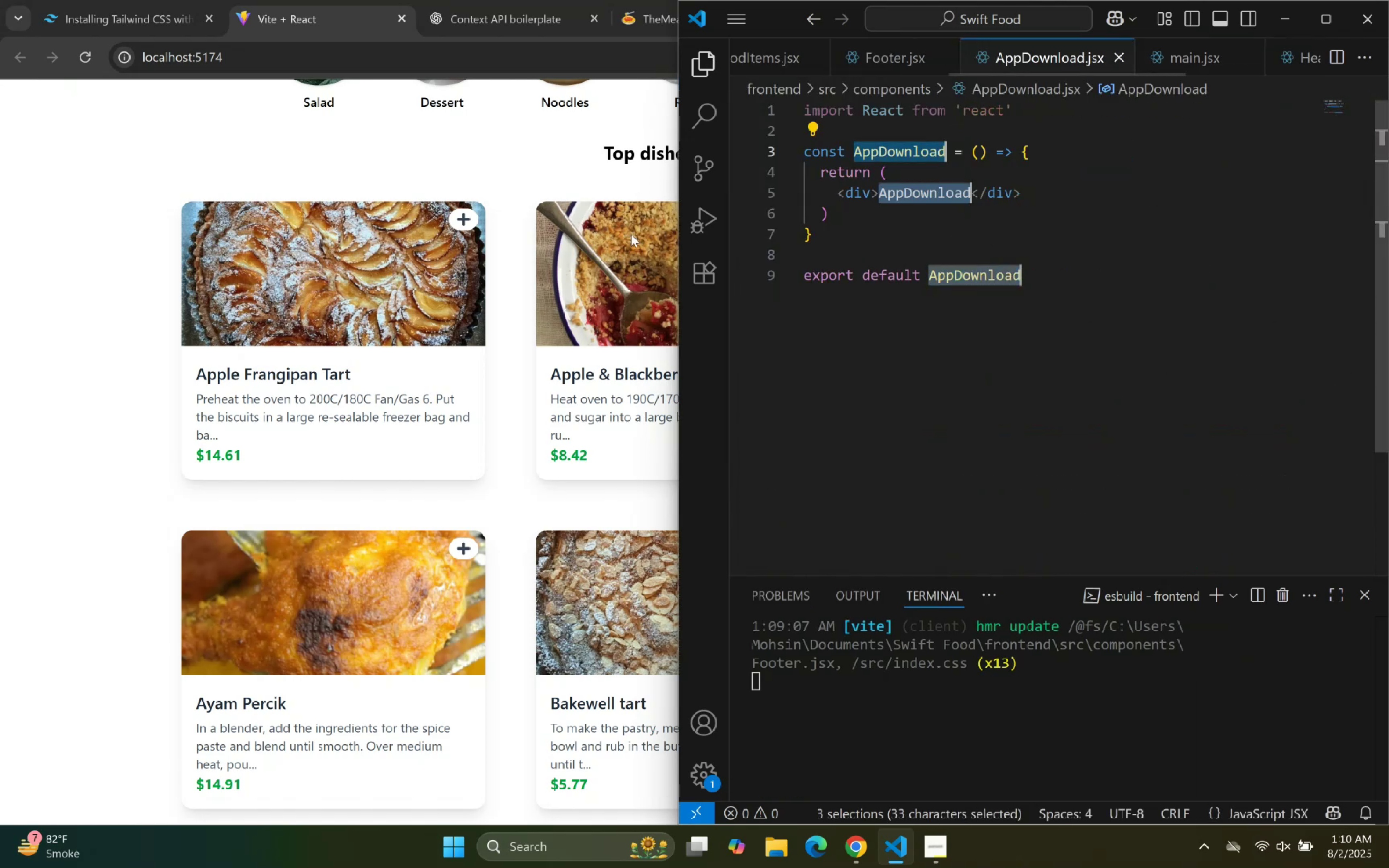 
scroll: coordinate [228, 371], scroll_direction: down, amount: 19.0
 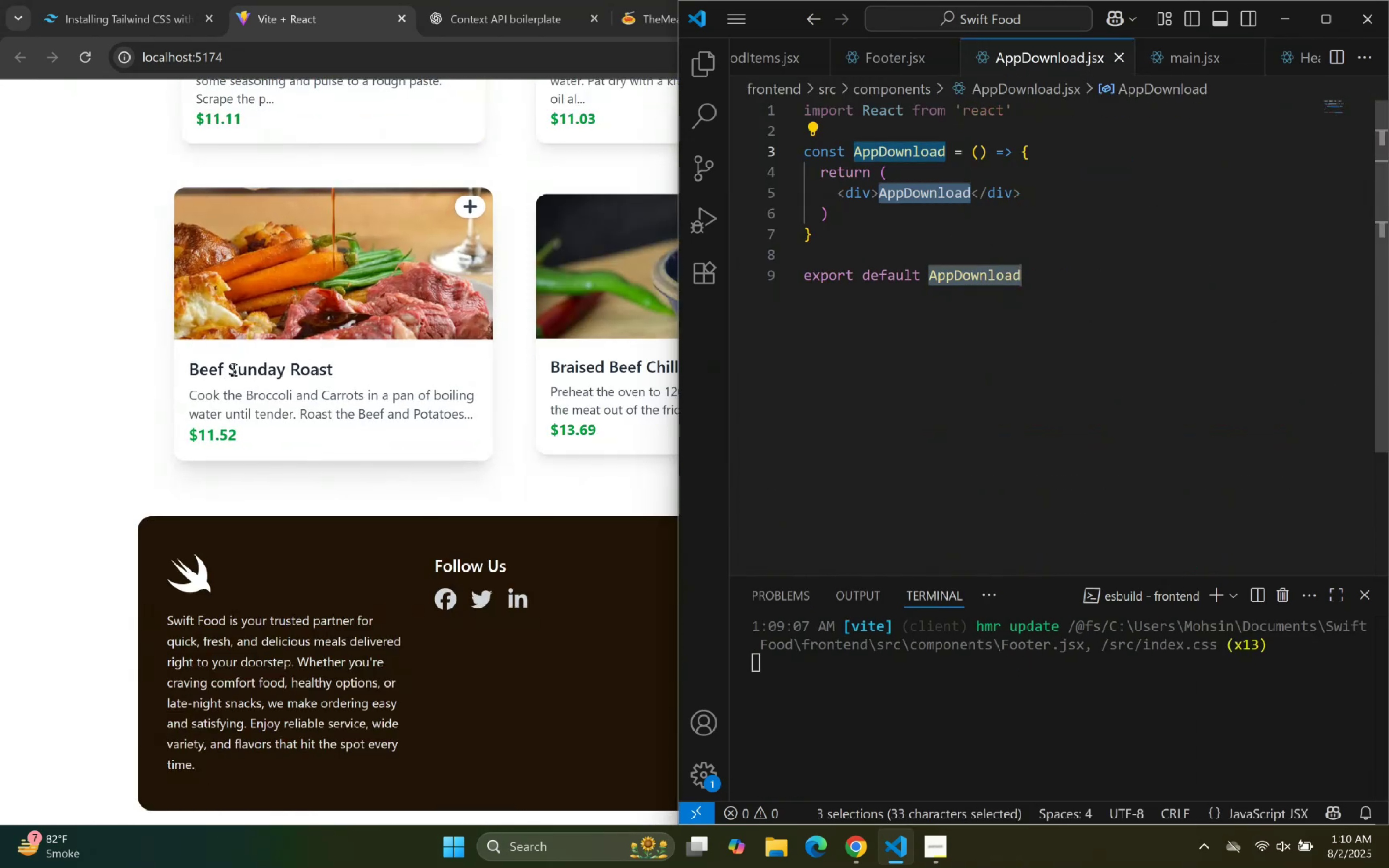 
scroll: coordinate [233, 369], scroll_direction: up, amount: 3.0
 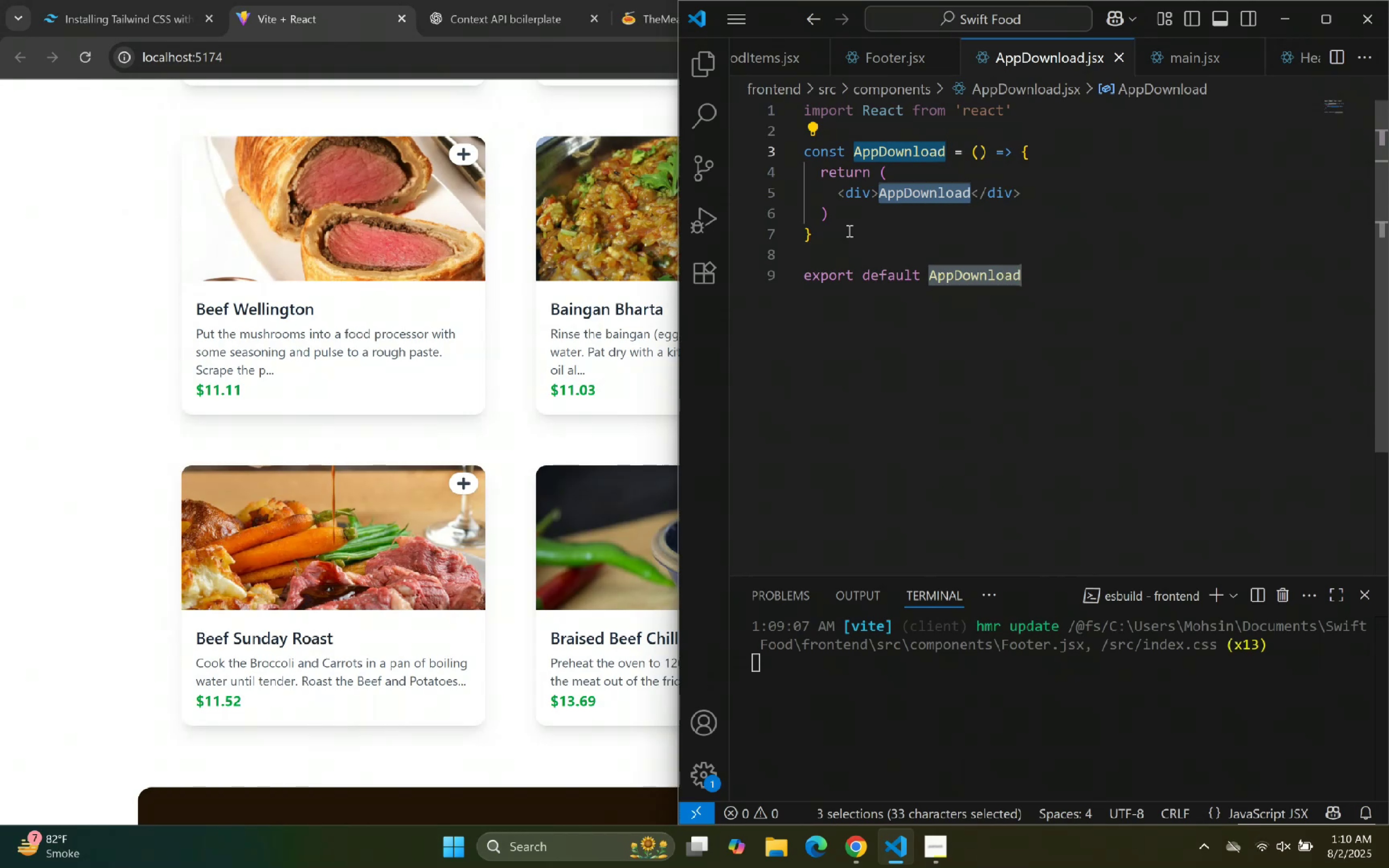 
wait(14.87)
 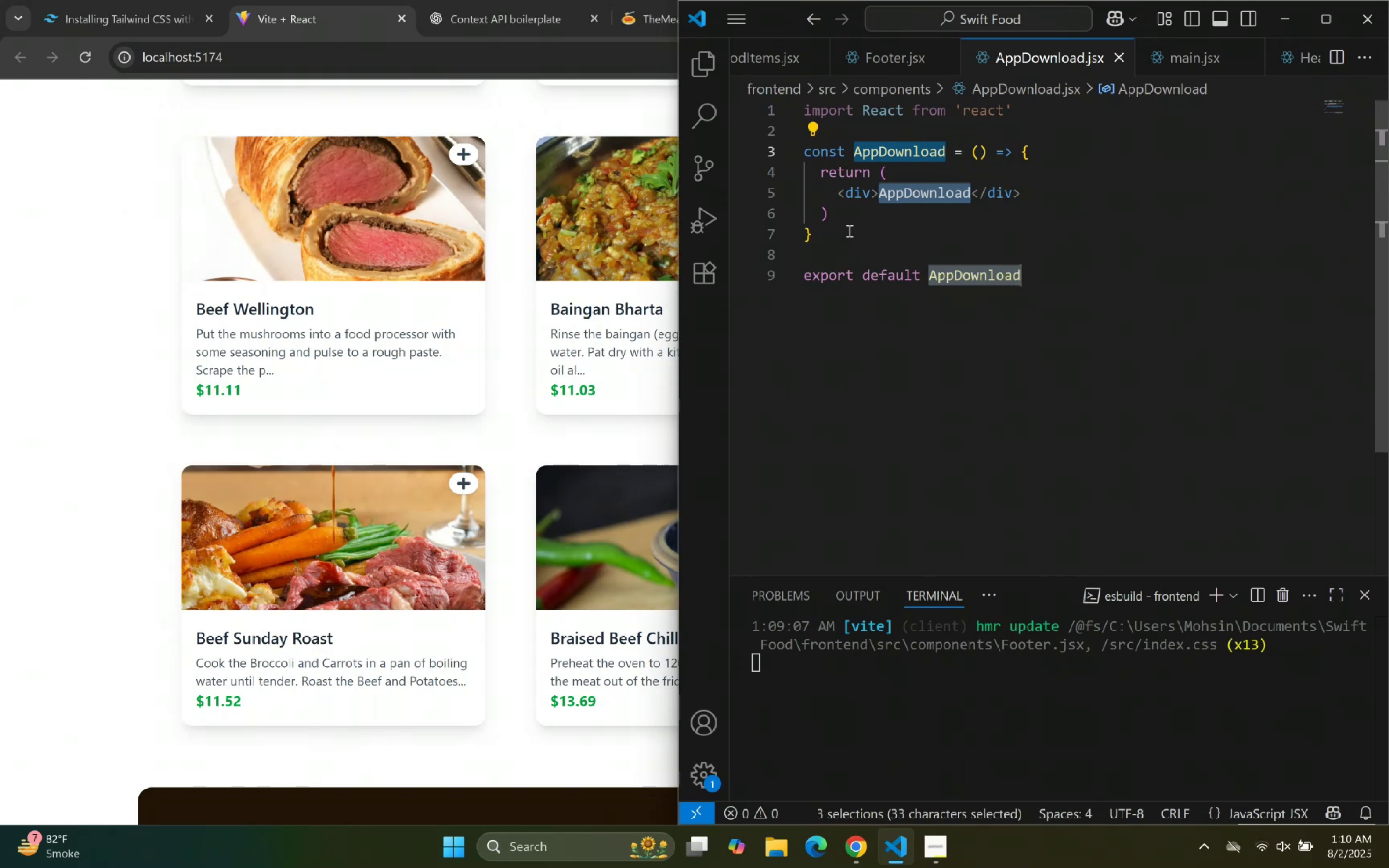 
left_click([701, 65])
 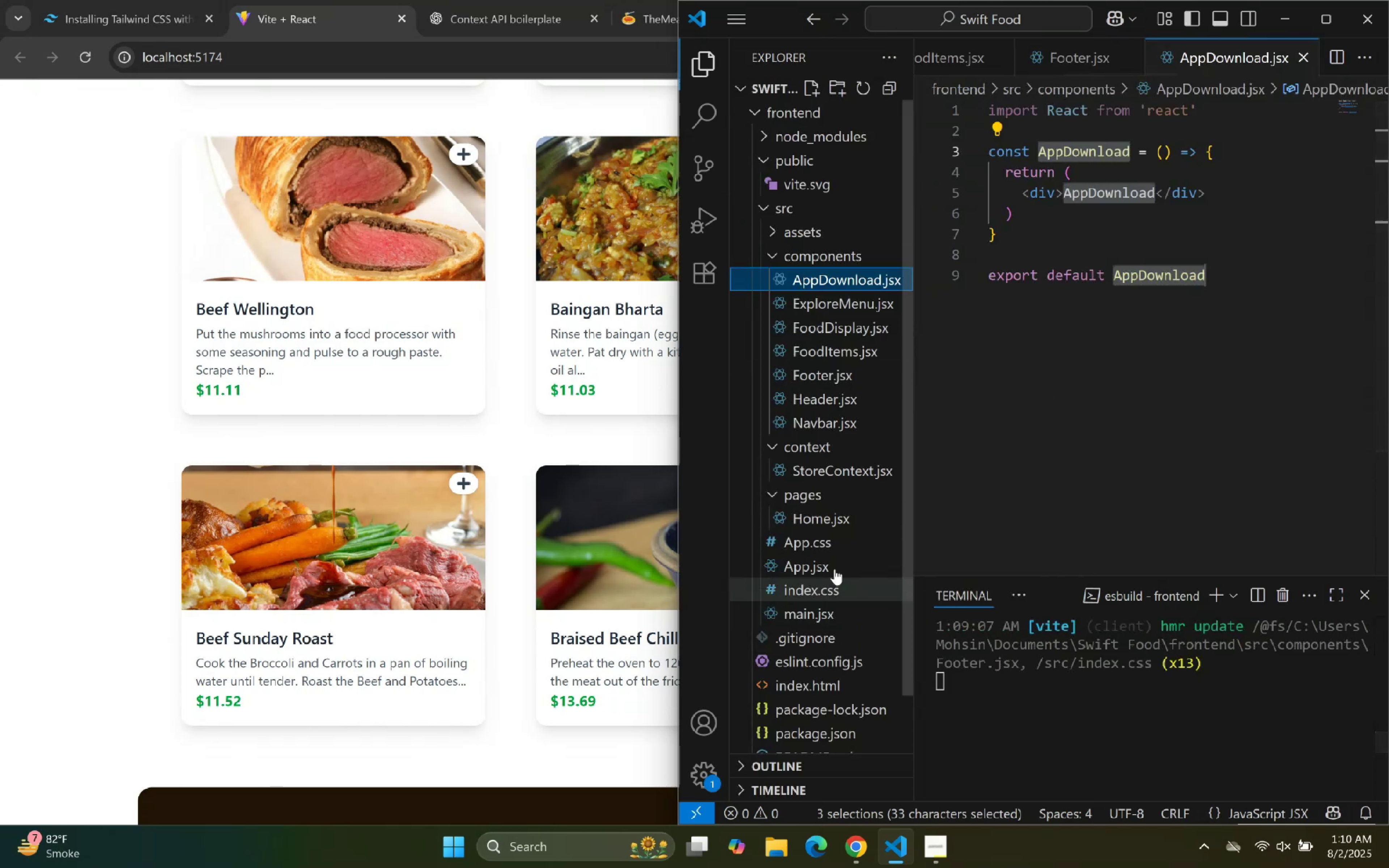 
left_click([824, 519])
 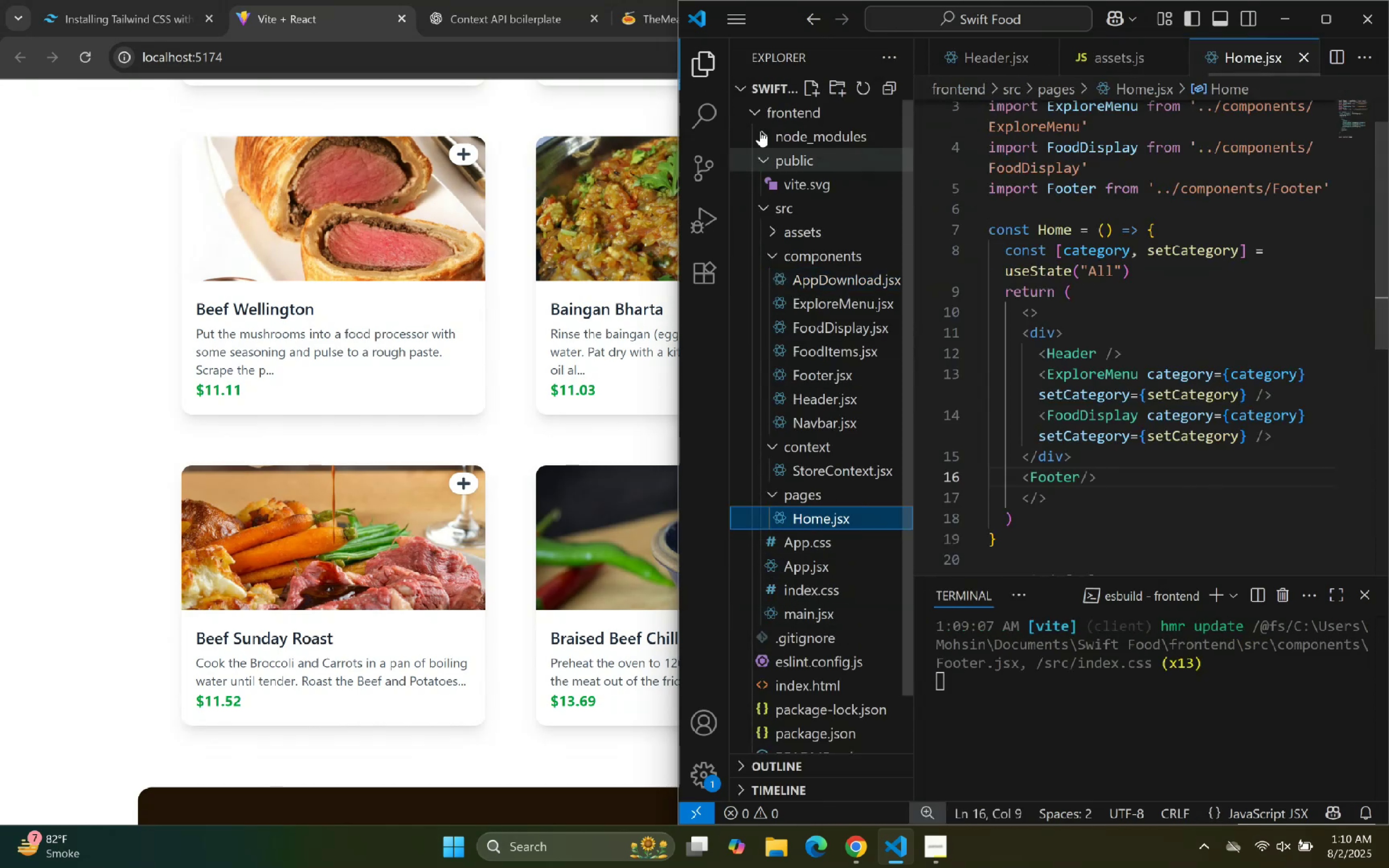 
left_click([715, 59])
 